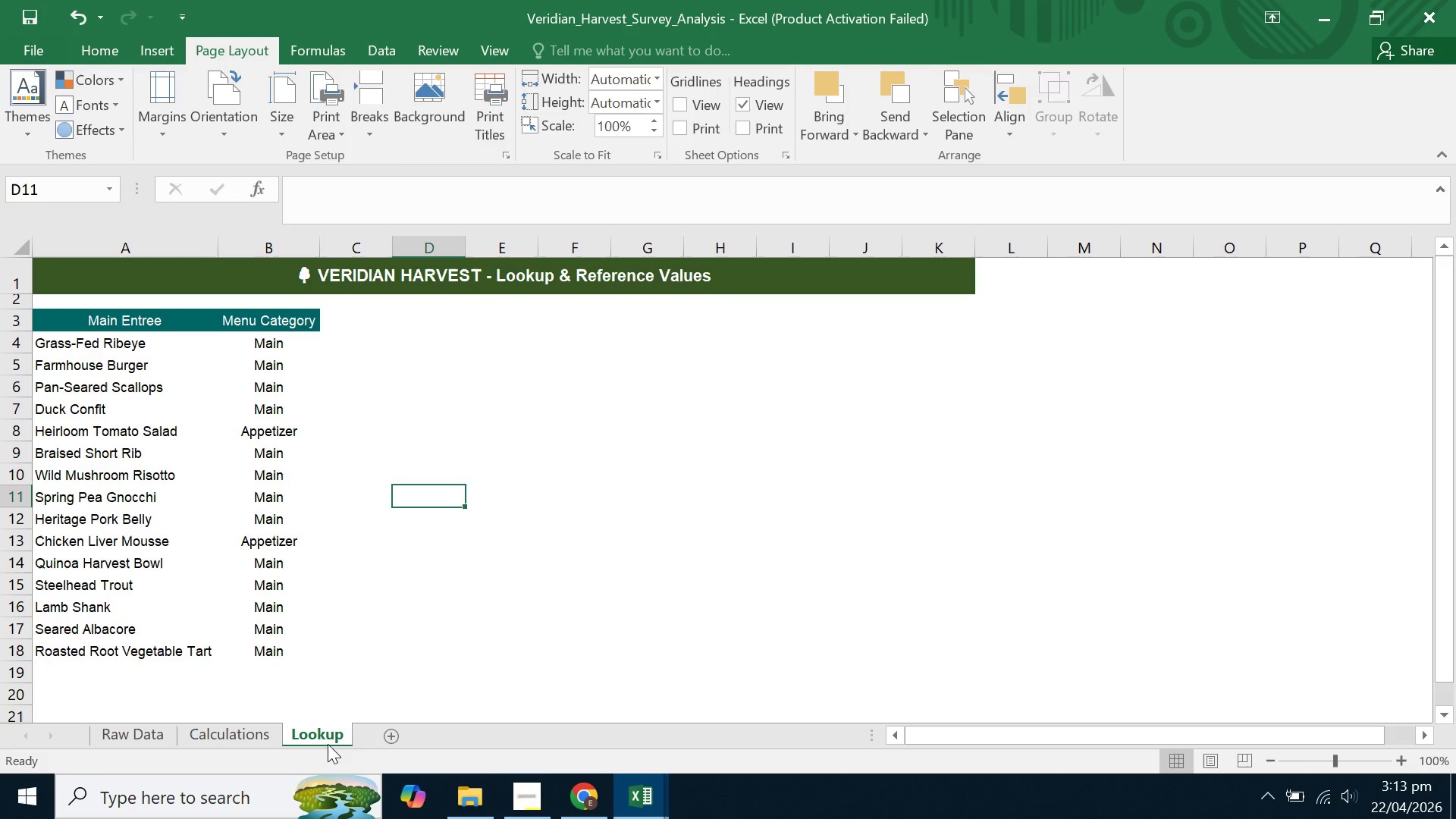 
key(ArrowLeft)
 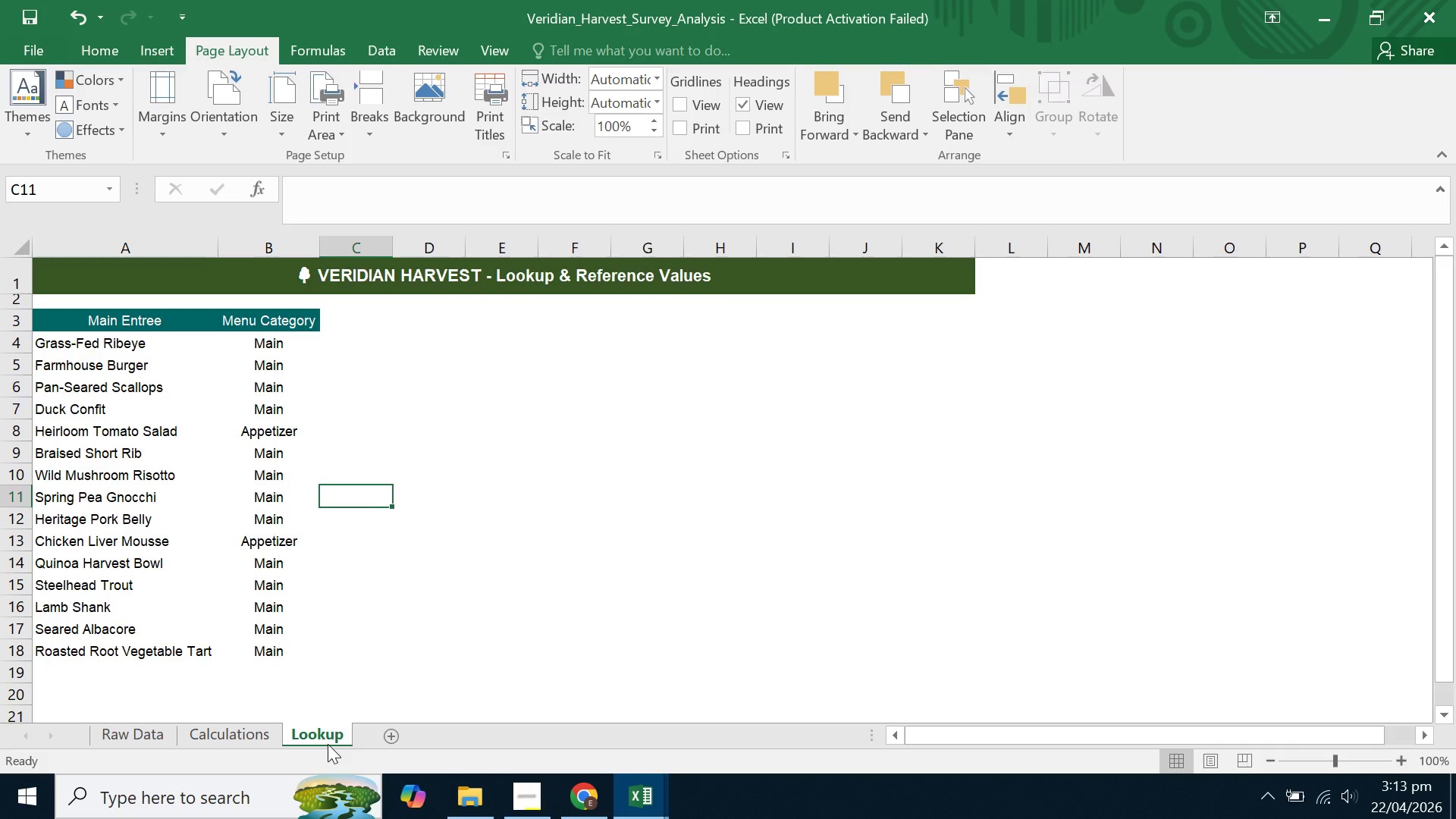 
key(ArrowRight)
 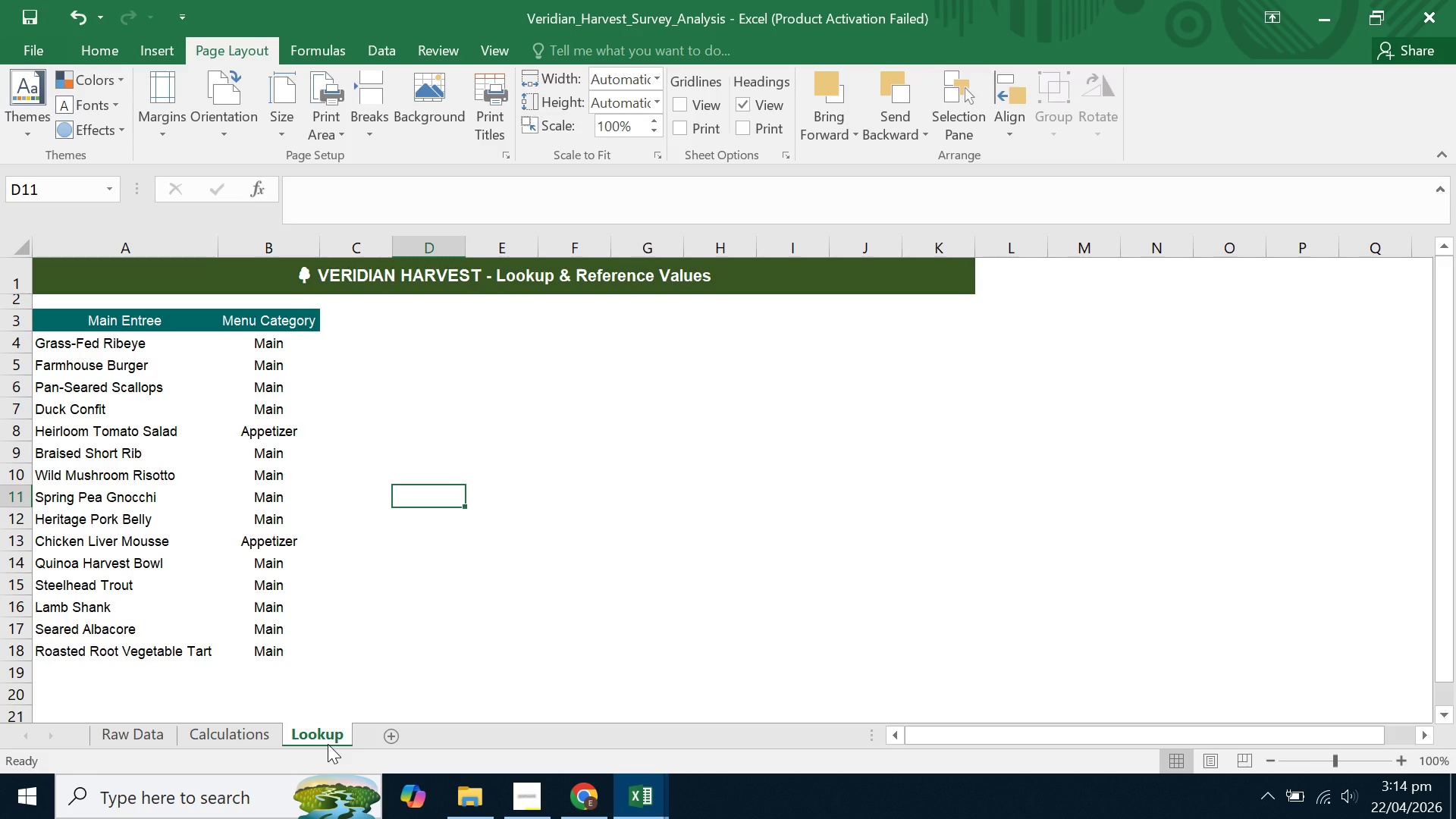 
wait(26.33)
 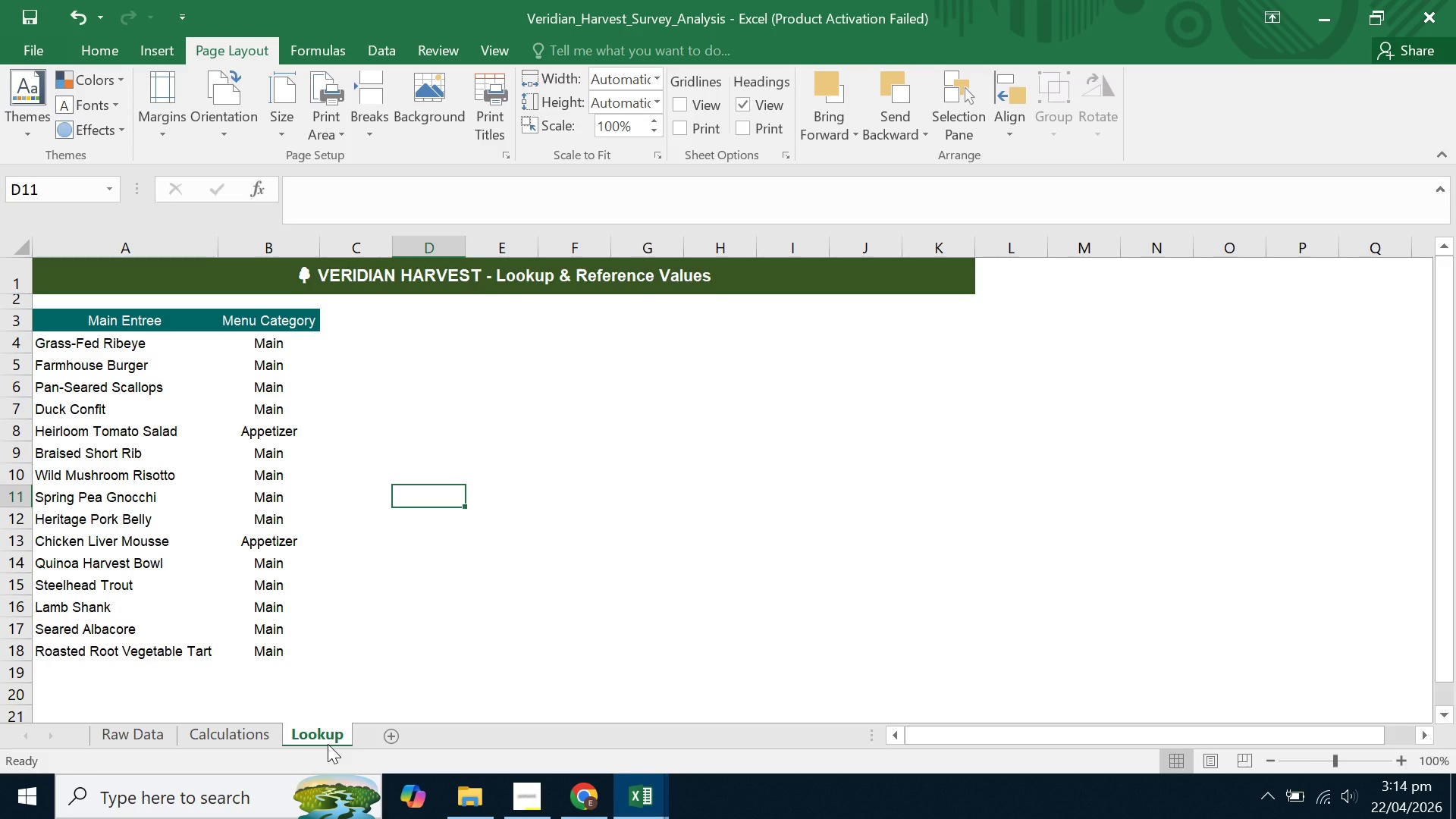 
key(ArrowDown)
 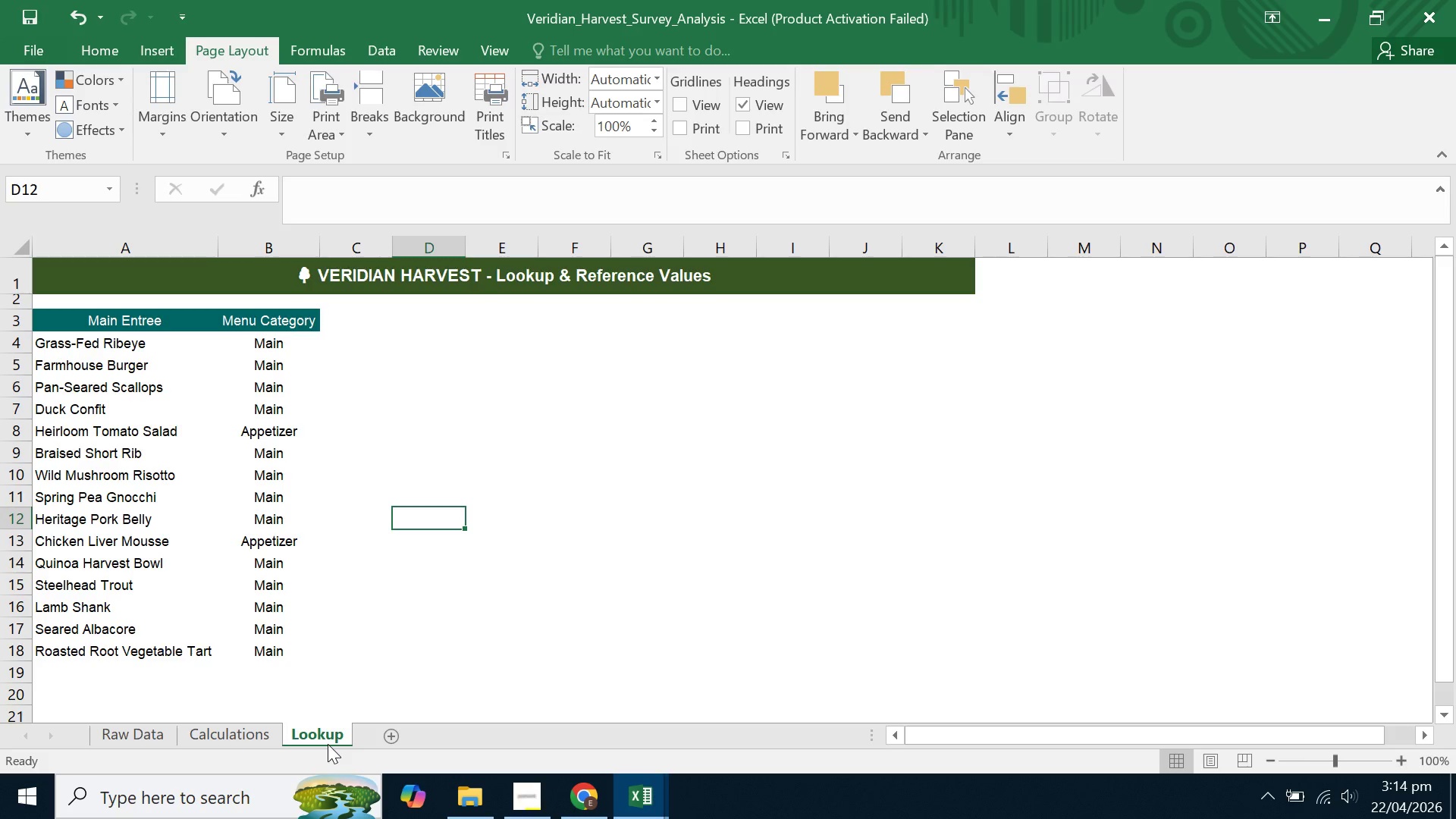 
key(ArrowDown)
 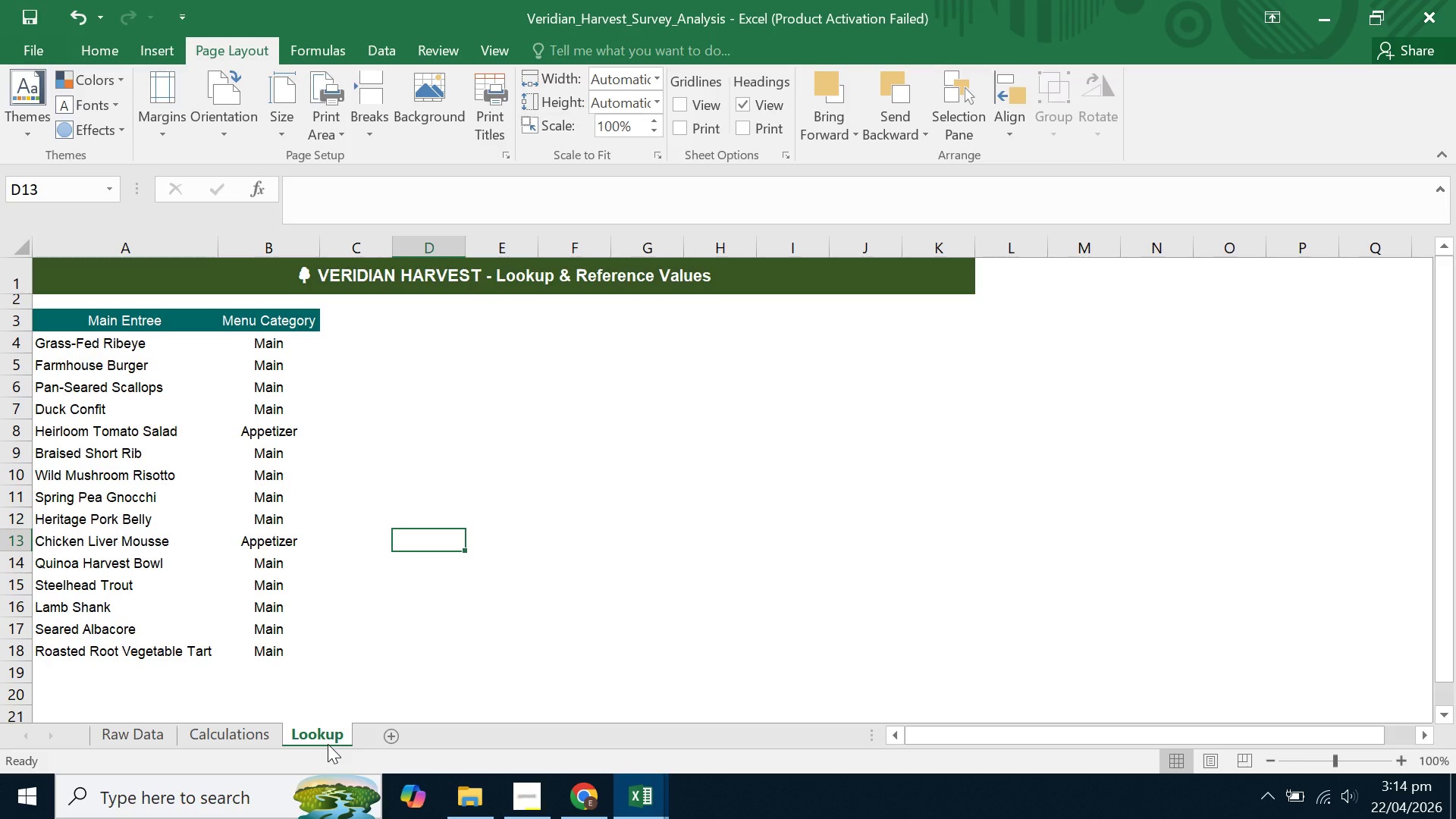 
wait(7.2)
 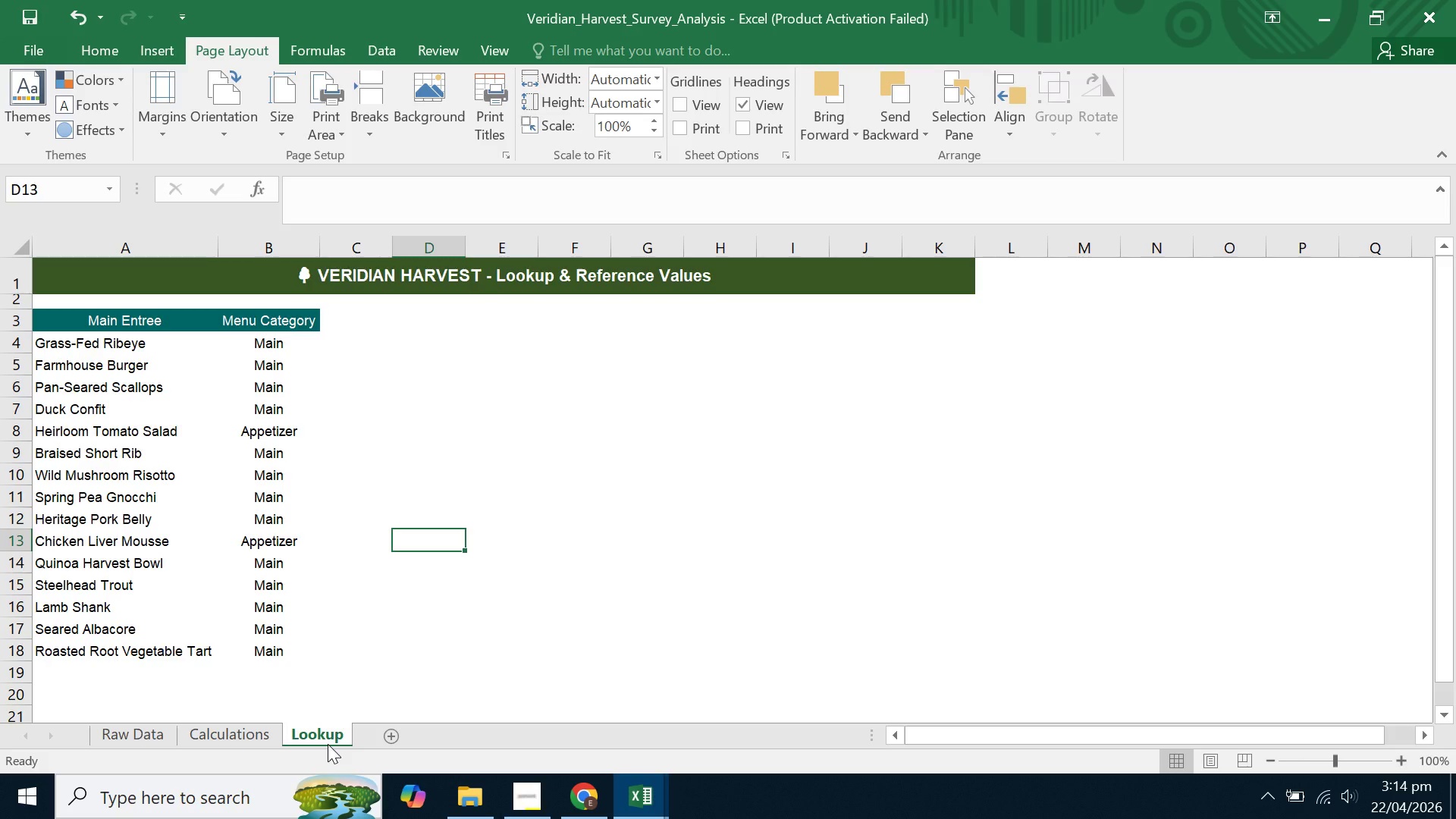 
key(ArrowUp)
 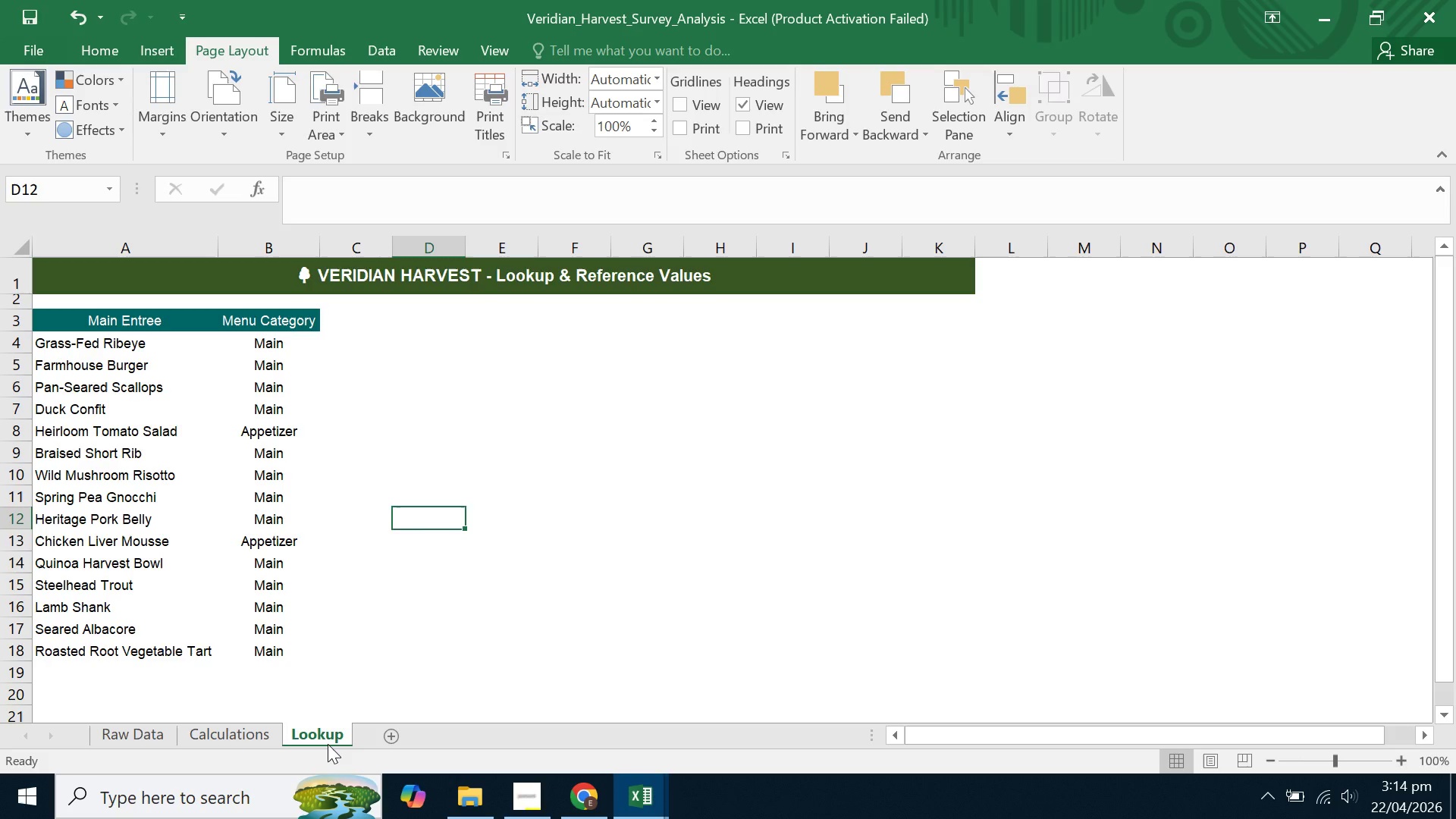 
key(ArrowDown)
 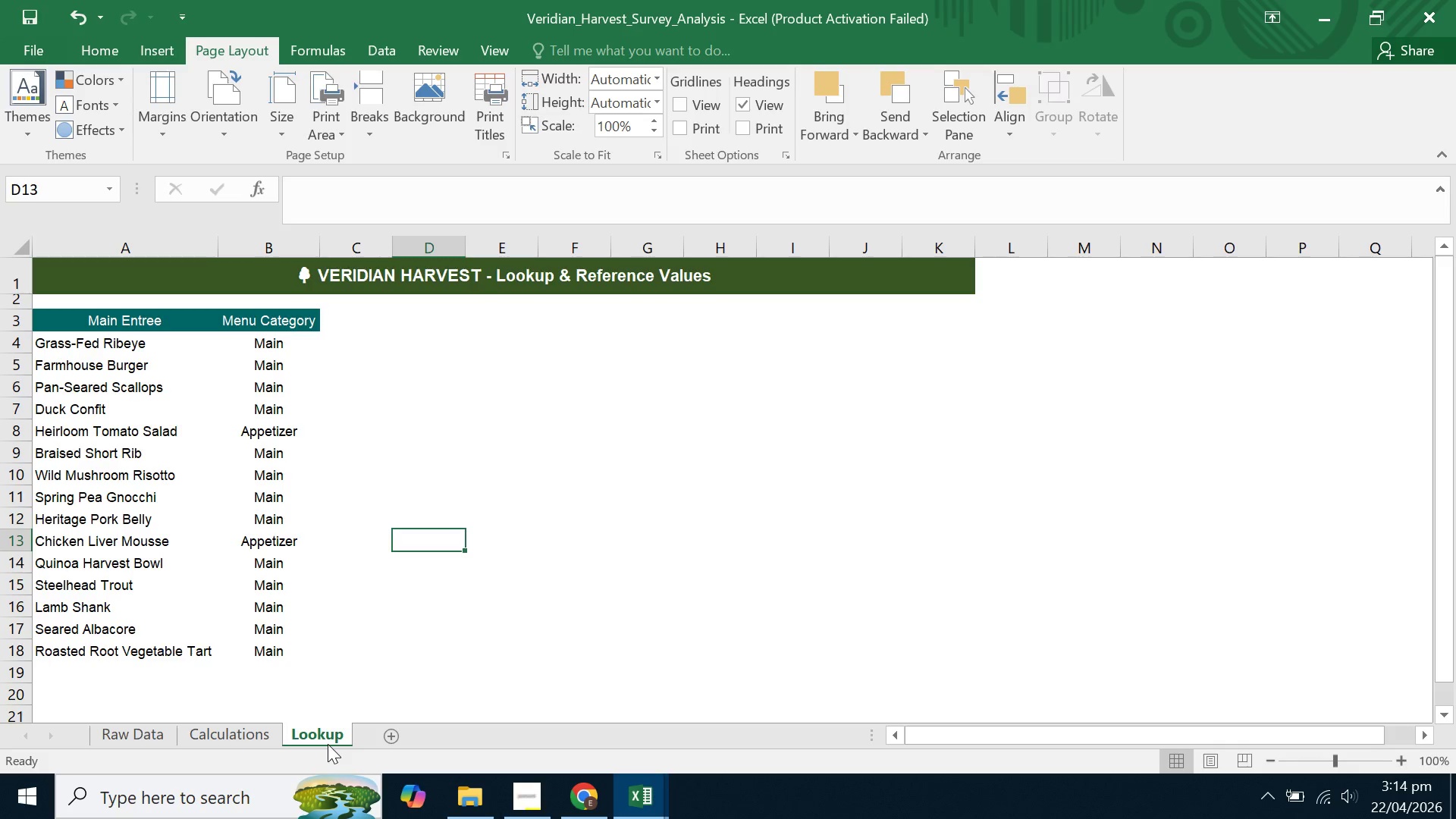 
key(ArrowDown)
 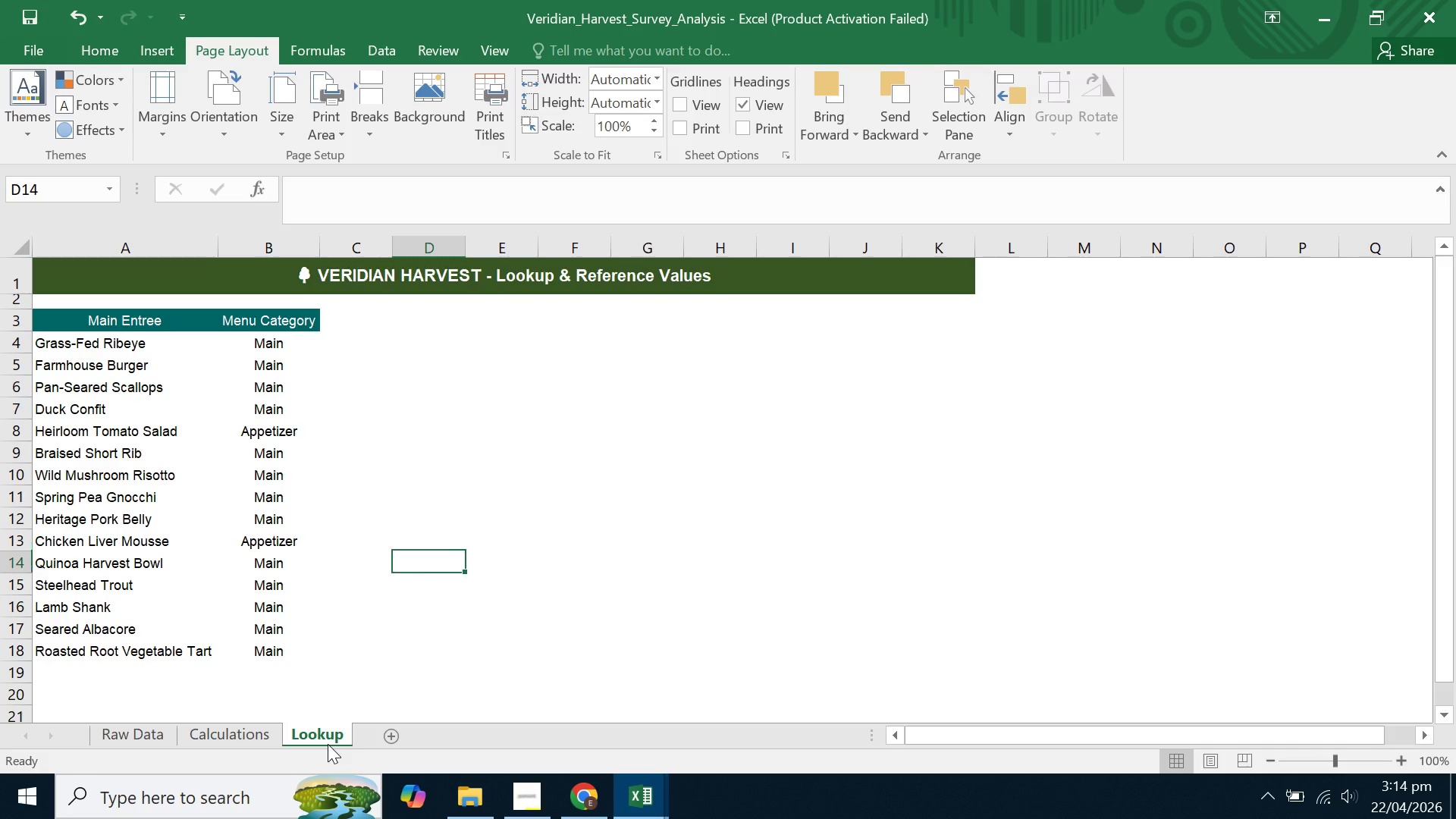 
key(ArrowDown)
 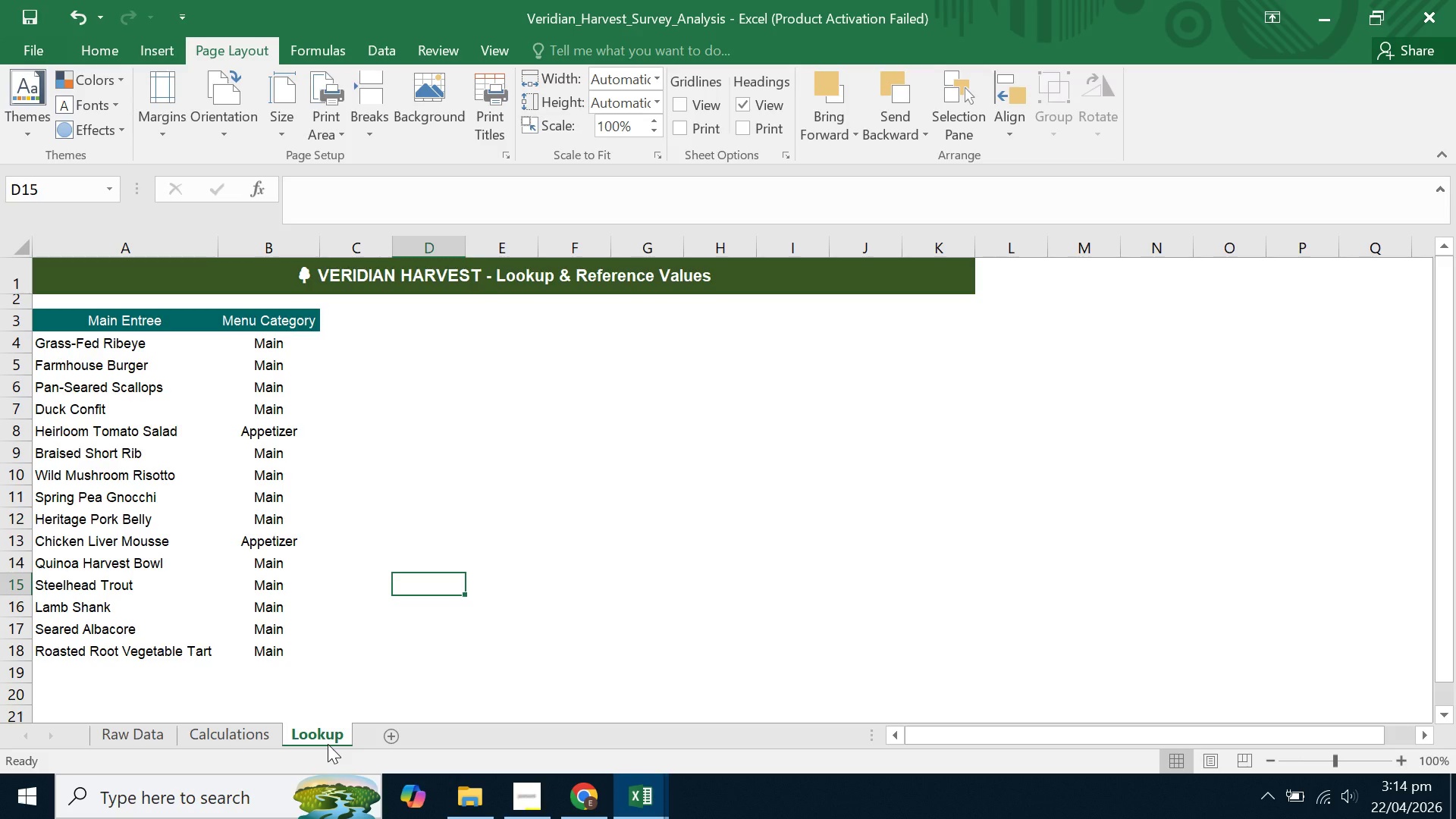 
wait(33.17)
 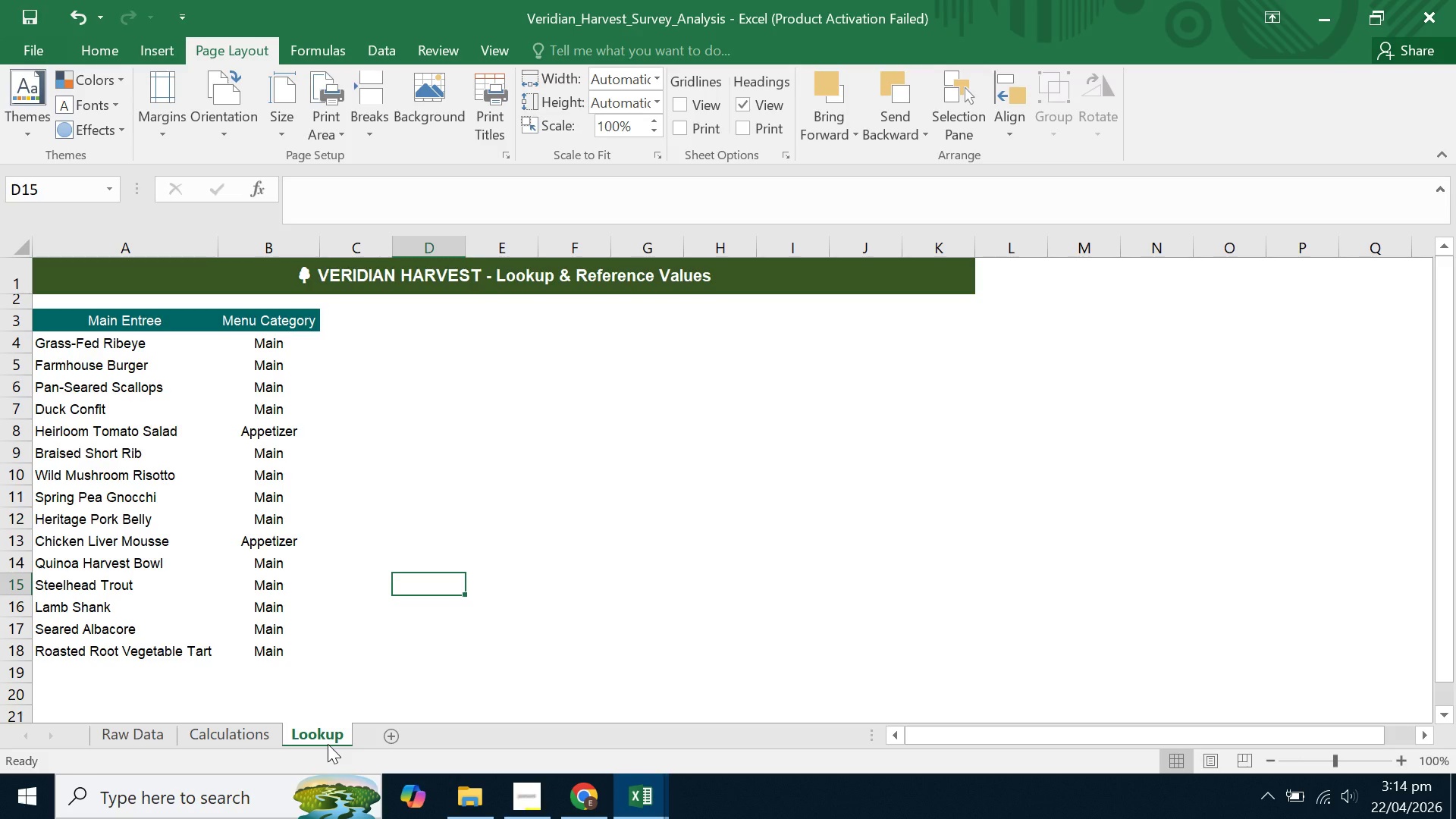 
right_click([322, 730])
 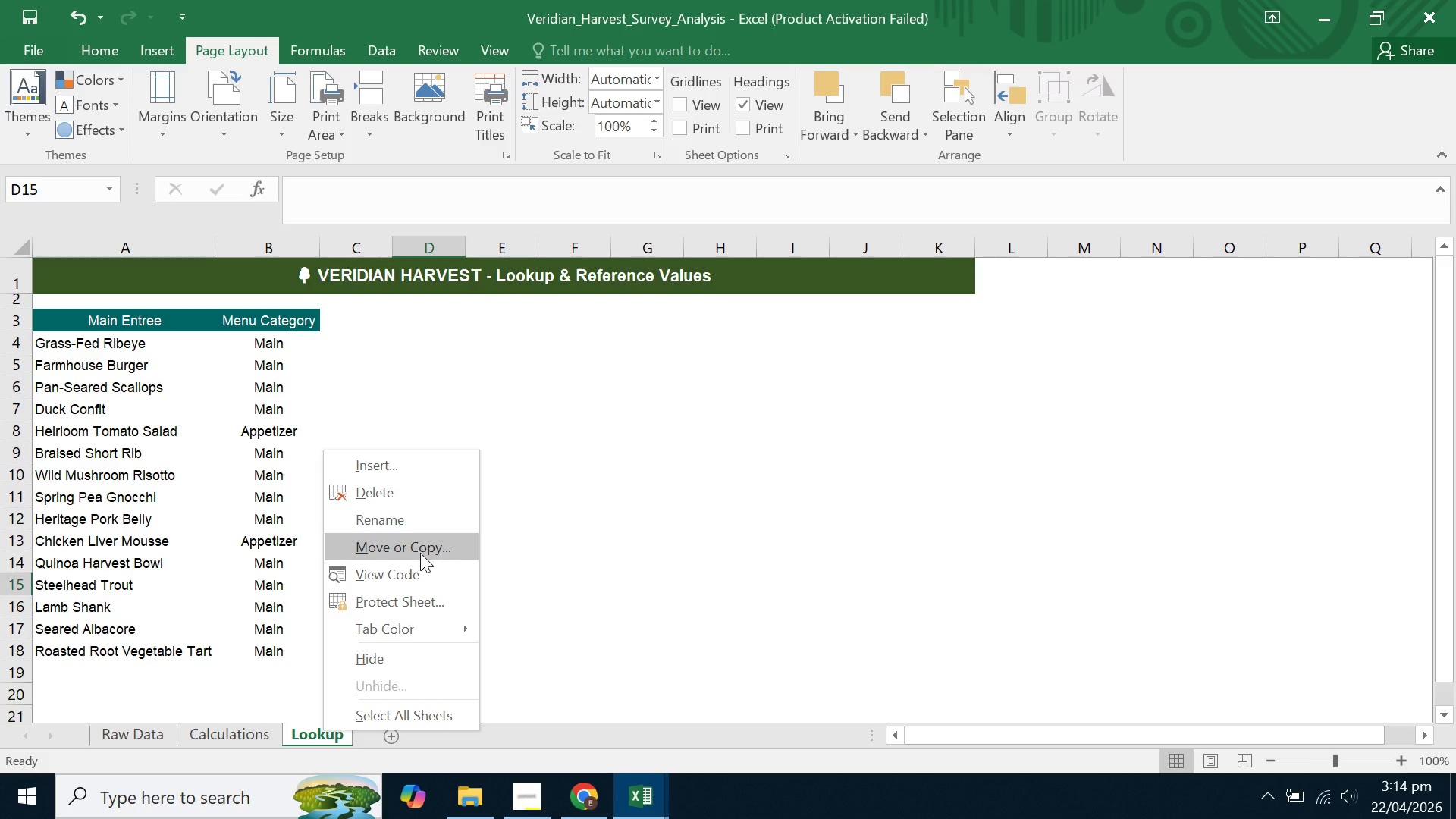 
wait(6.98)
 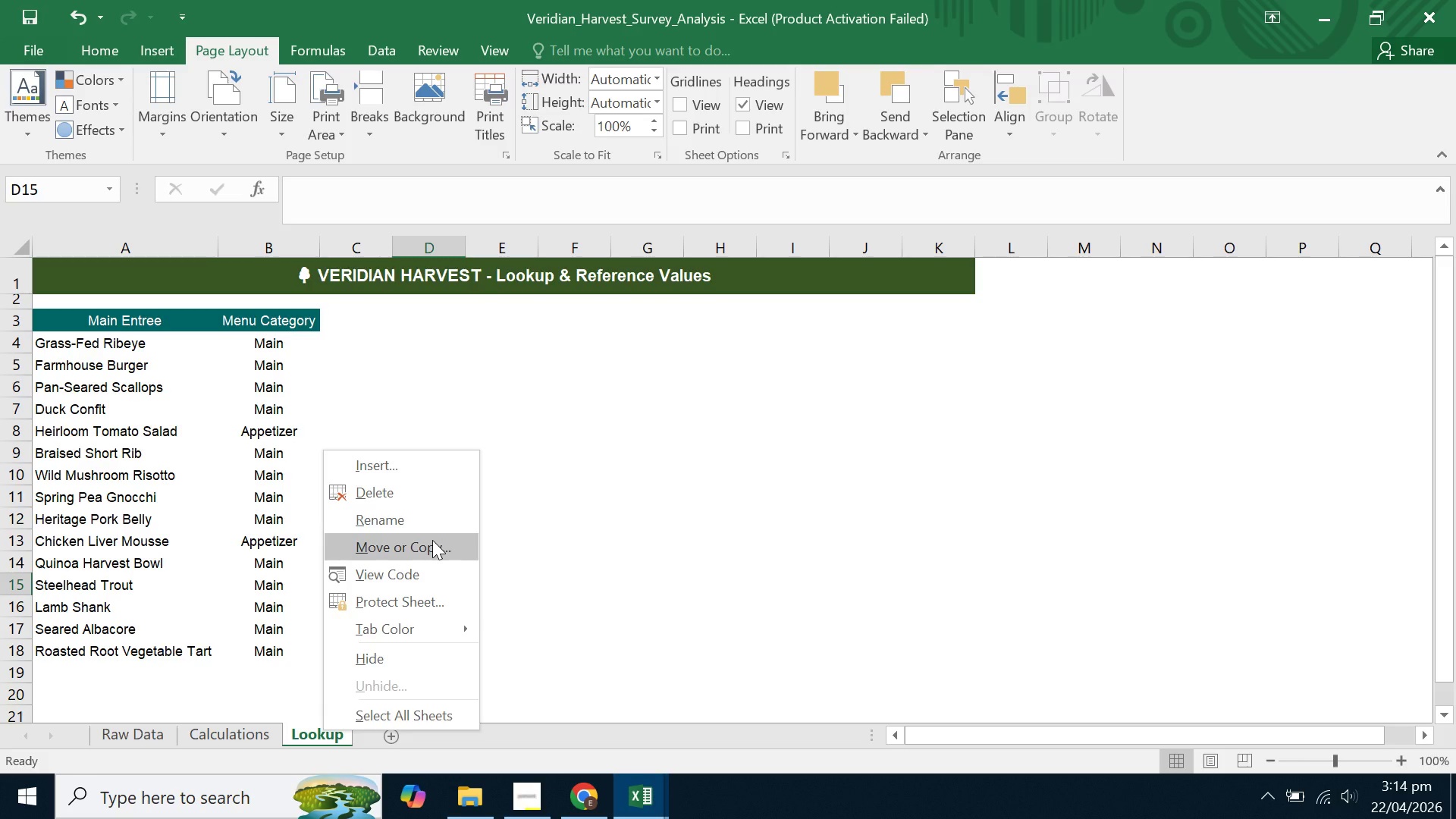 
left_click([428, 556])
 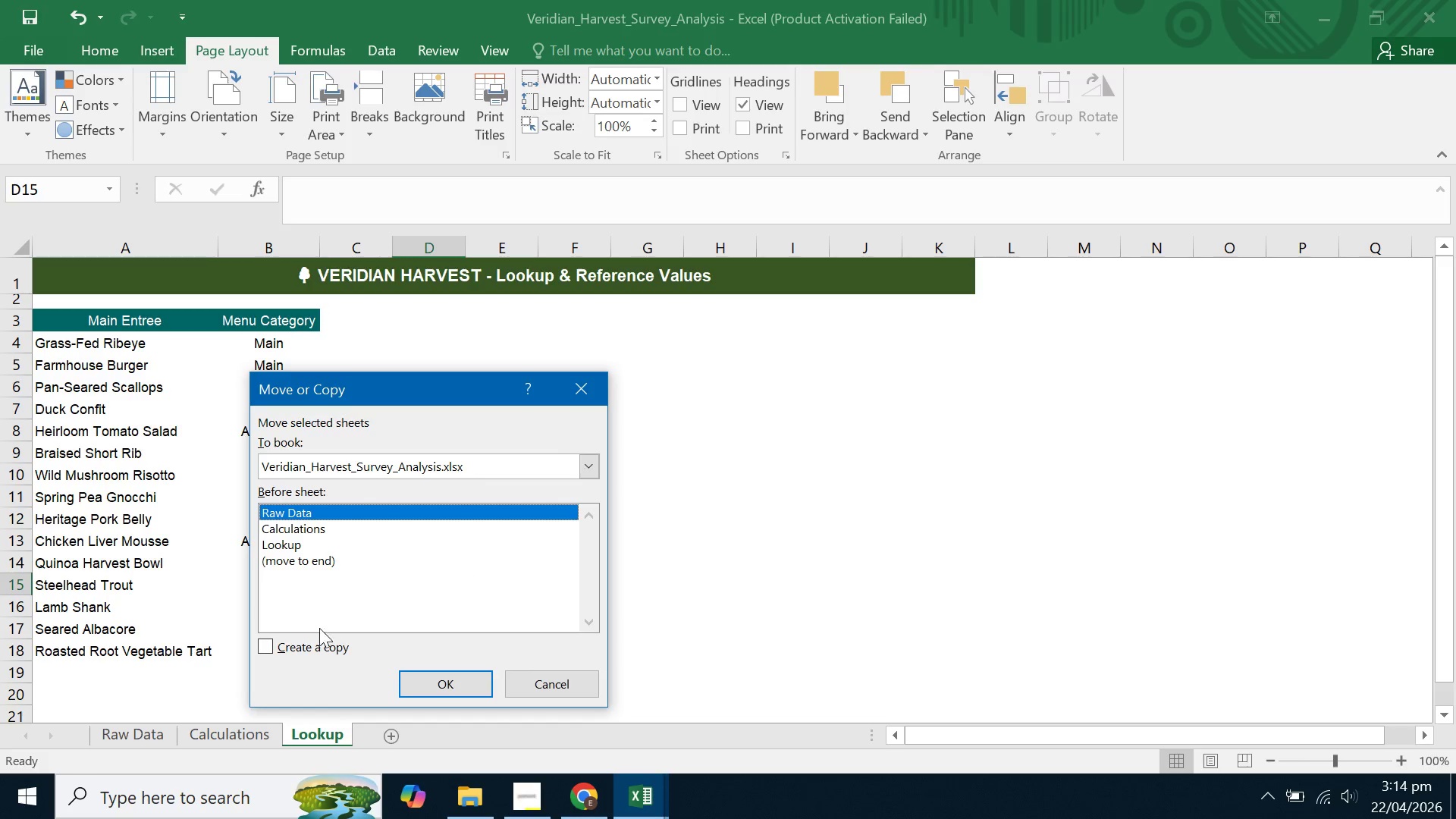 
left_click([303, 645])
 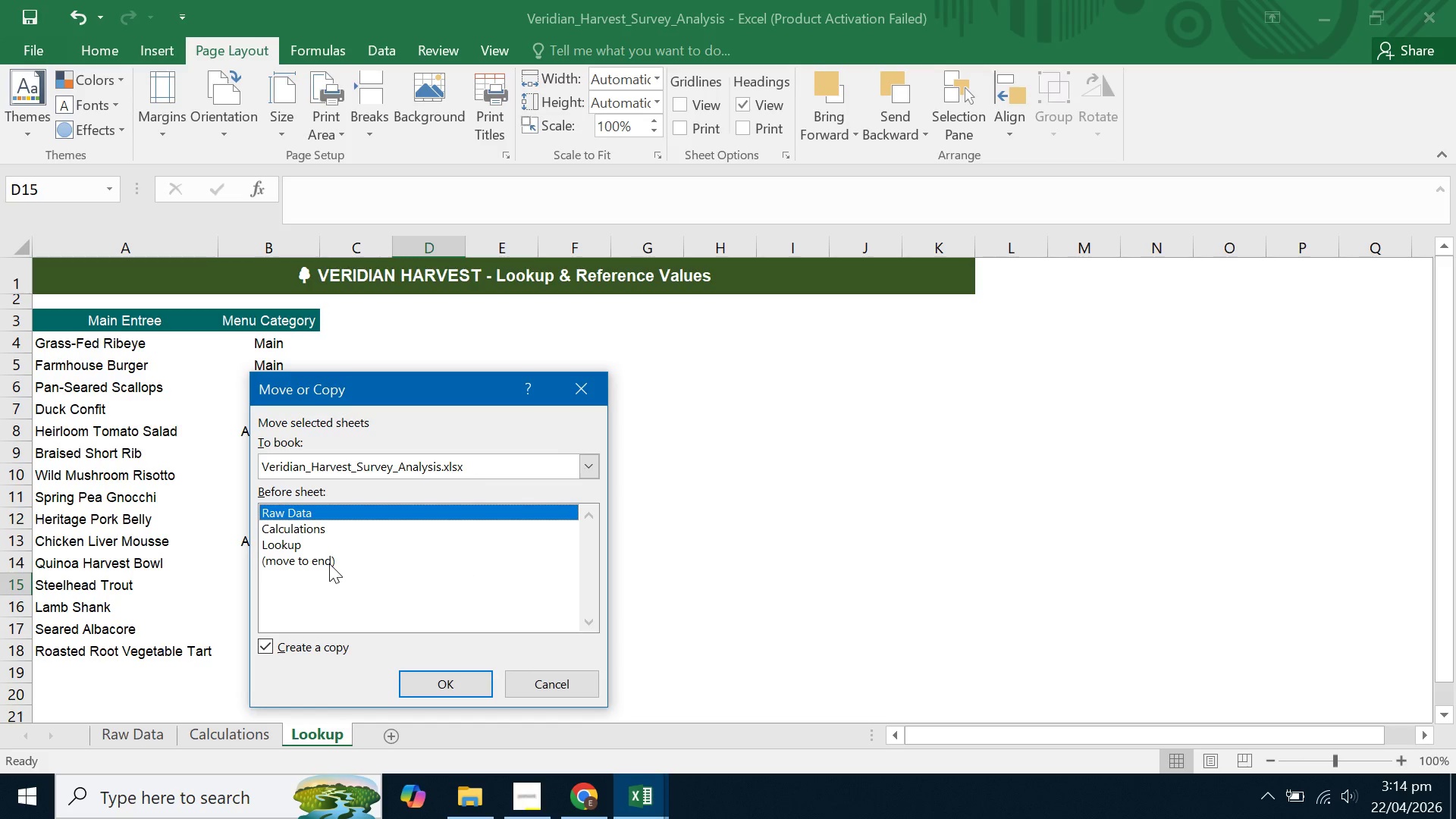 
double_click([329, 562])
 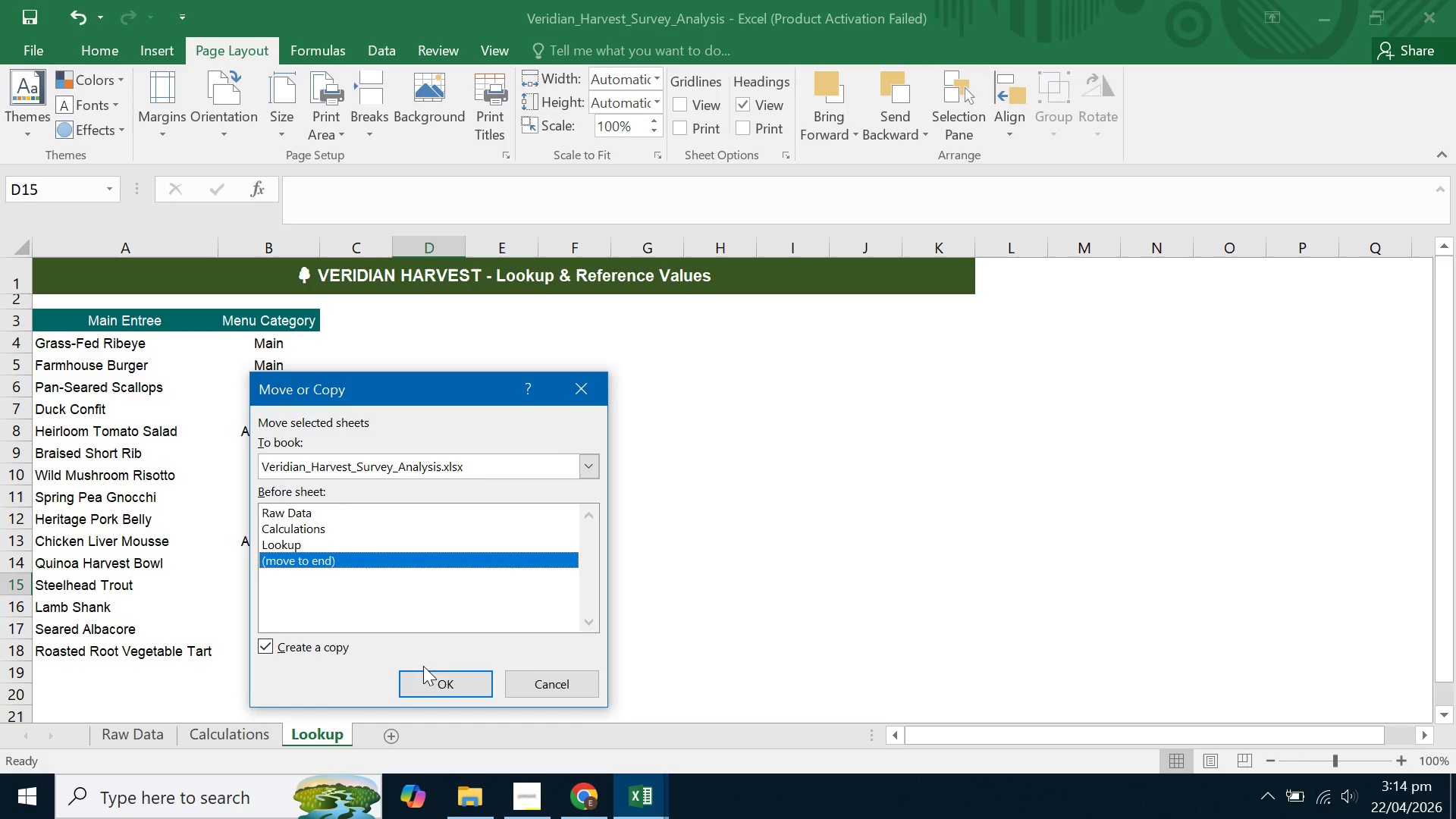 
left_click([431, 678])
 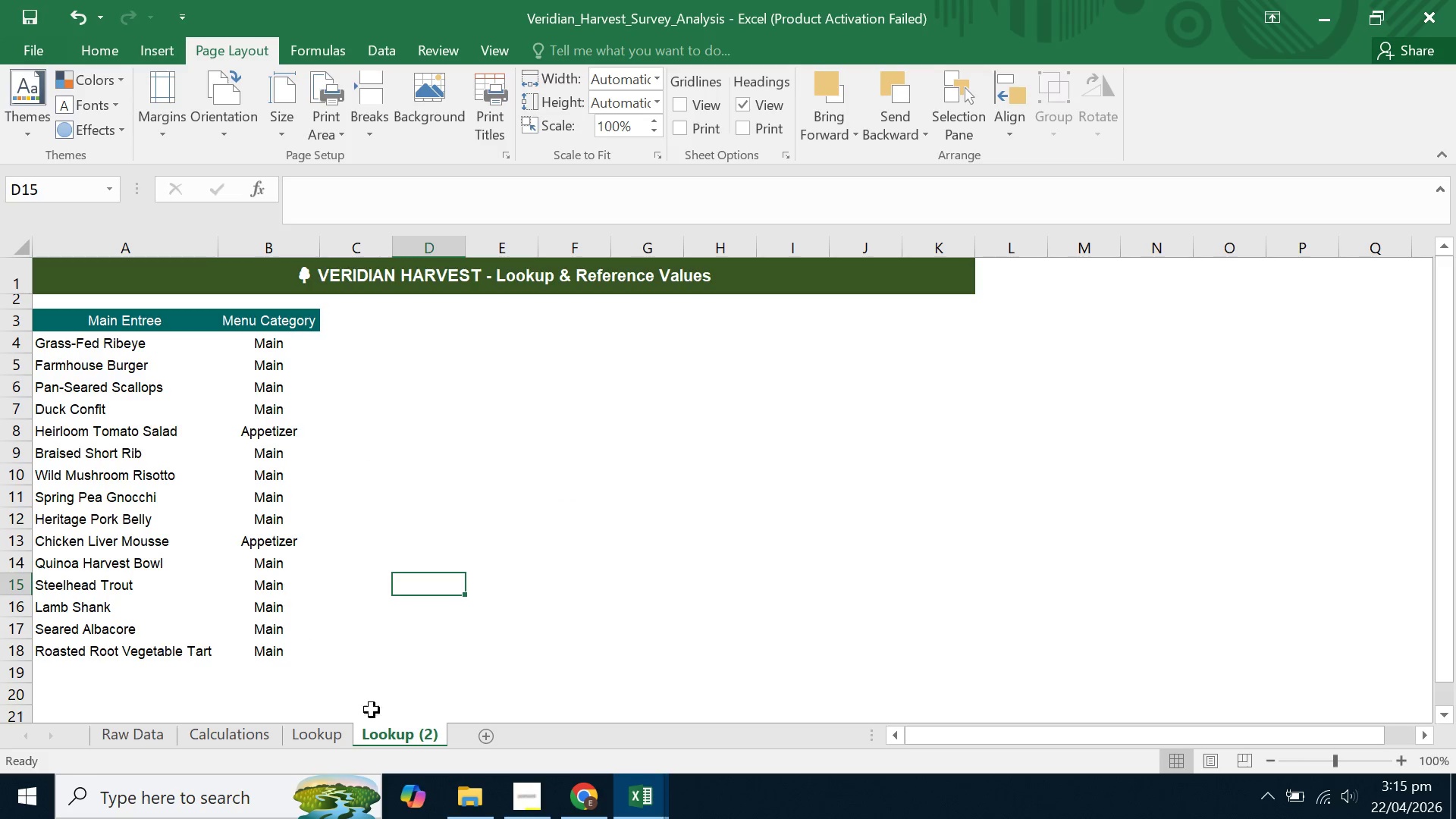 
right_click([382, 733])
 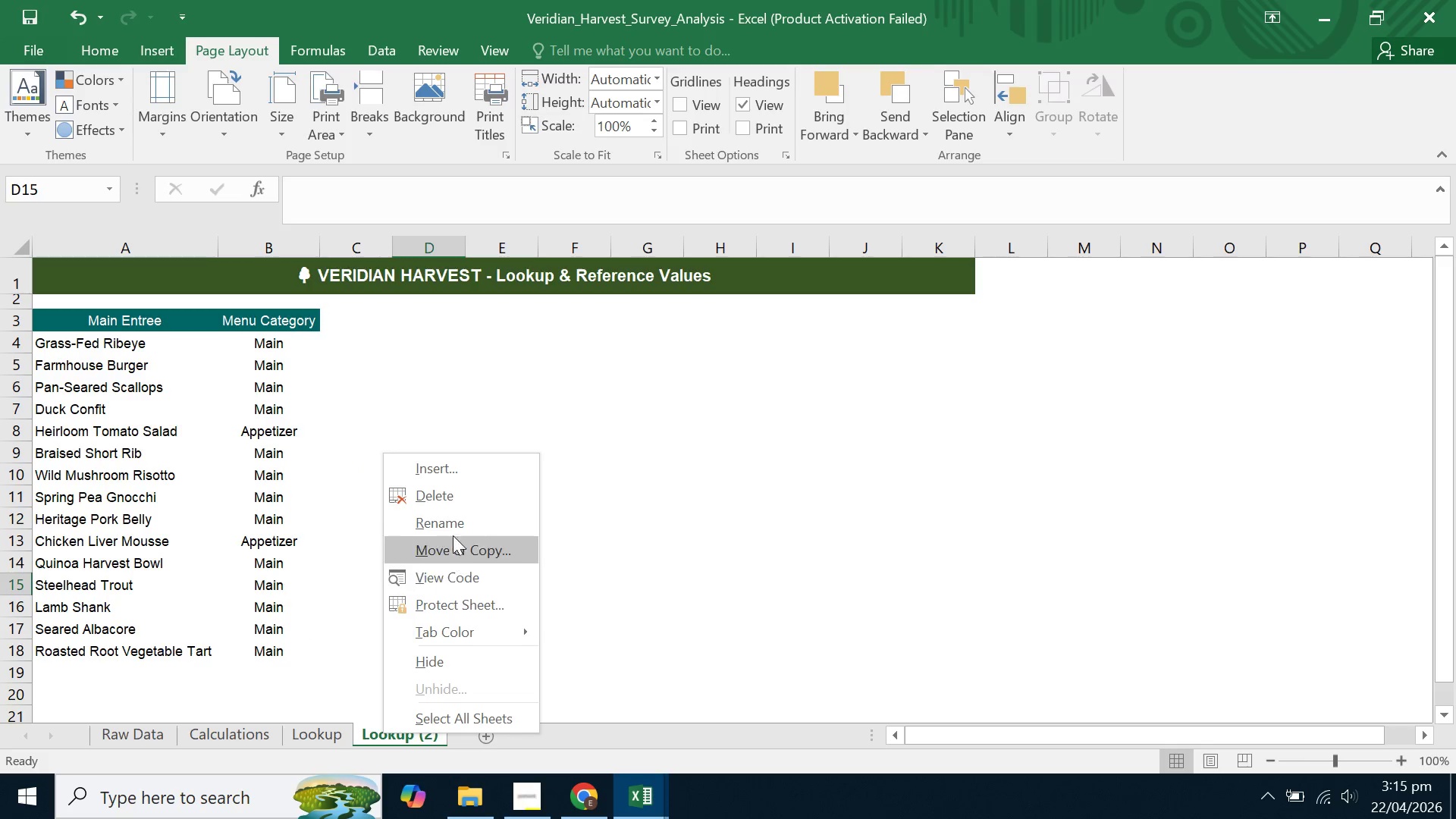 
left_click([453, 533])
 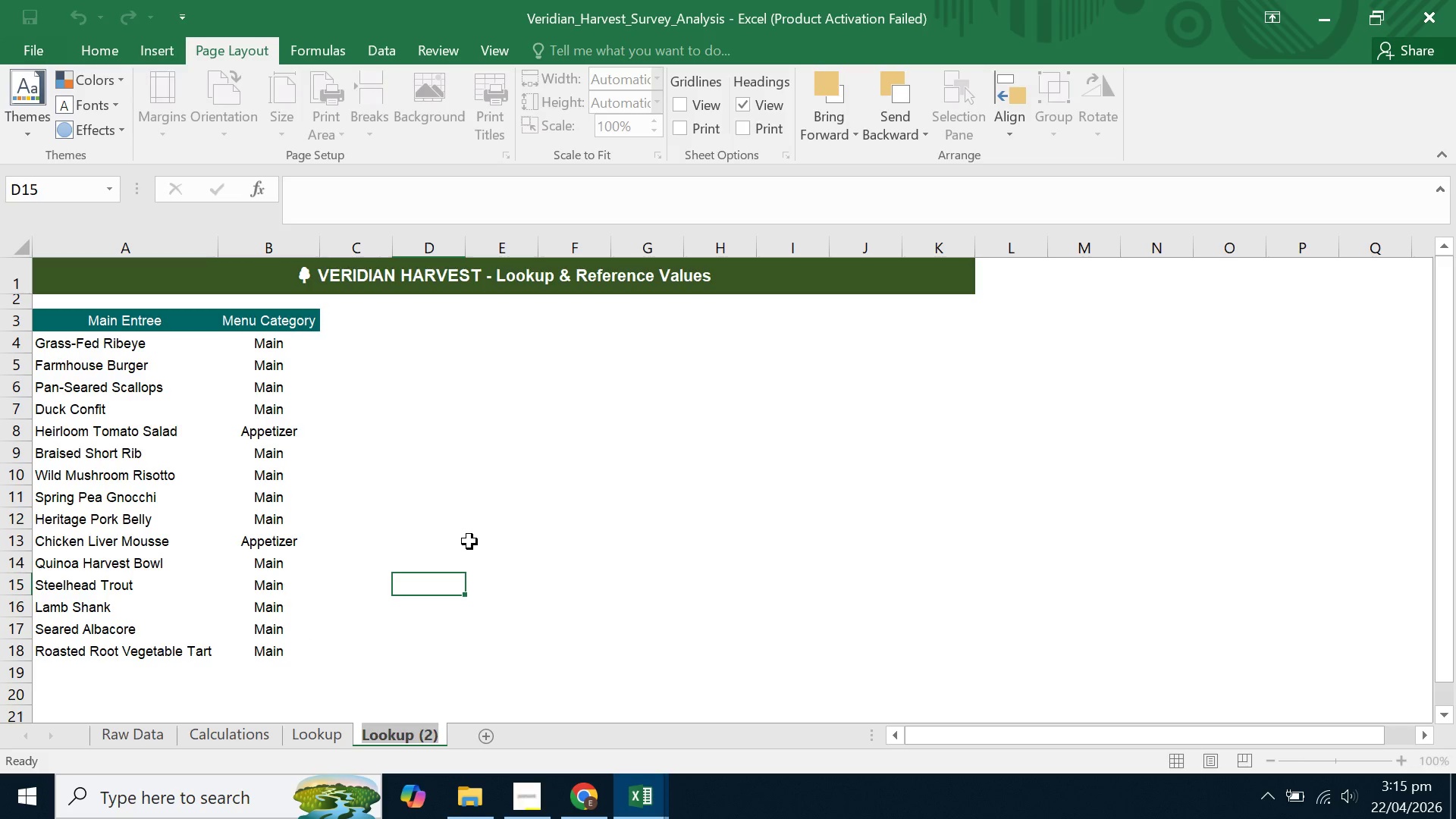 
type(dASH)
key(Backspace)
key(Backspace)
key(Backspace)
key(Backspace)
key(Backspace)
type(Dashbaord)
key(Backspace)
key(Backspace)
key(Backspace)
key(Backspace)
type(oard)
 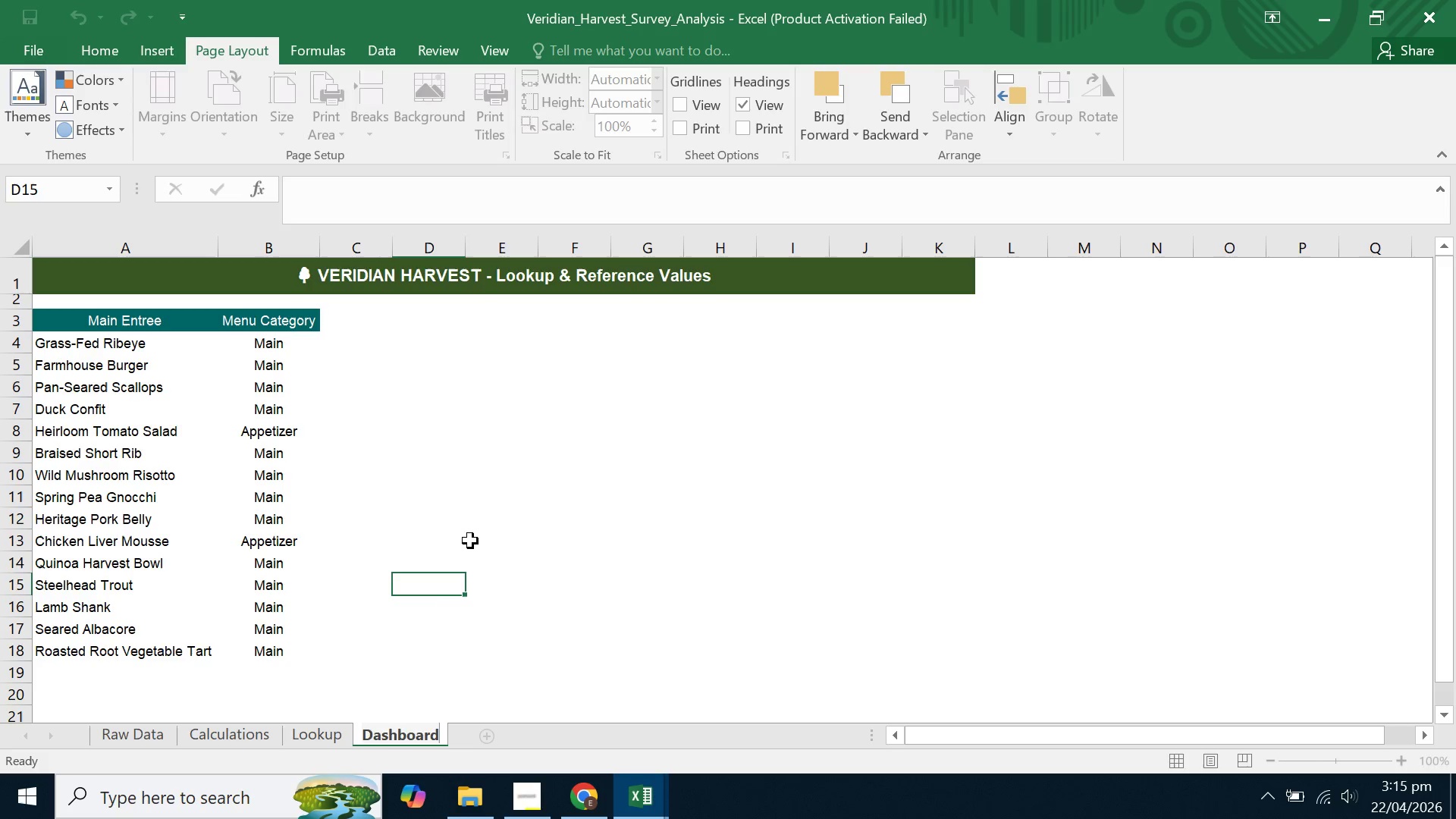 
 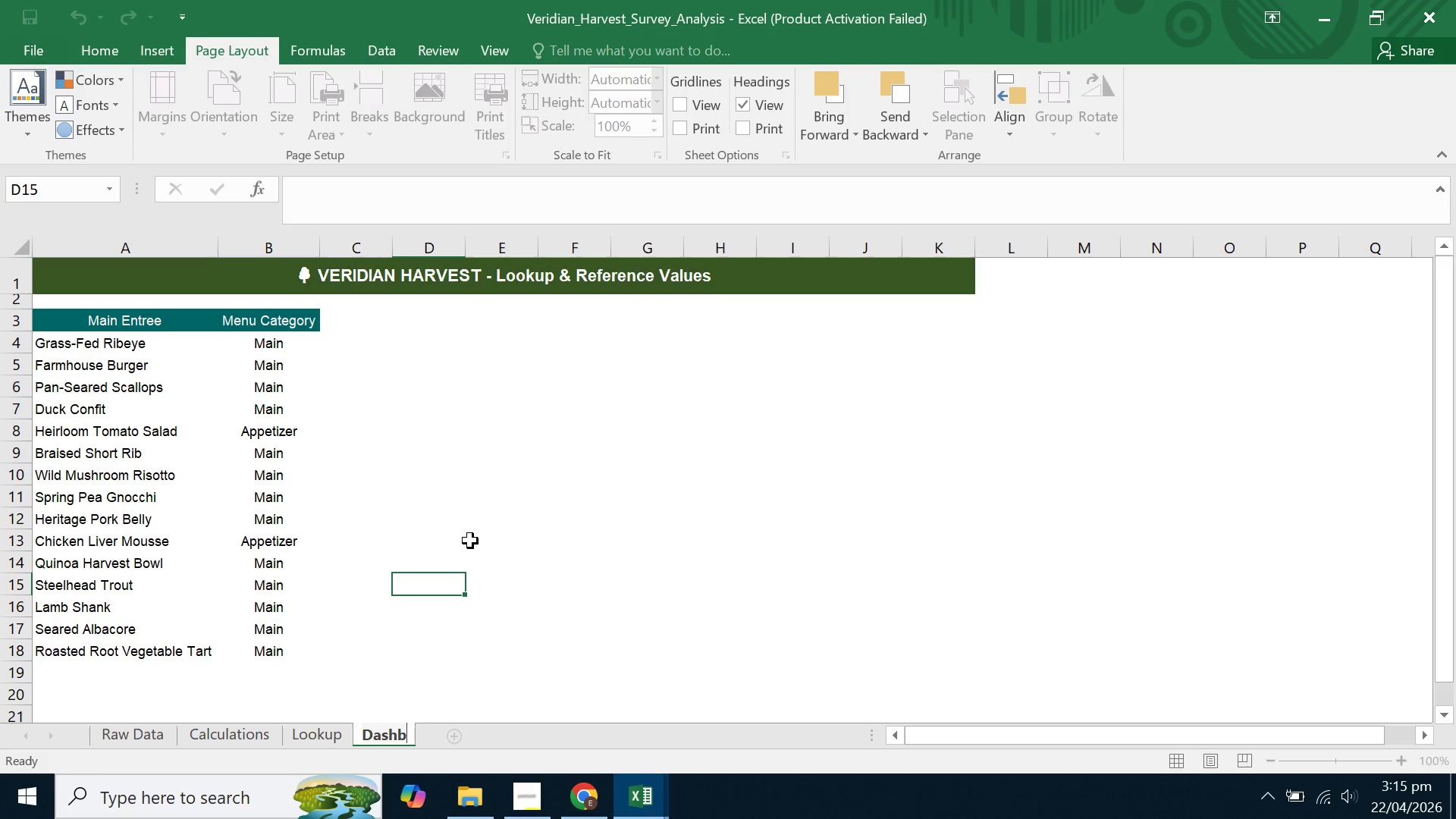 
key(Enter)
 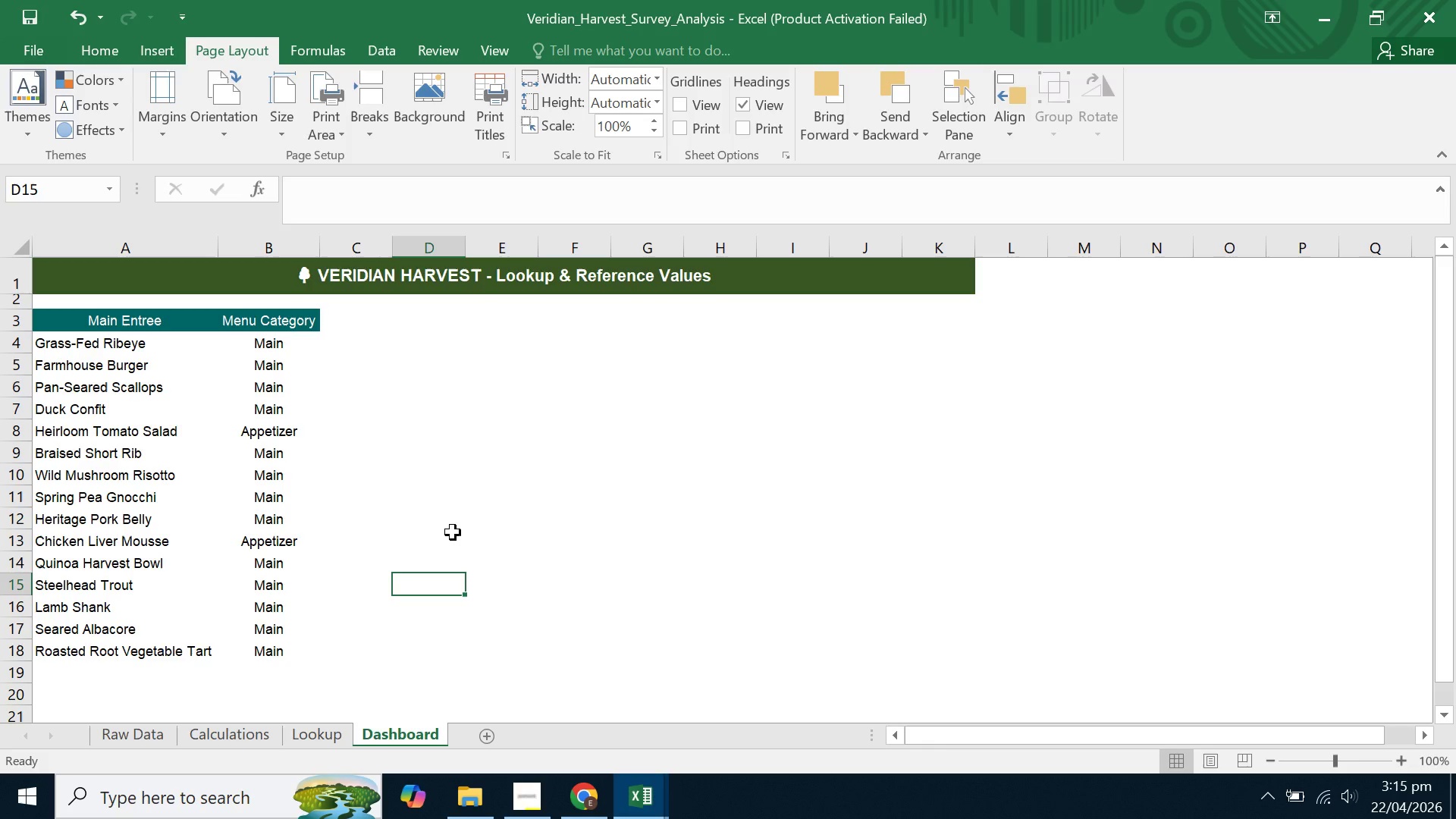 
left_click([453, 532])
 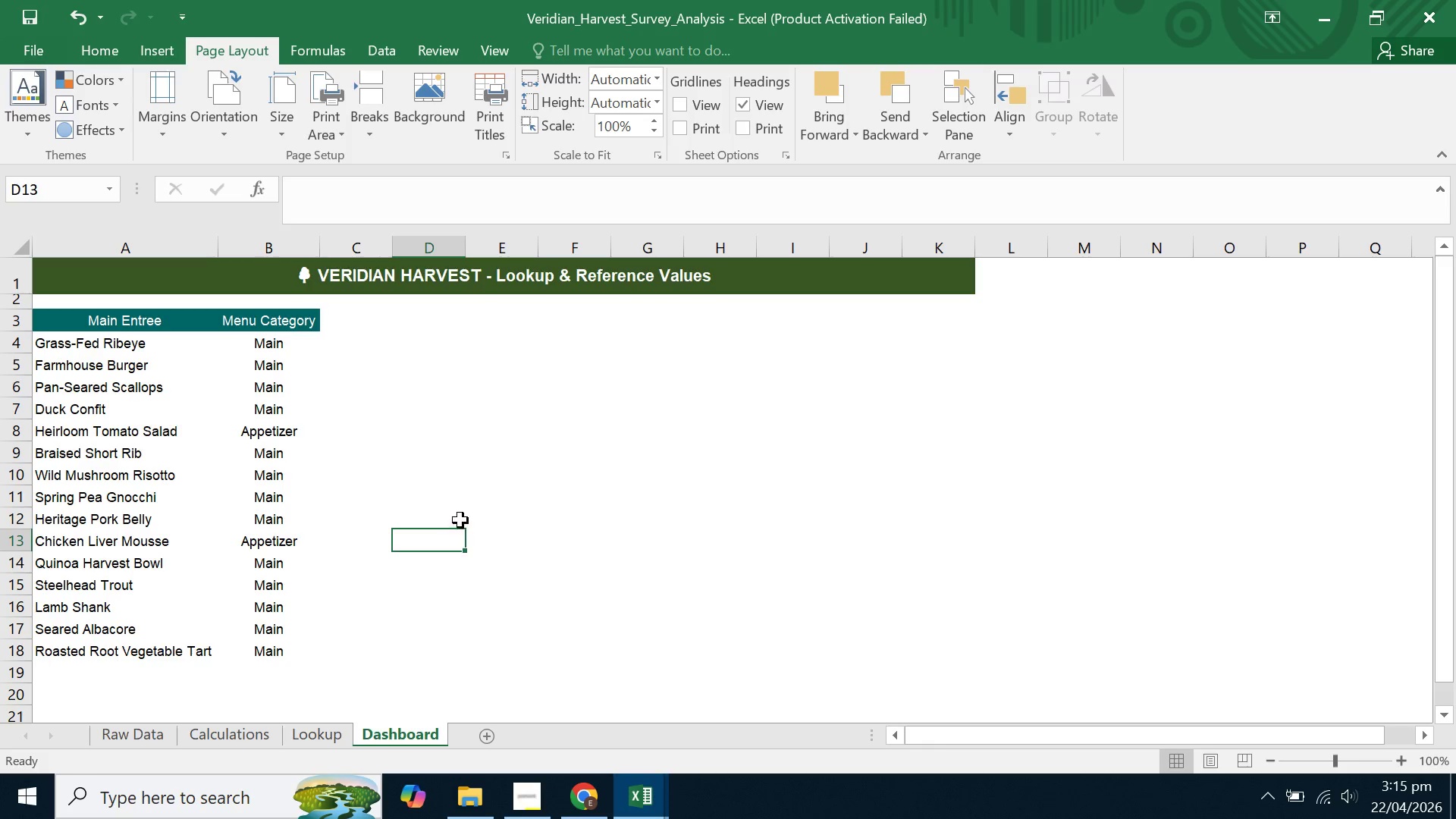 
double_click([460, 520])
 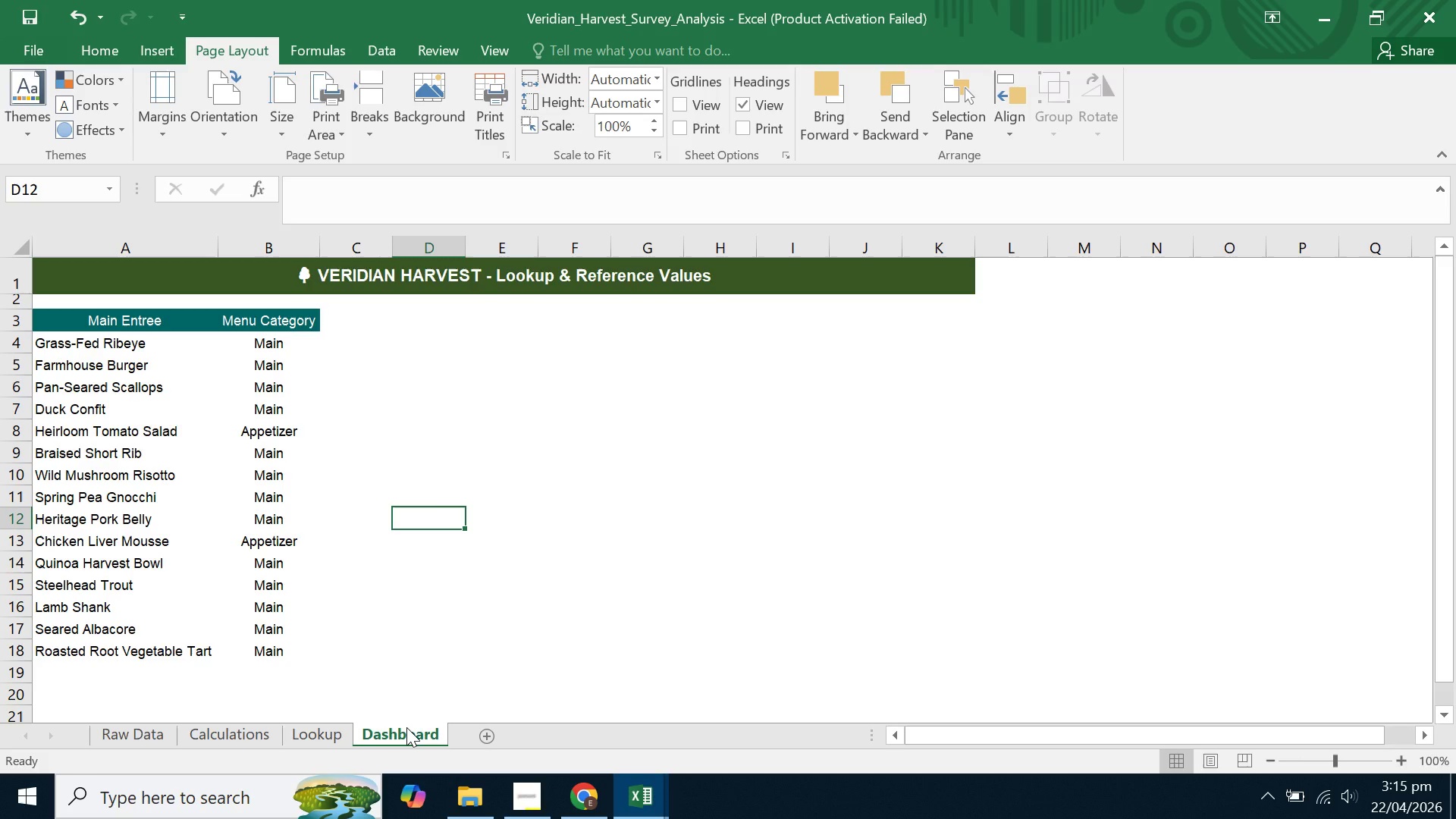 
left_click([406, 727])
 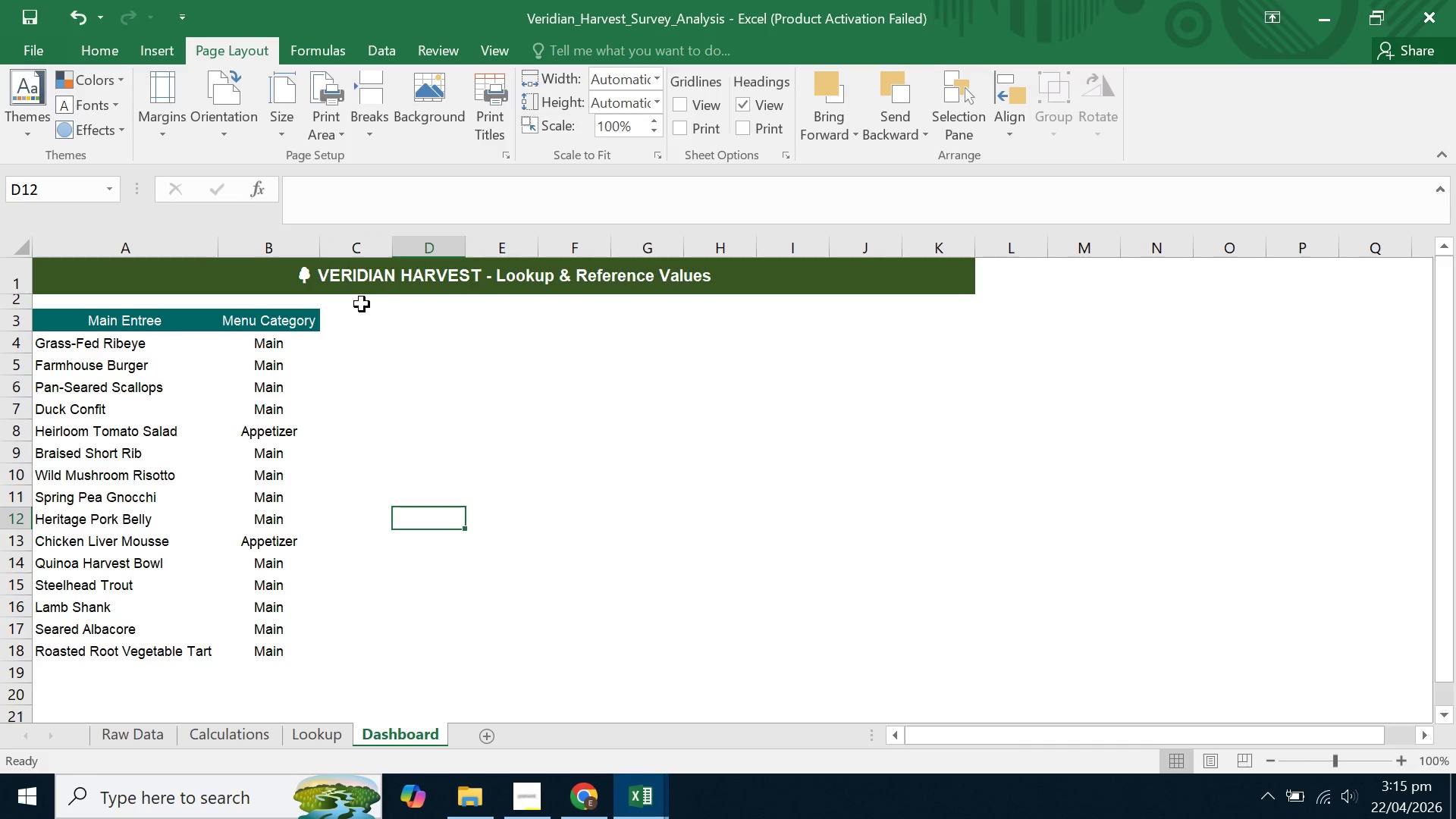 
left_click([366, 289])
 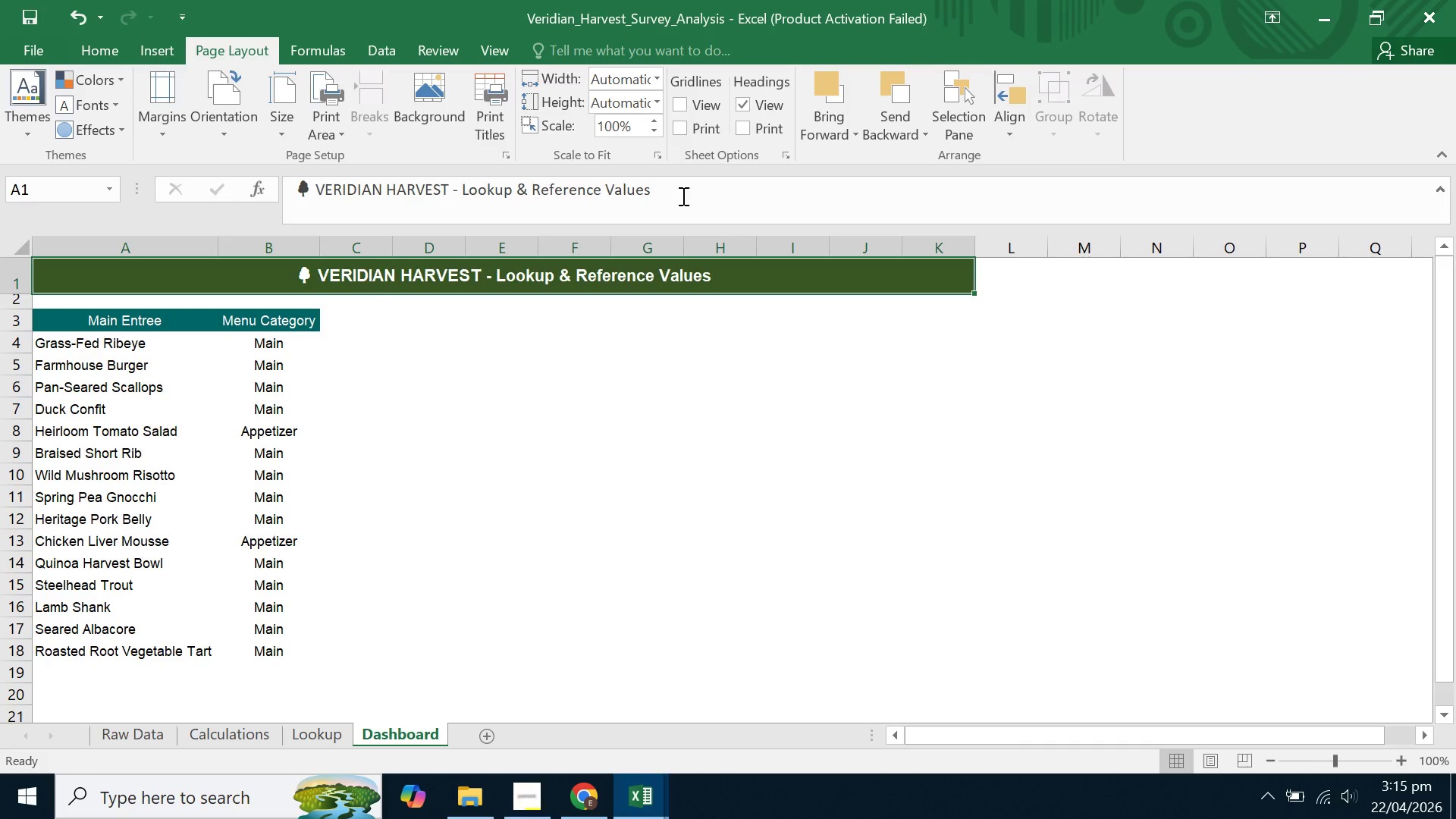 
left_click_drag(start_coordinate=[682, 196], to_coordinate=[470, 184])
 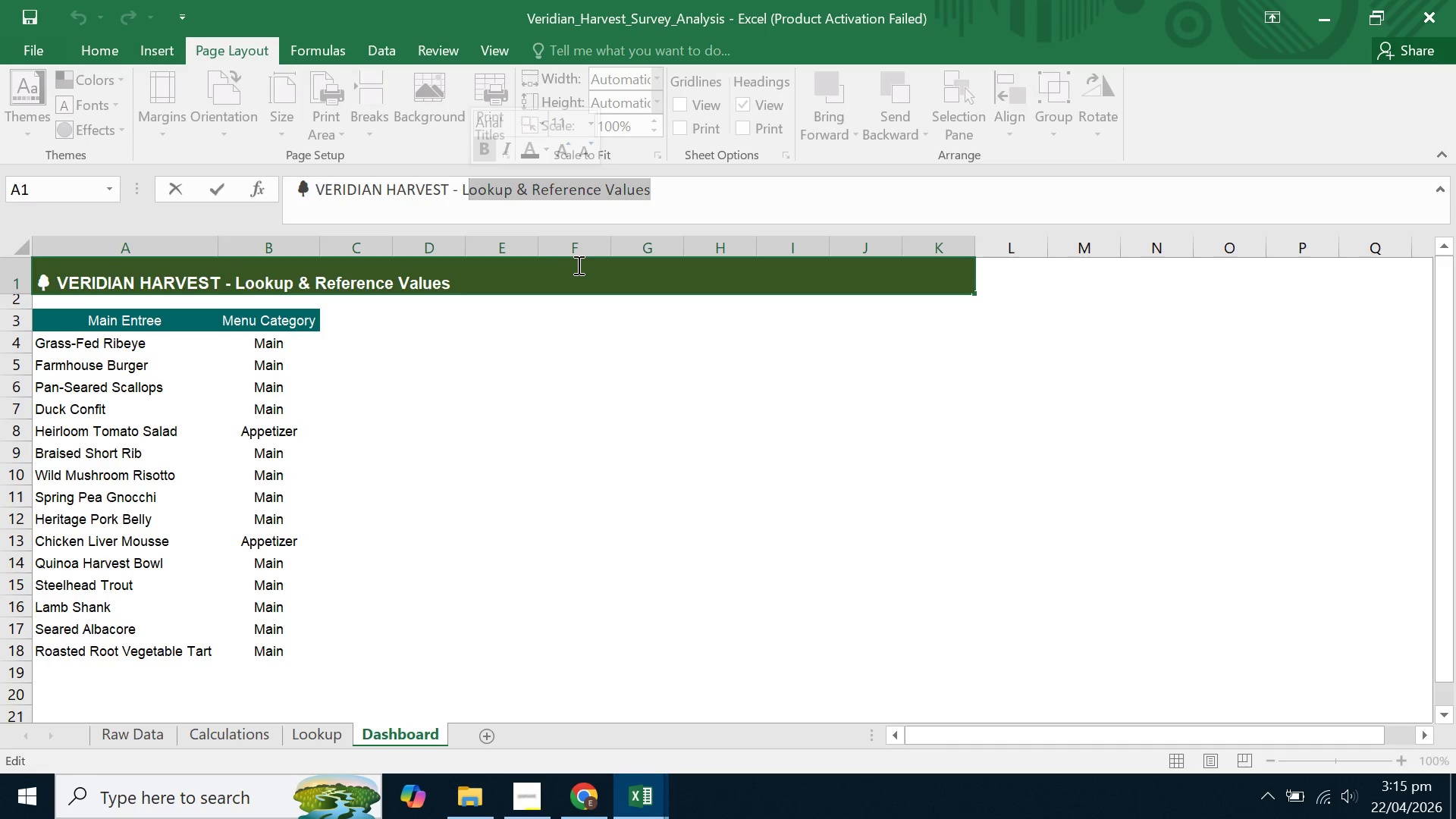 
key(Backspace)
 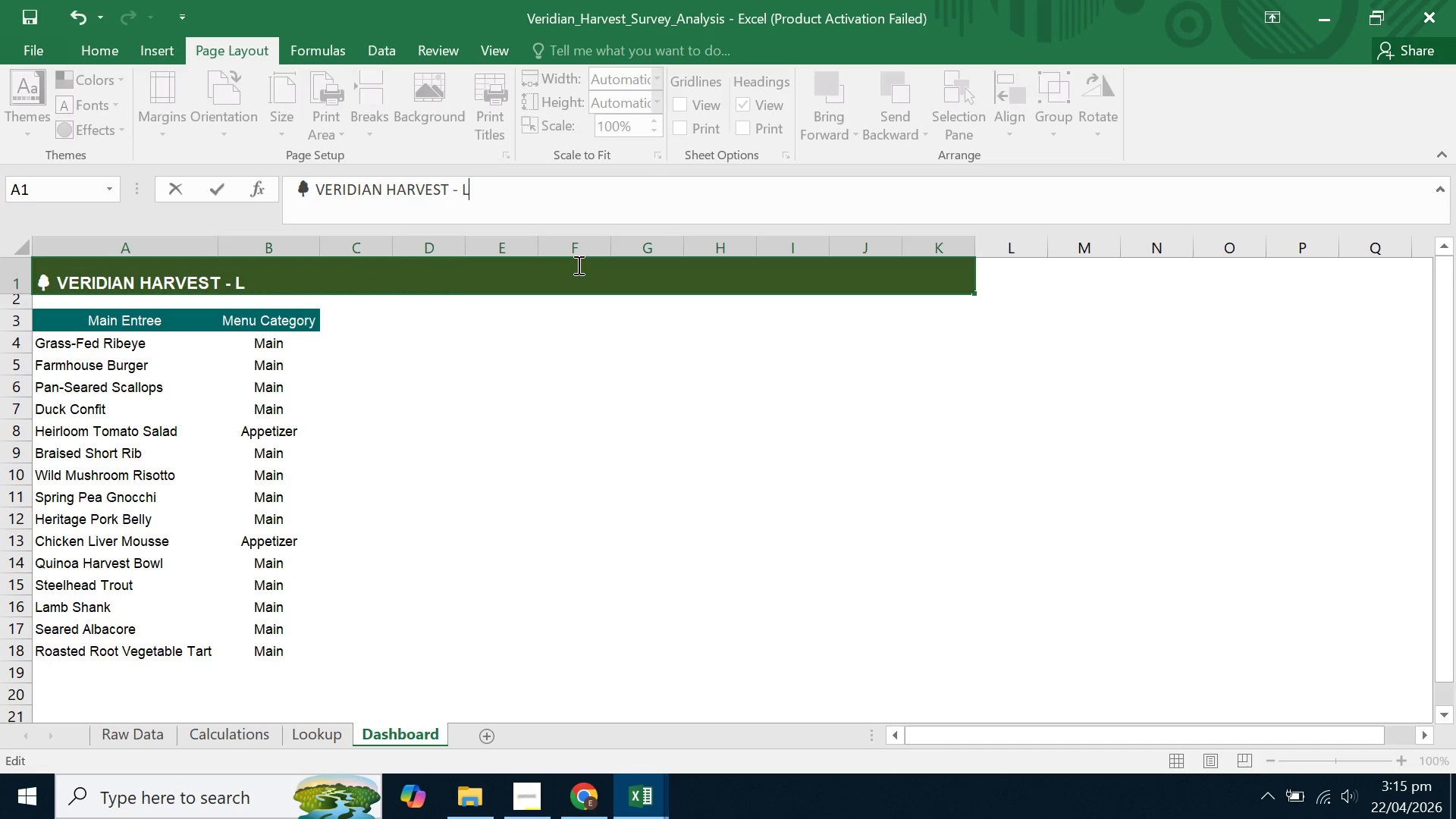 
key(Backspace)
 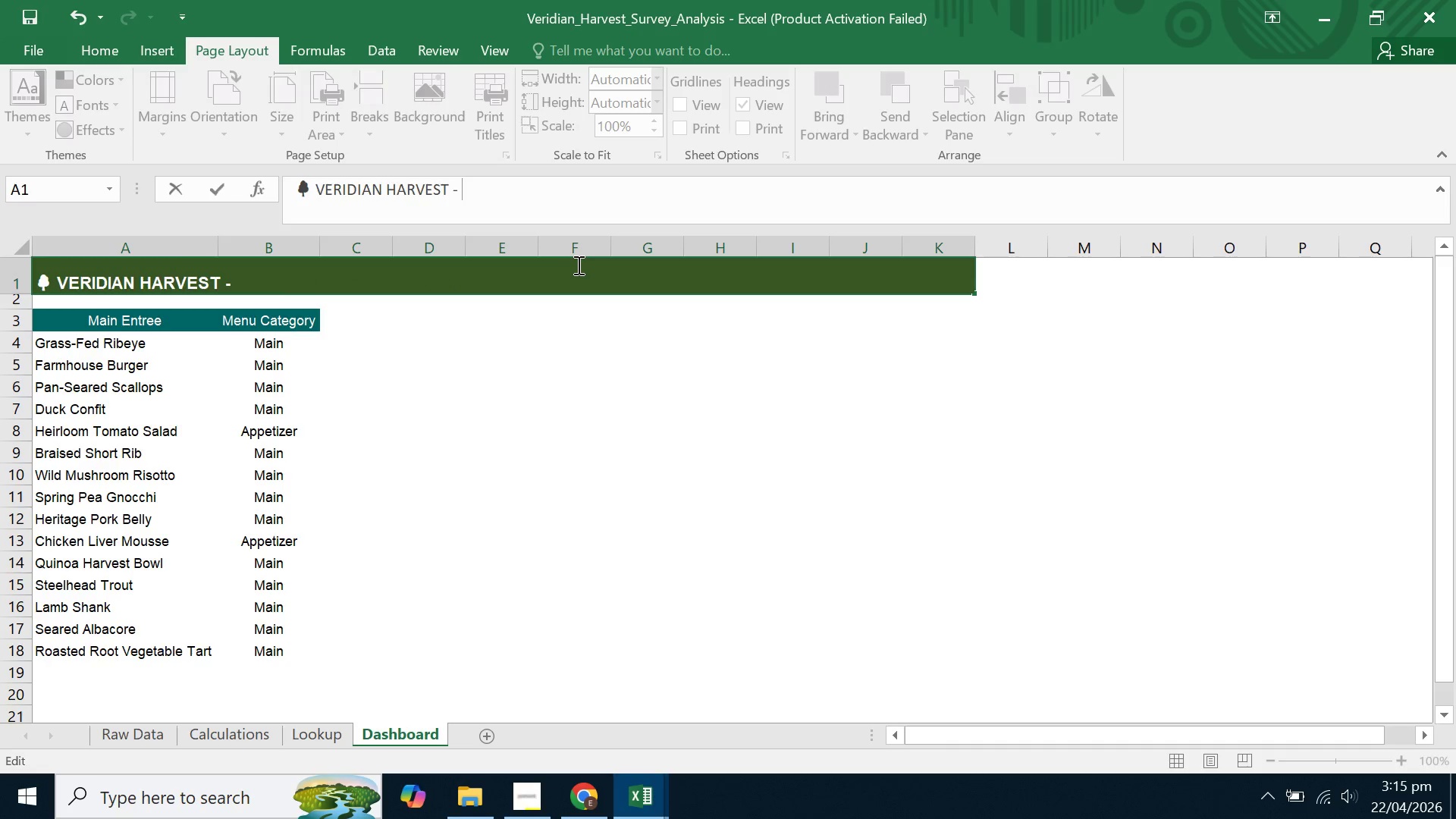 
key(CapsLock)
 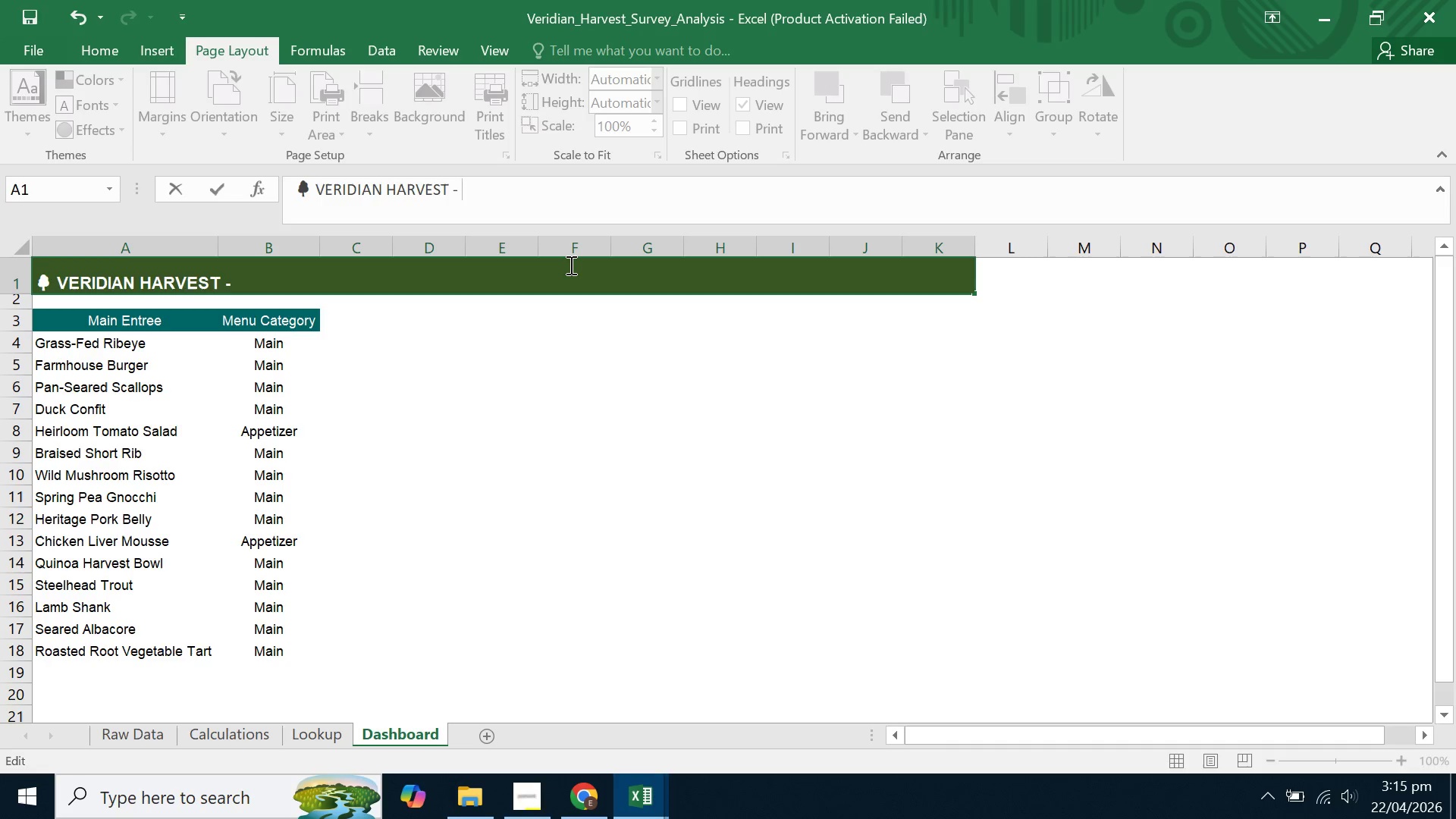 
wait(5.86)
 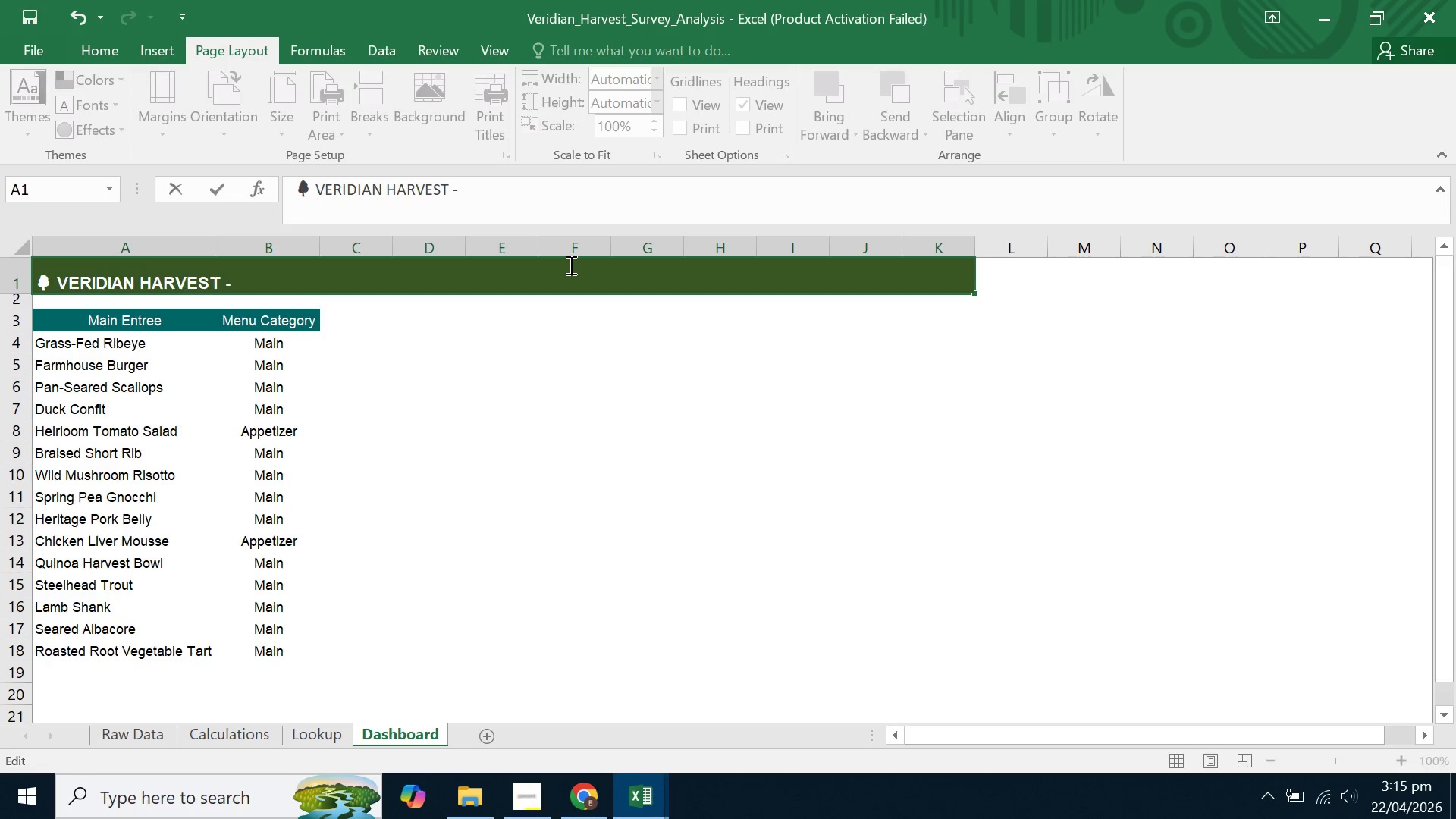 
type(SPR)
key(Backspace)
key(Backspace)
type(pring Menu Survey | Executive Dashboard)
 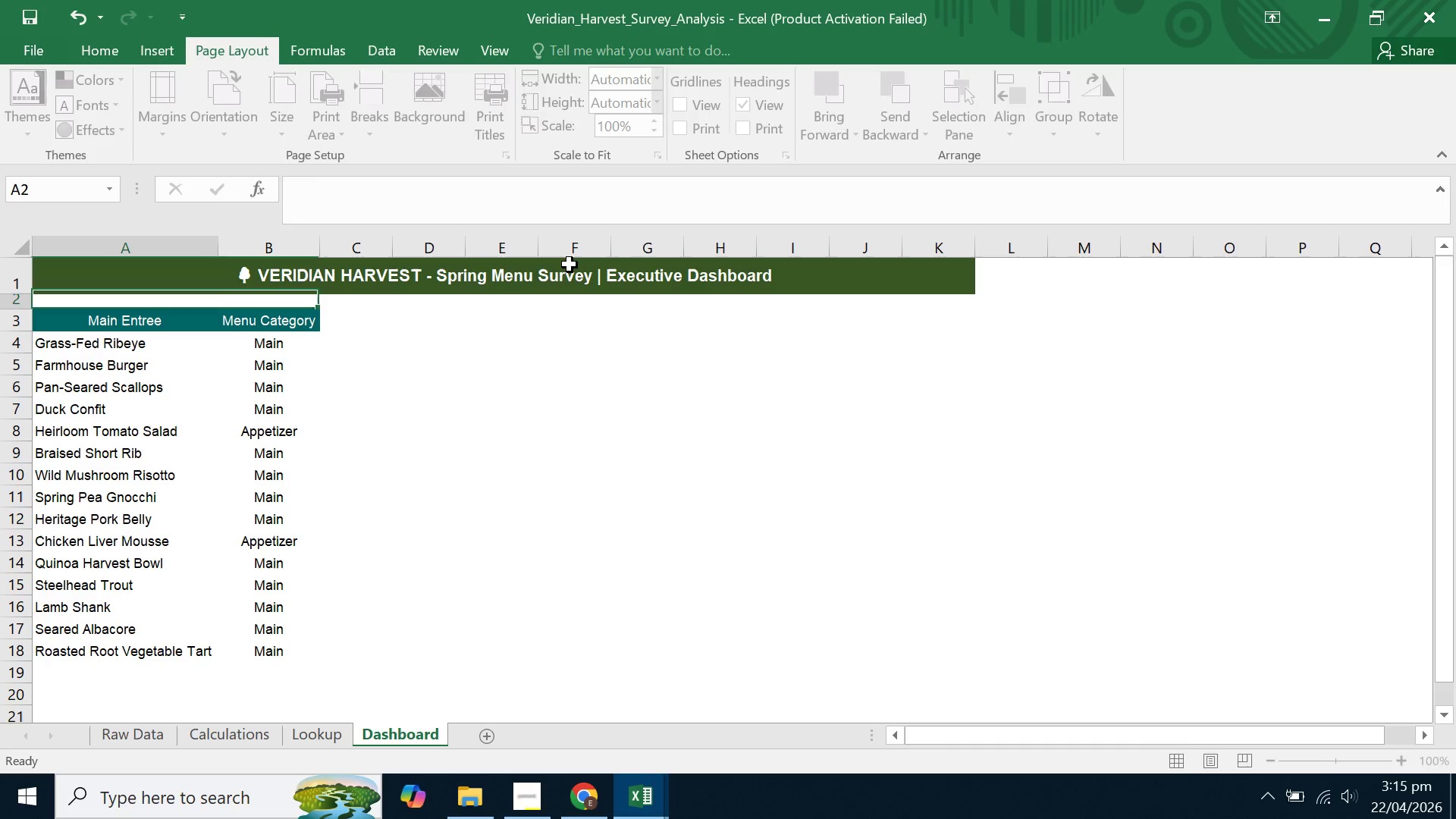 
 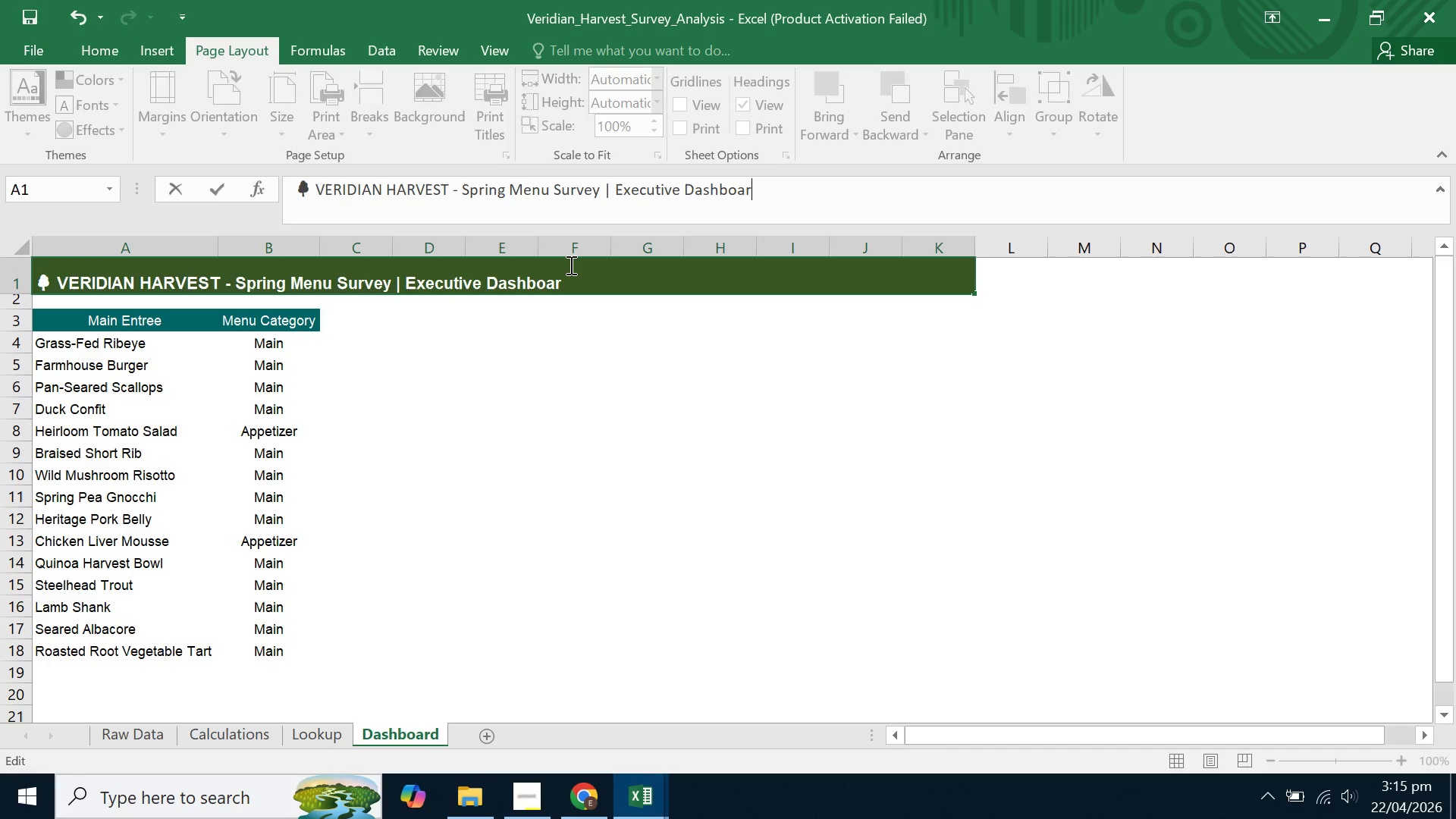 
key(Enter)
 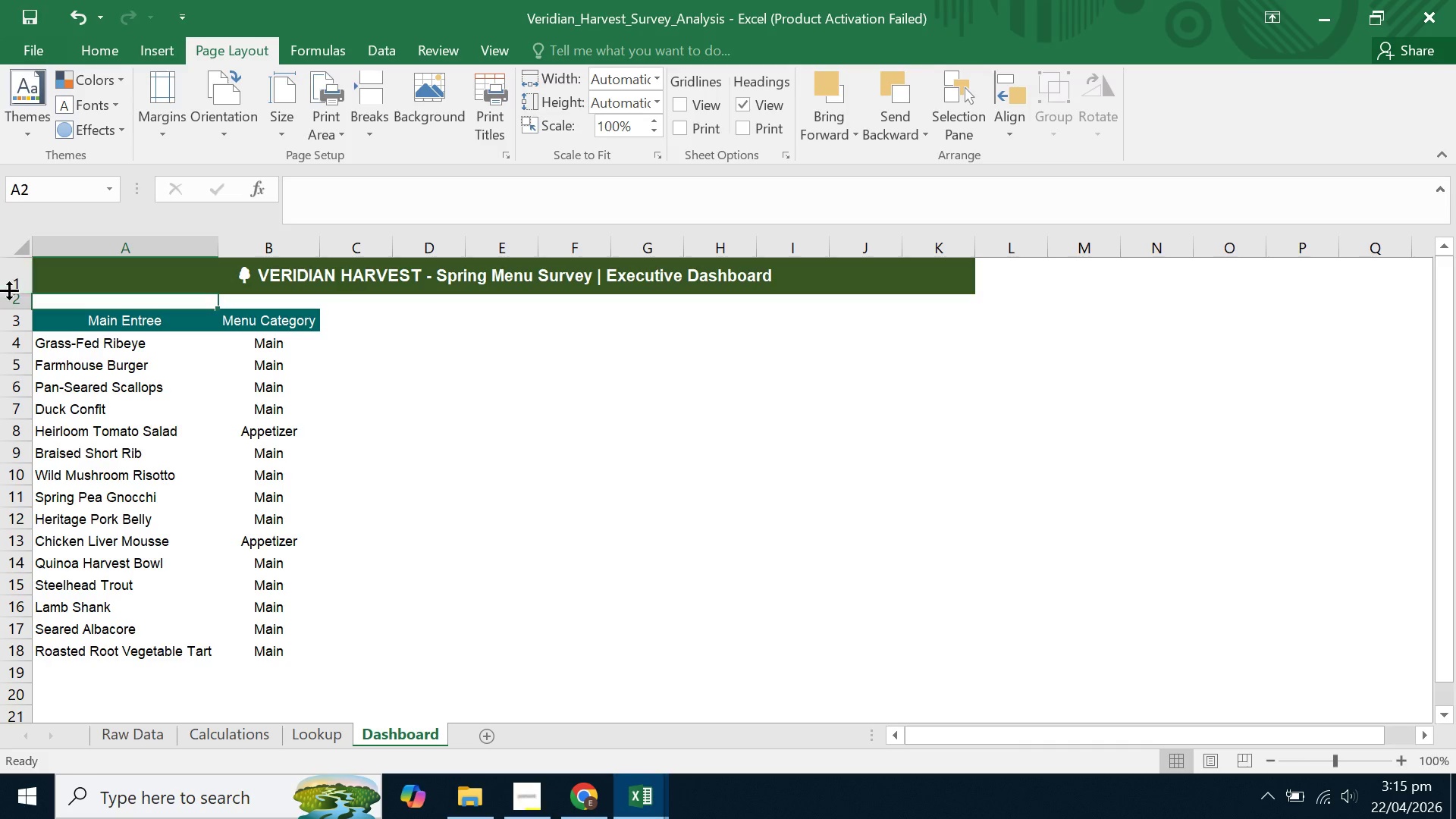 
double_click([15, 292])
 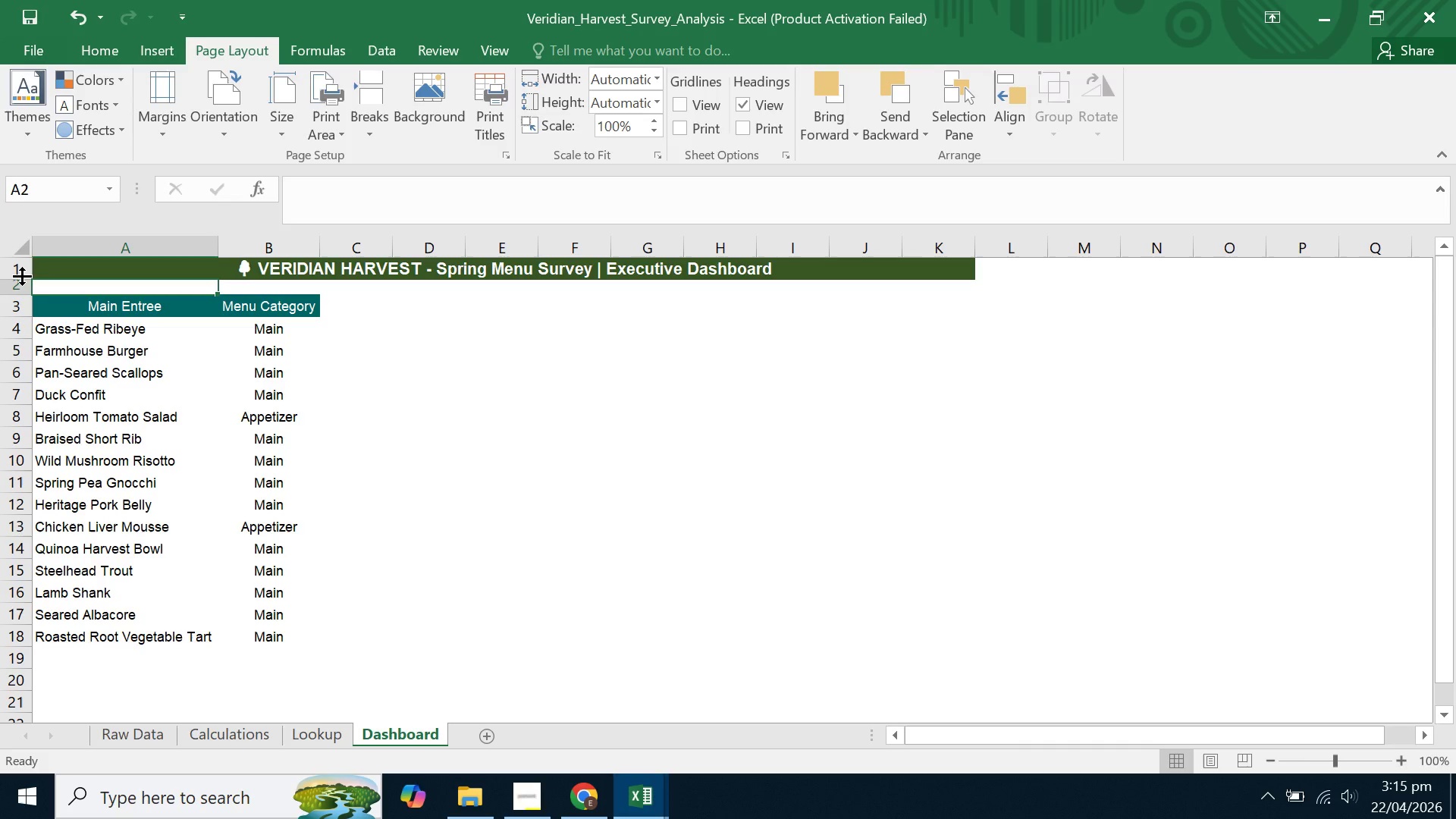 
left_click_drag(start_coordinate=[22, 276], to_coordinate=[13, 316])
 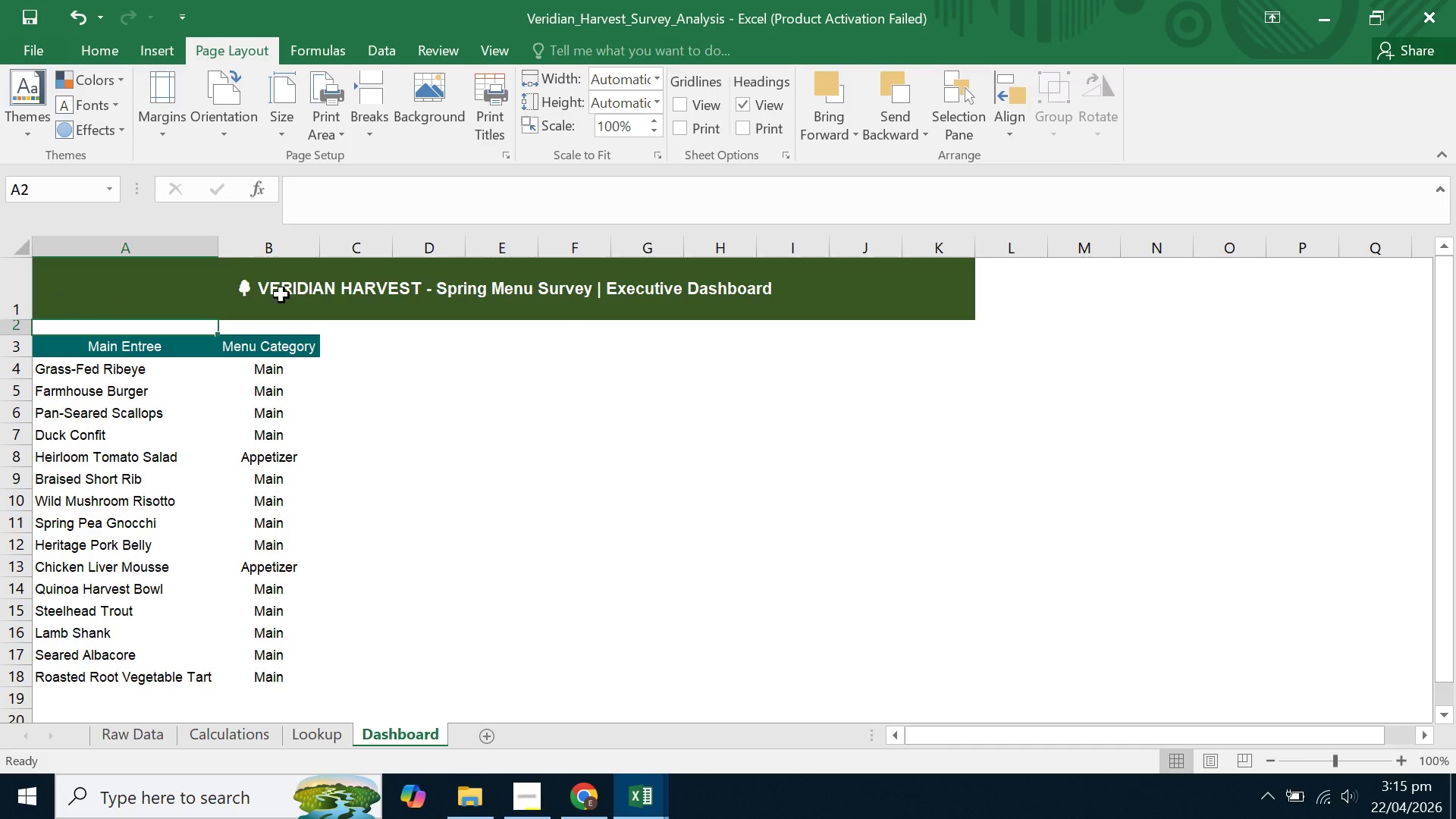 
left_click([283, 294])
 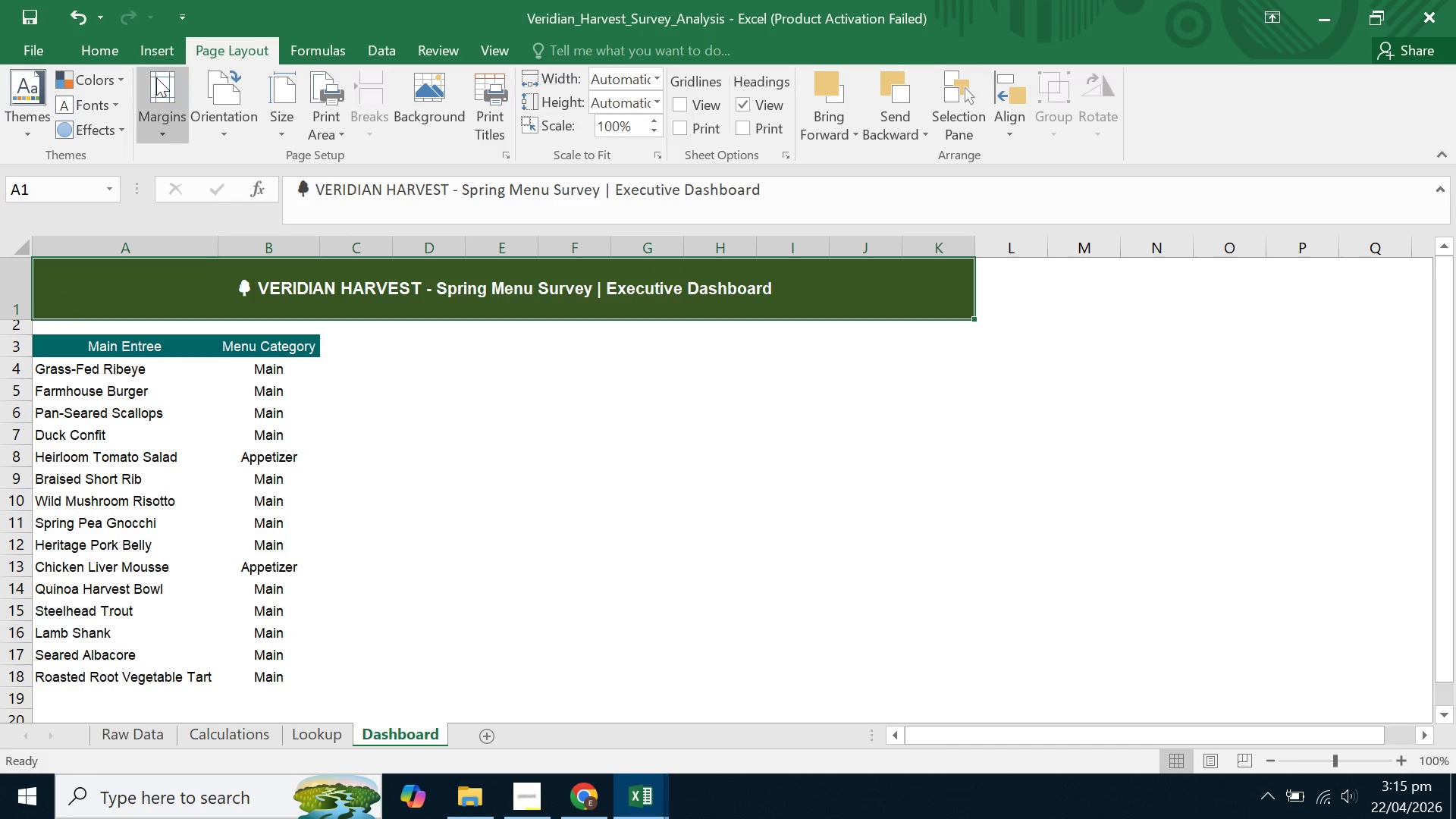 
left_click([88, 46])
 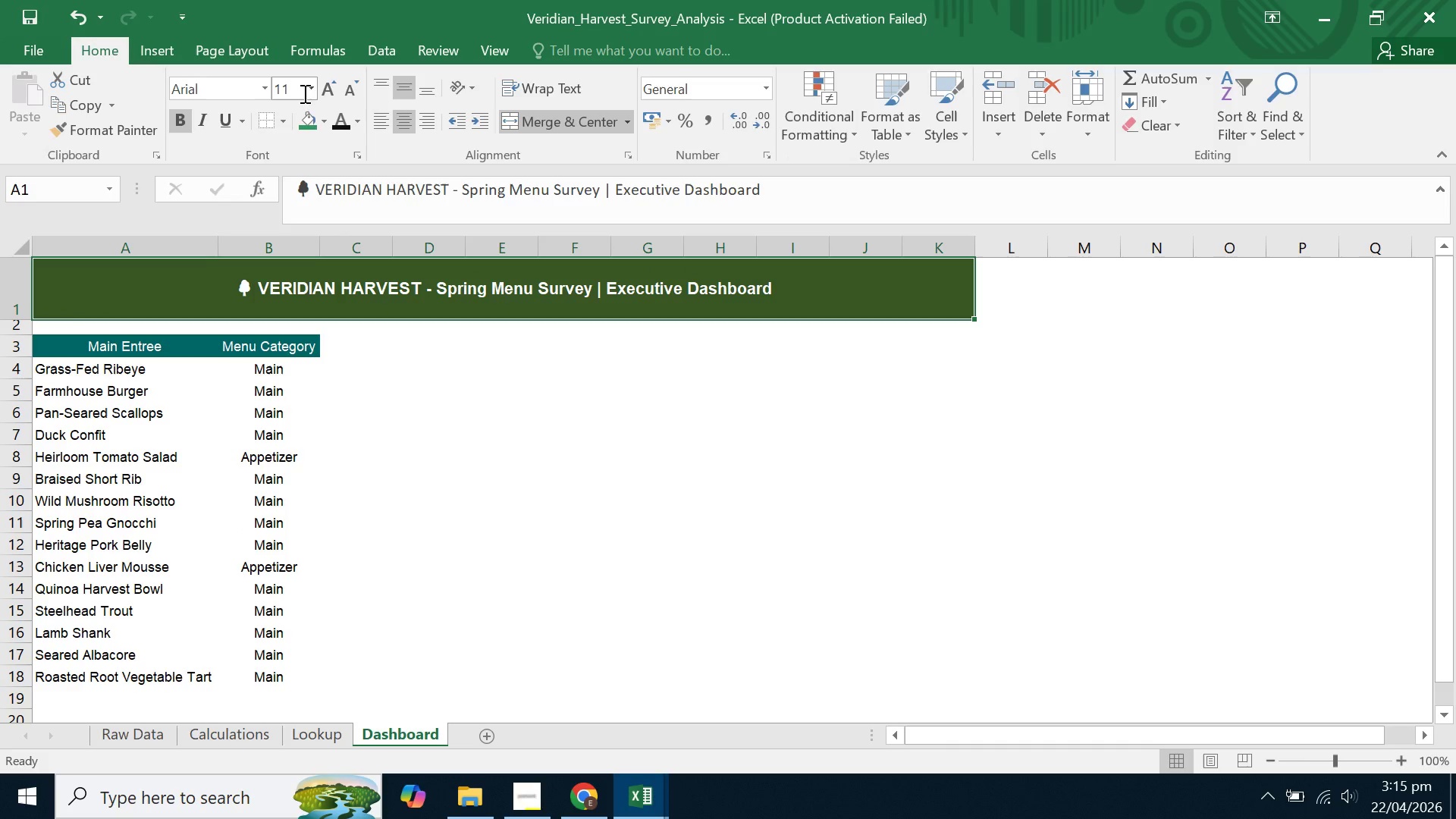 
left_click([313, 93])
 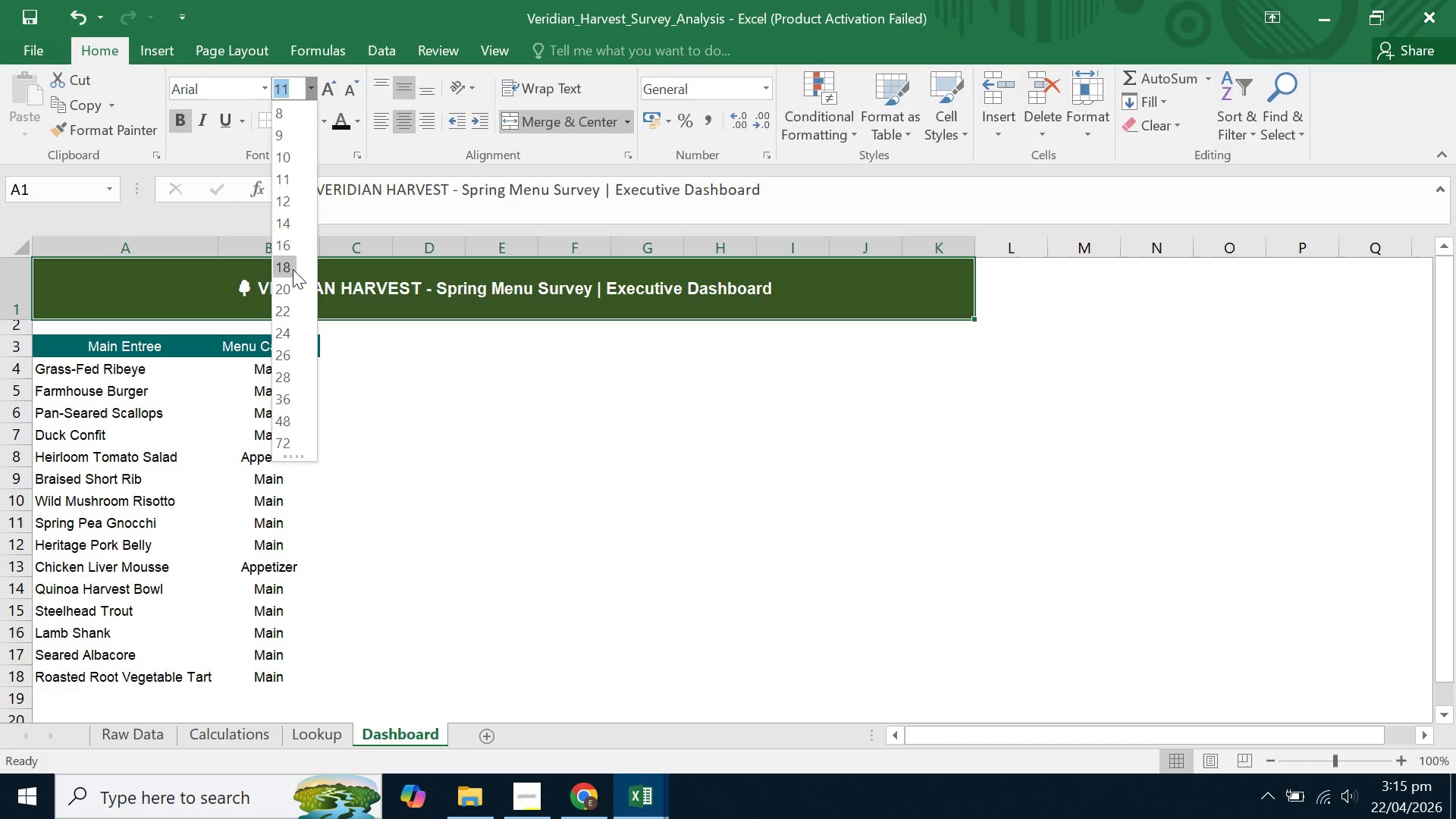 
left_click([293, 269])
 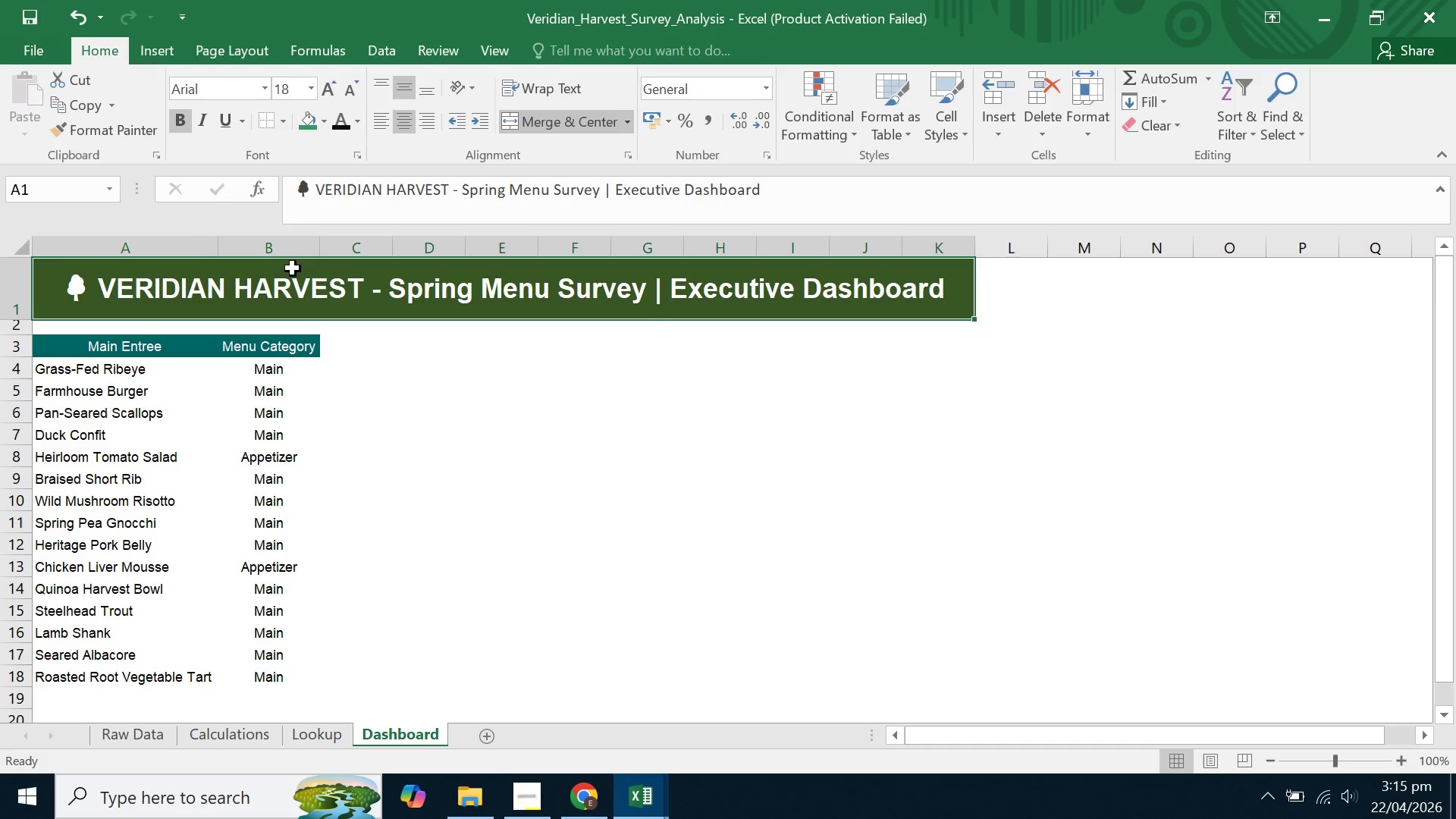 
mouse_move([314, 115])
 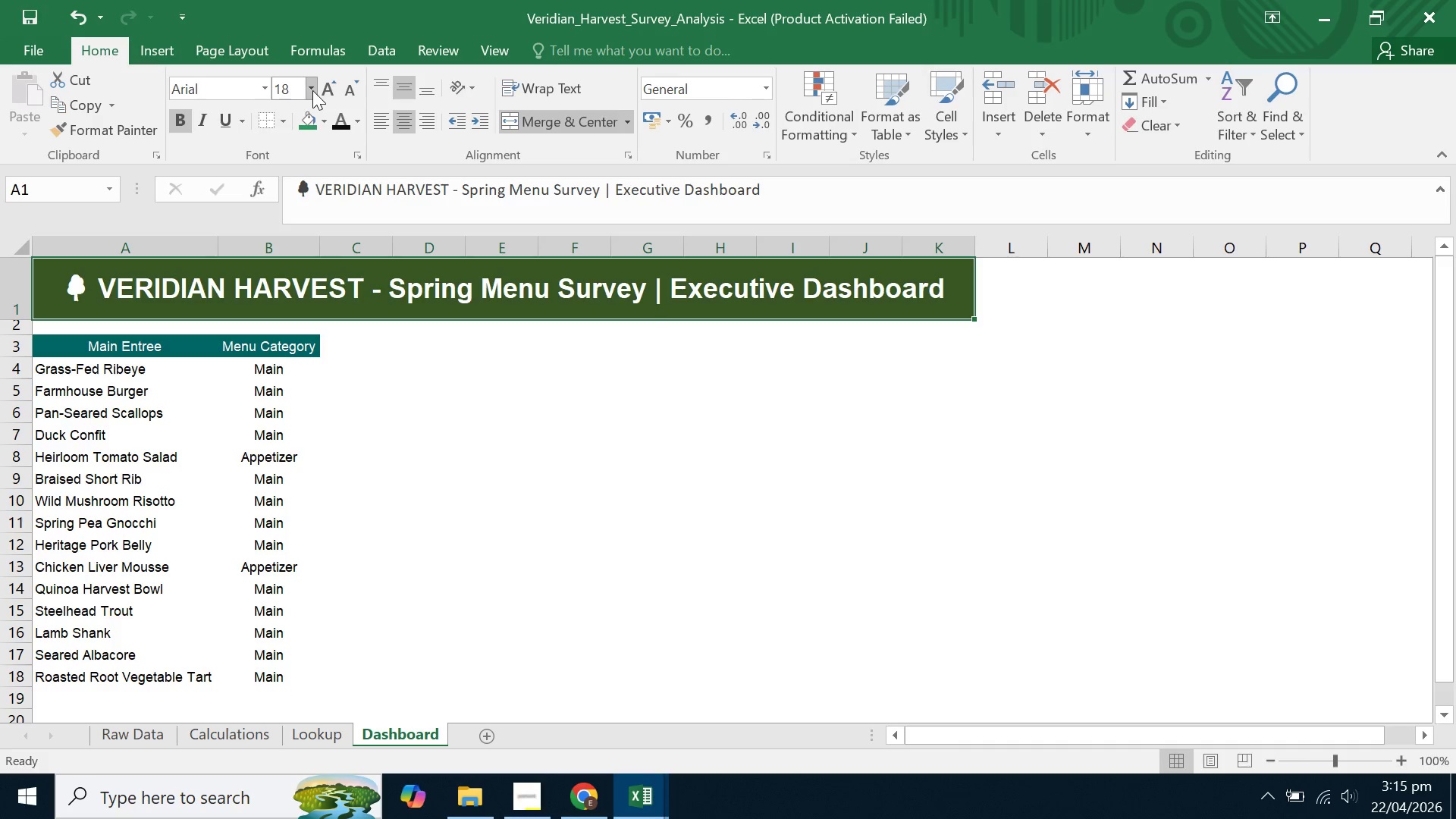 
left_click([311, 90])
 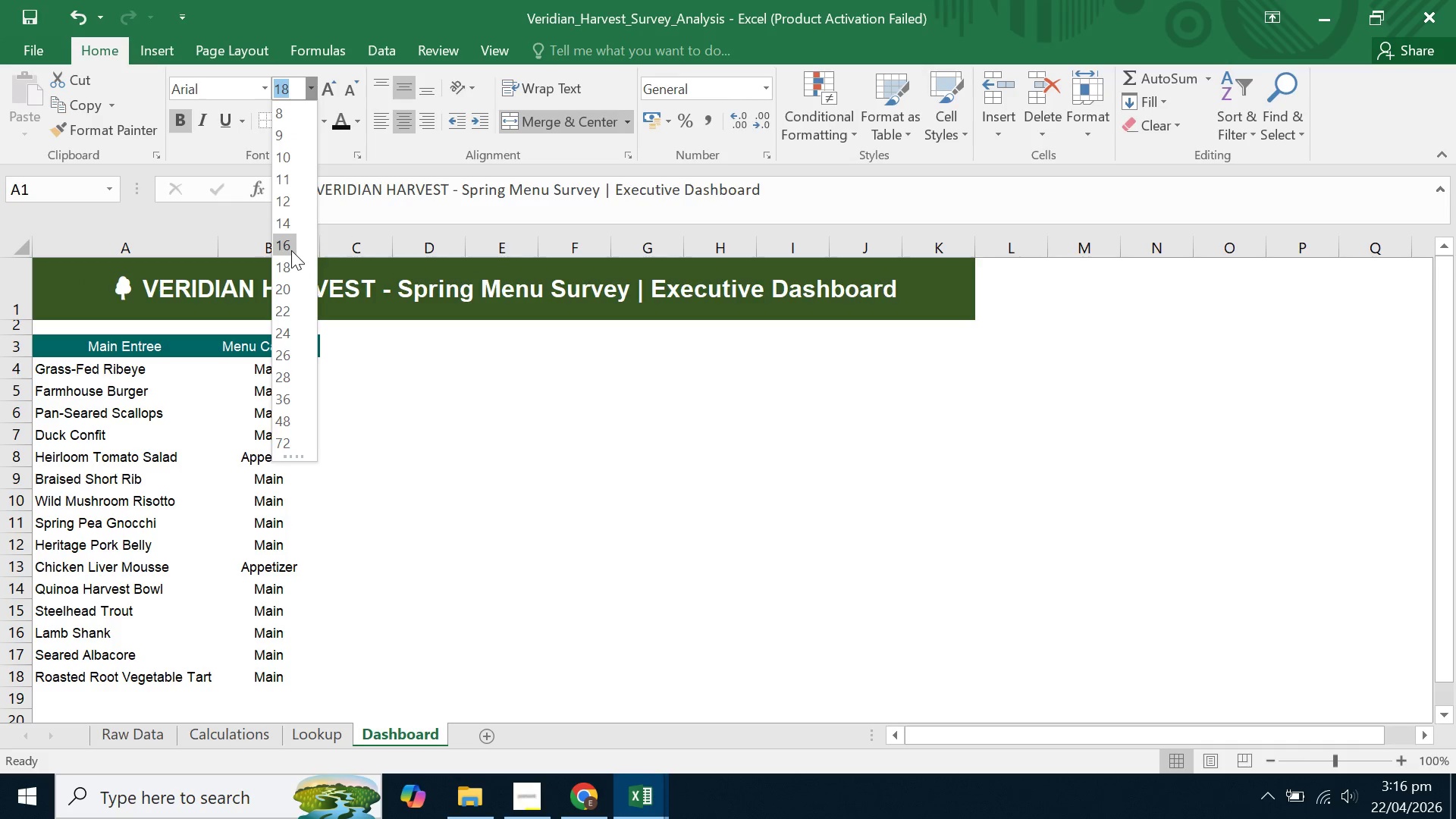 
left_click([291, 250])
 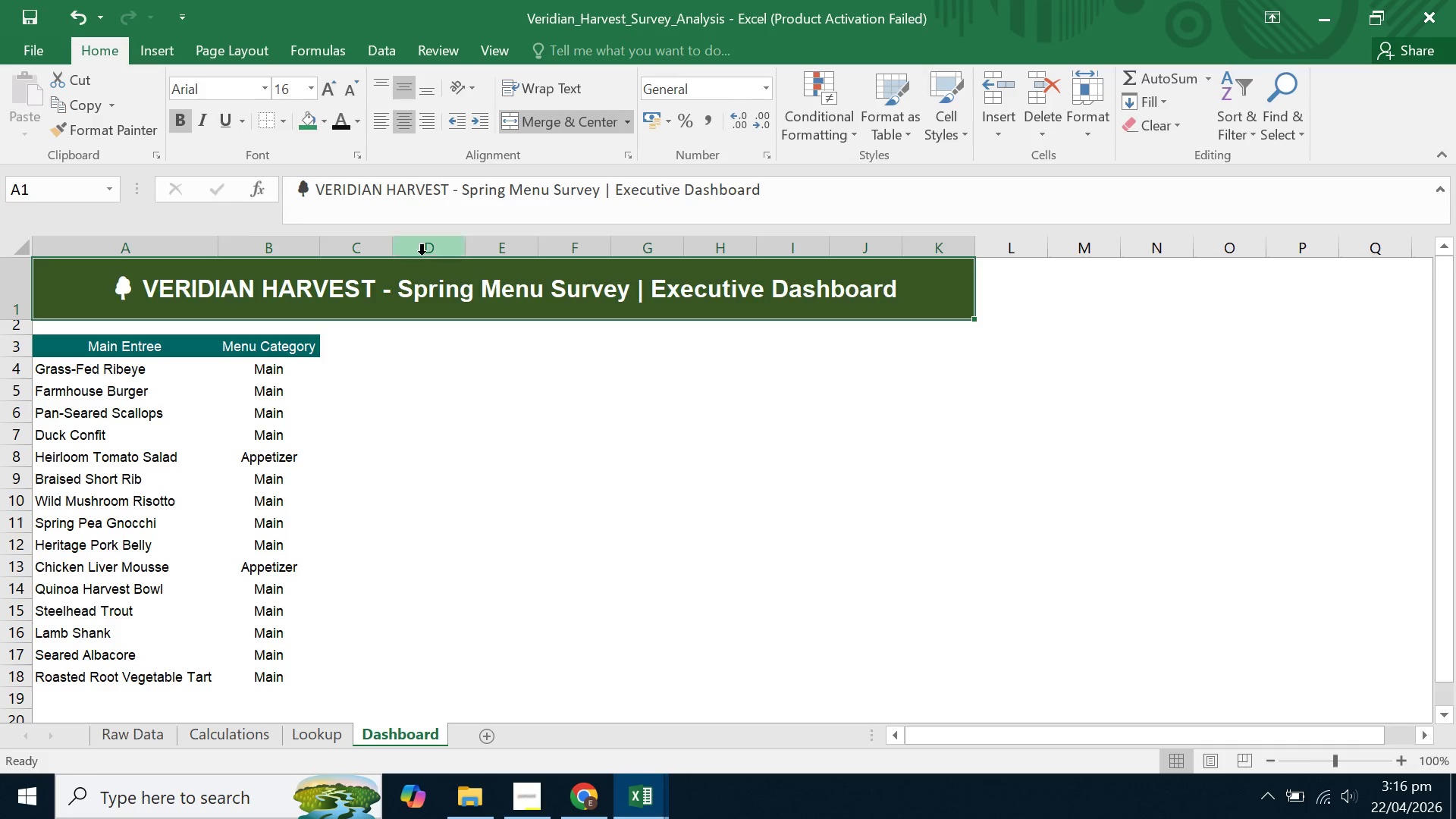 
left_click([593, 431])
 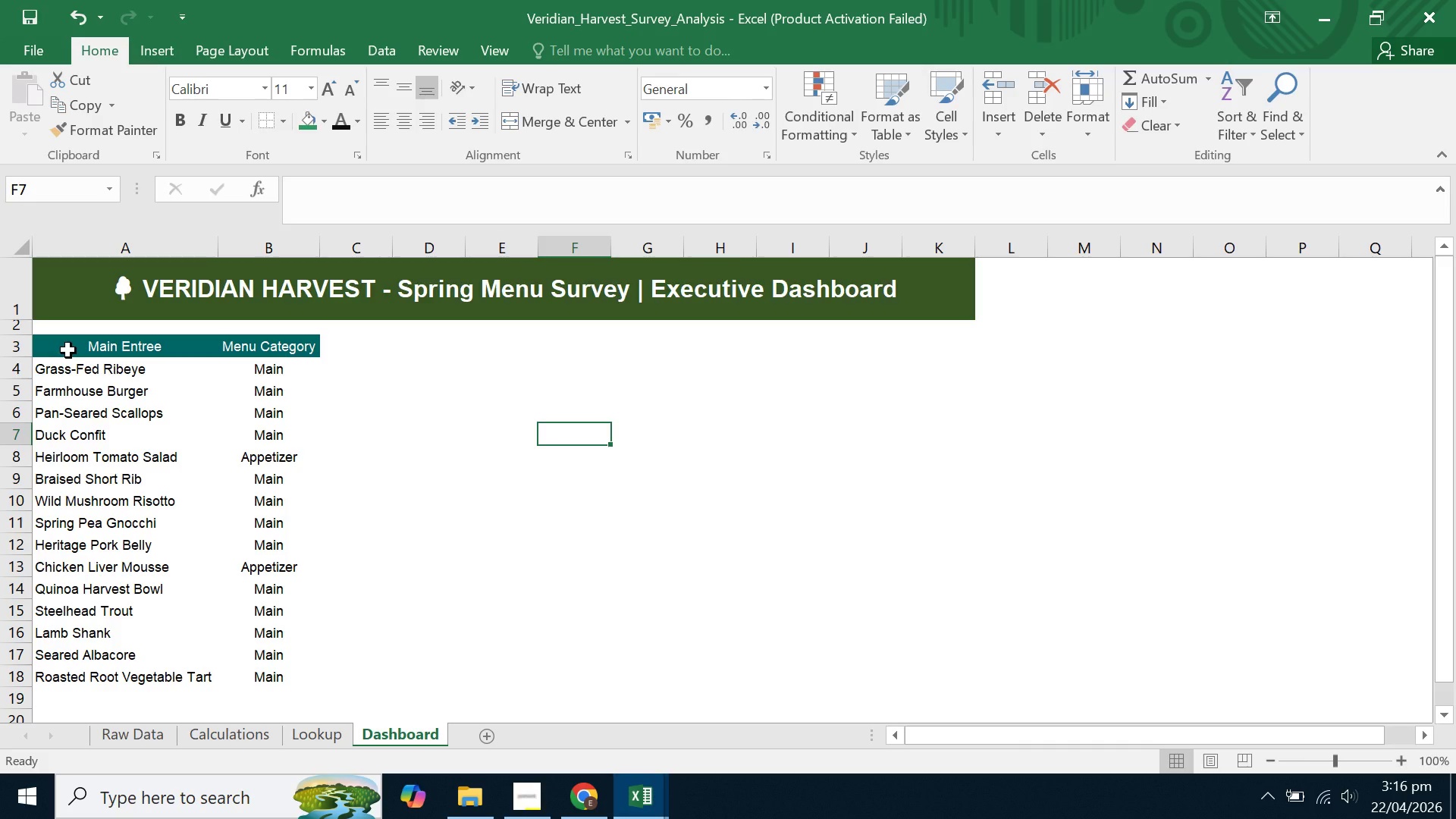 
wait(6.28)
 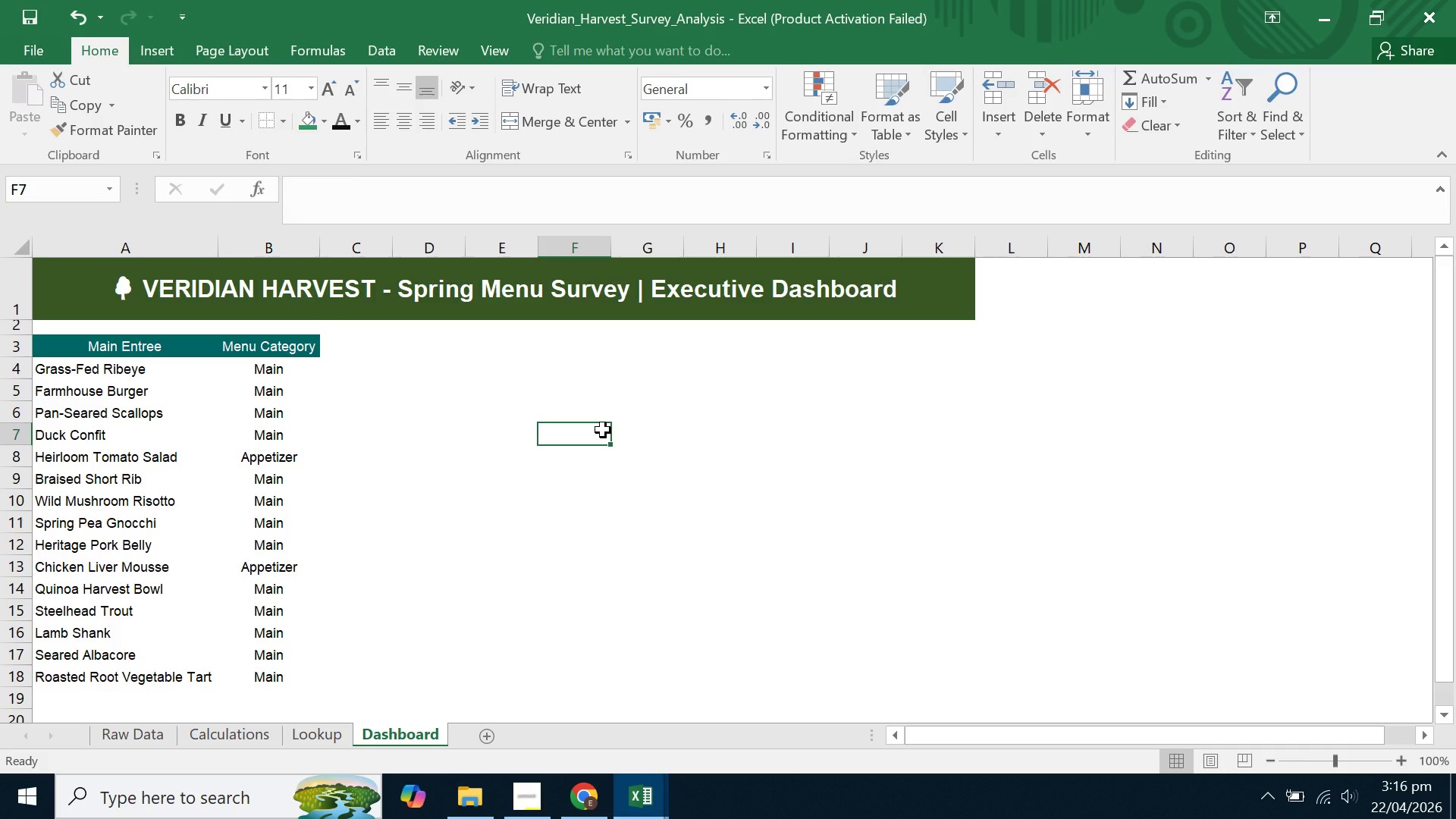 
left_click_drag(start_coordinate=[26, 350], to_coordinate=[86, 669])
 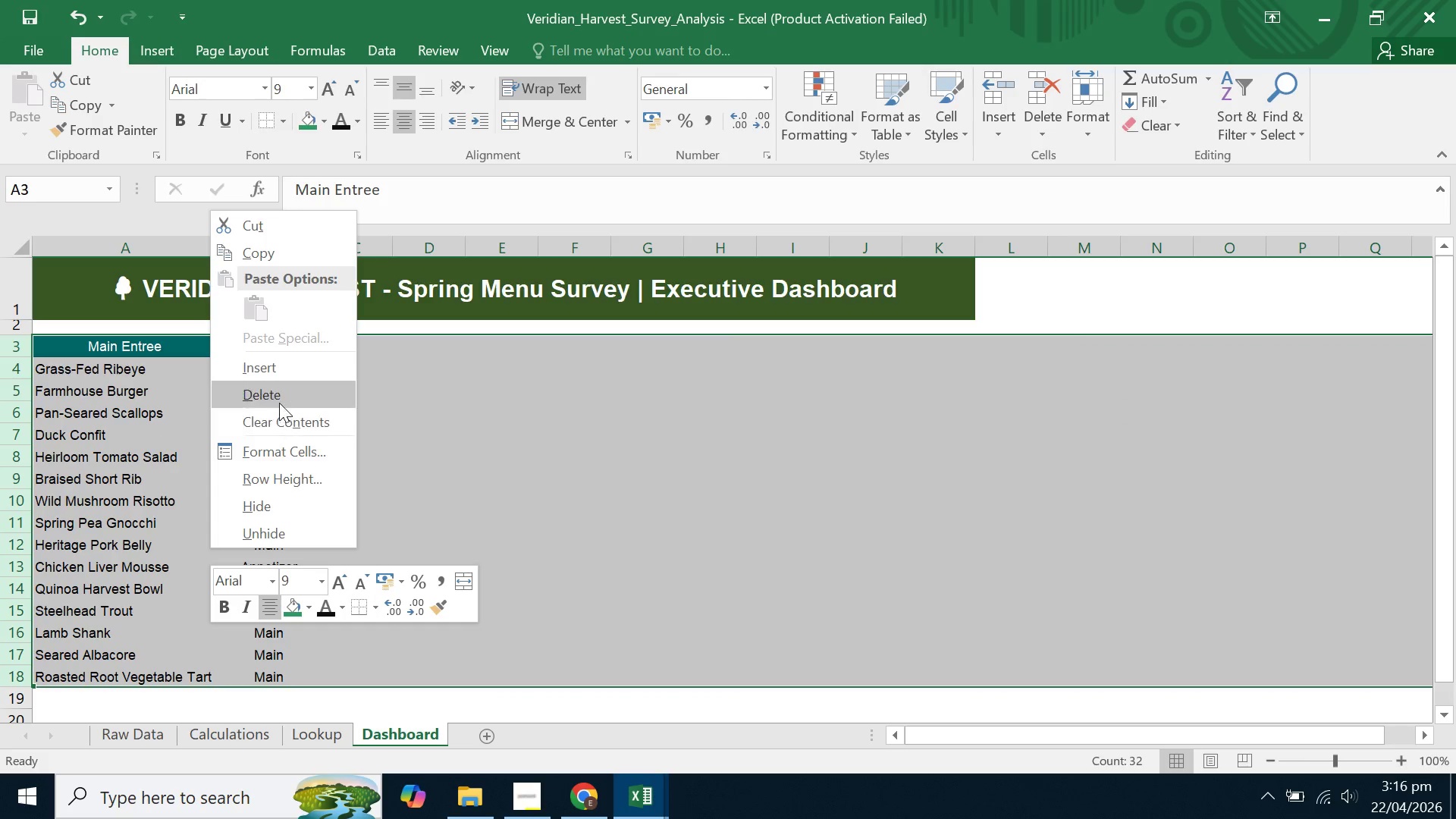 
double_click([279, 398])
 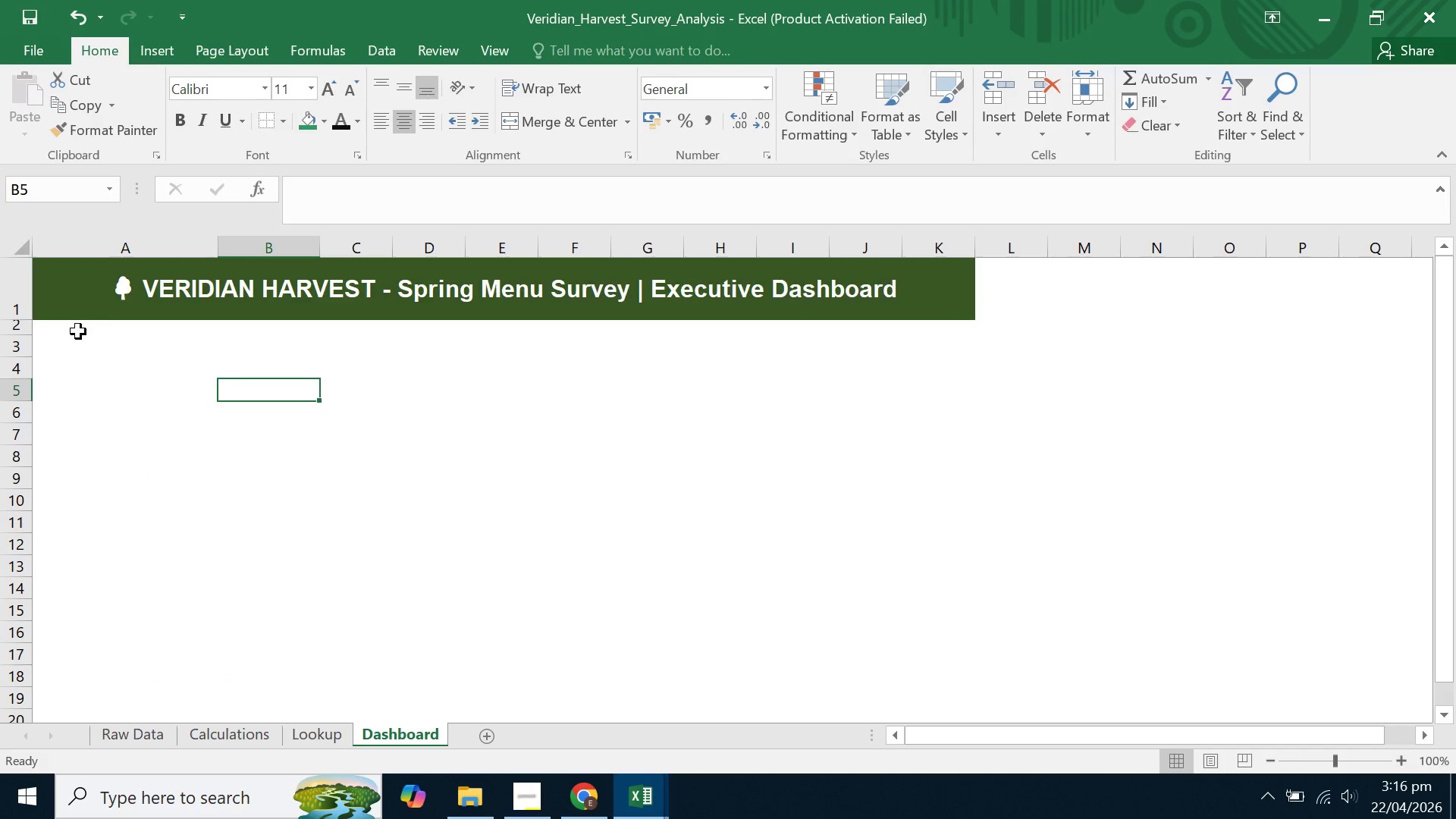 
left_click_drag(start_coordinate=[78, 331], to_coordinate=[956, 328])
 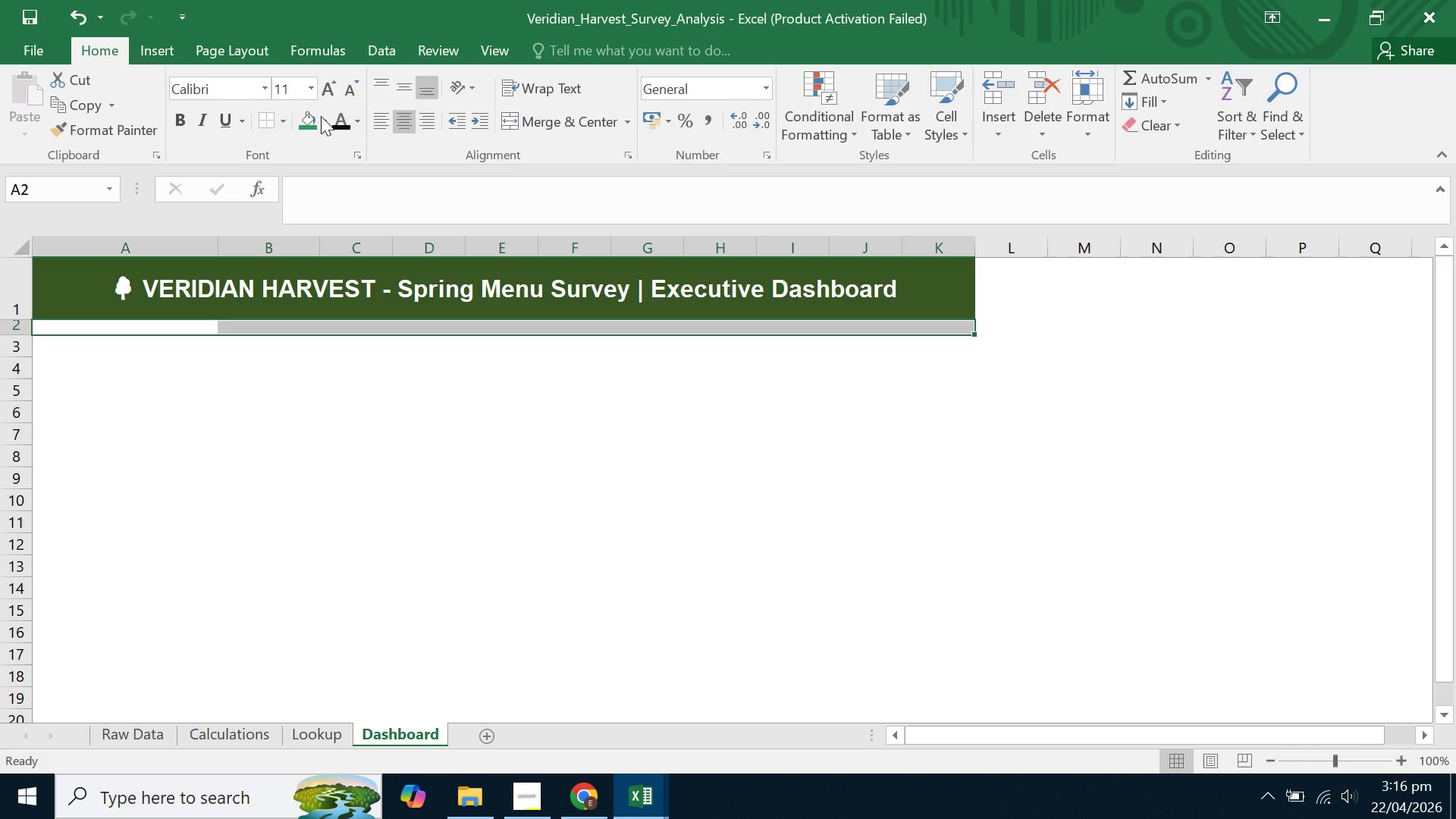 
double_click([329, 125])
 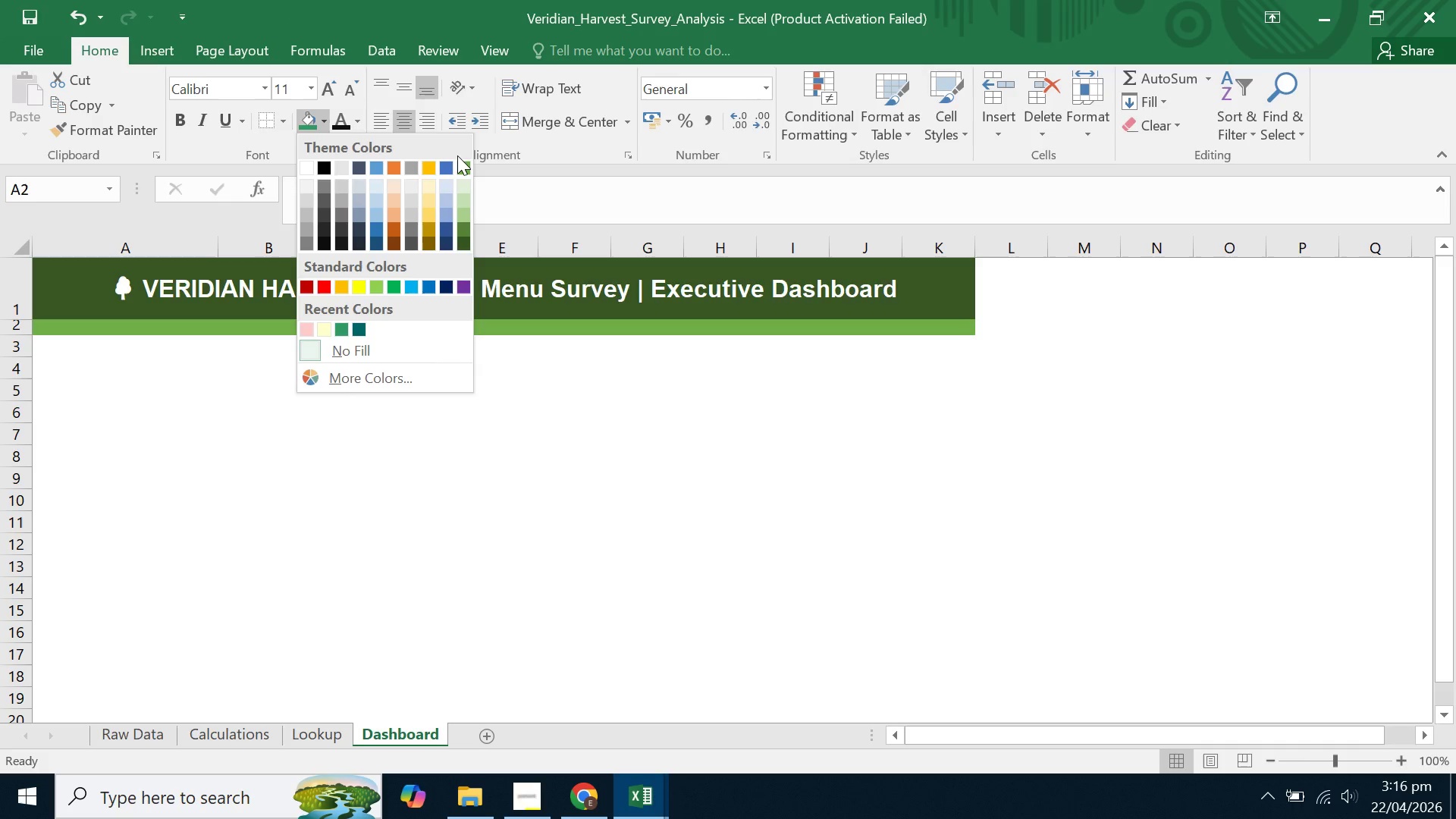 
wait(7.27)
 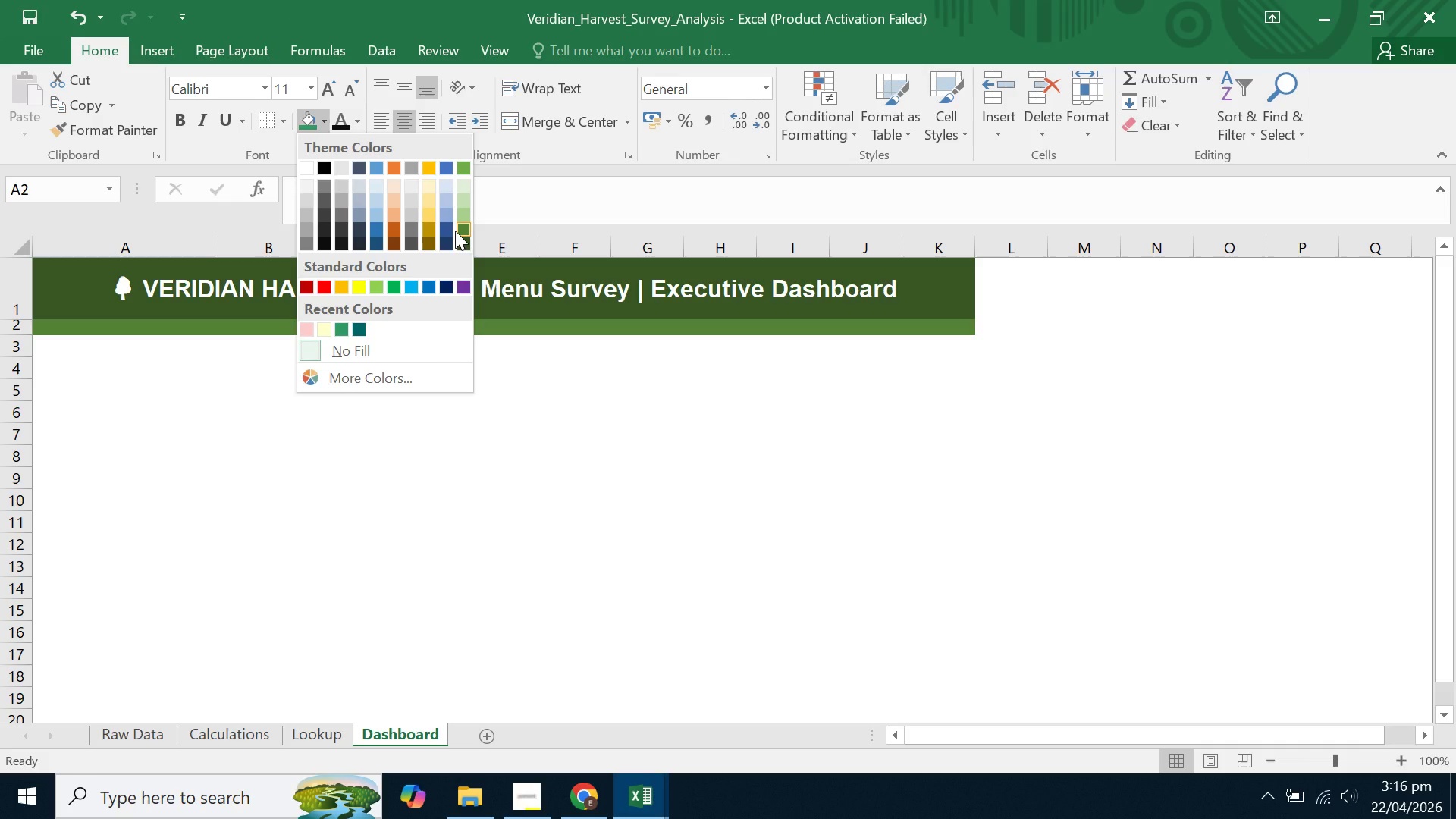 
left_click([391, 290])
 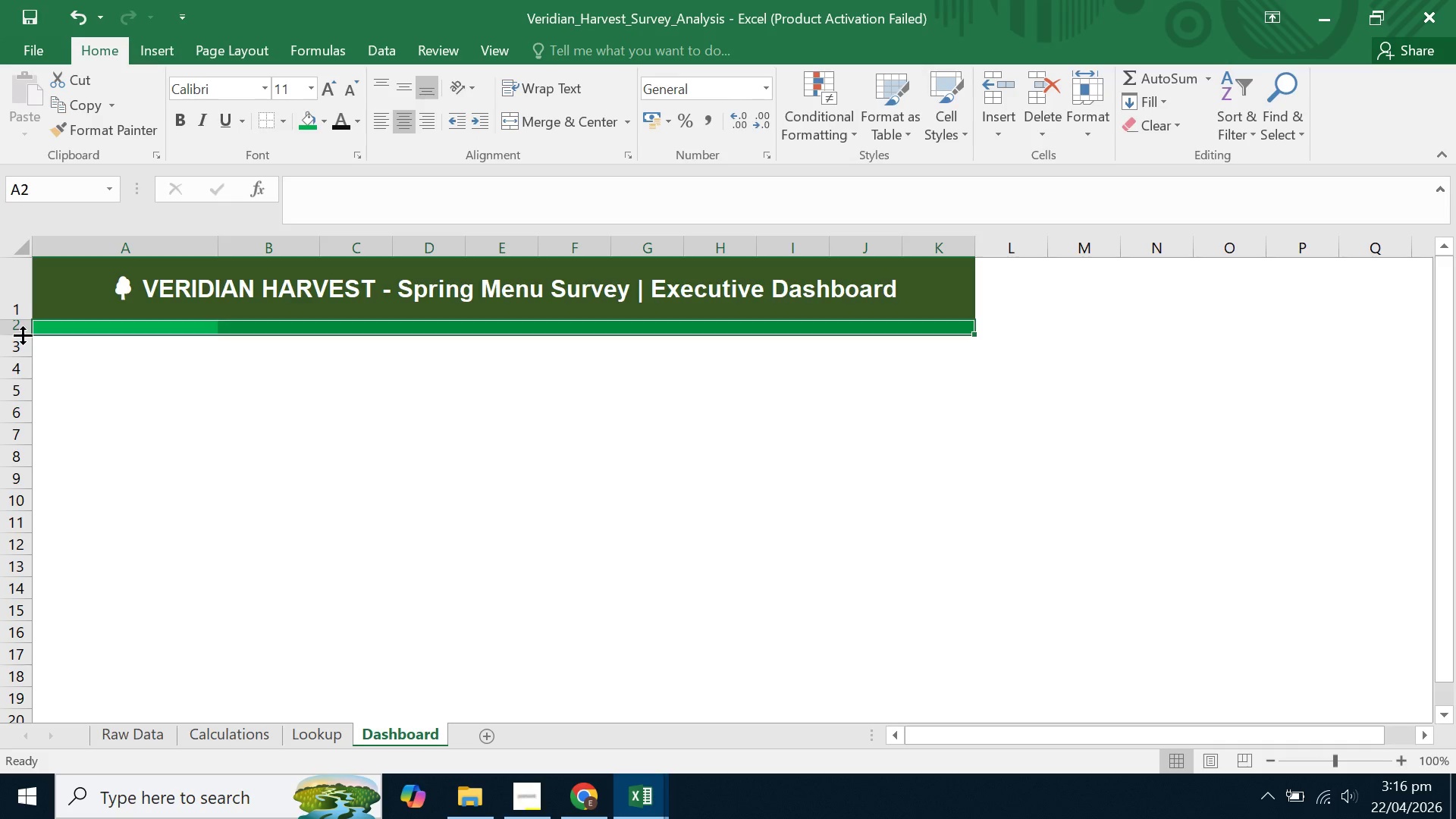 
double_click([23, 335])
 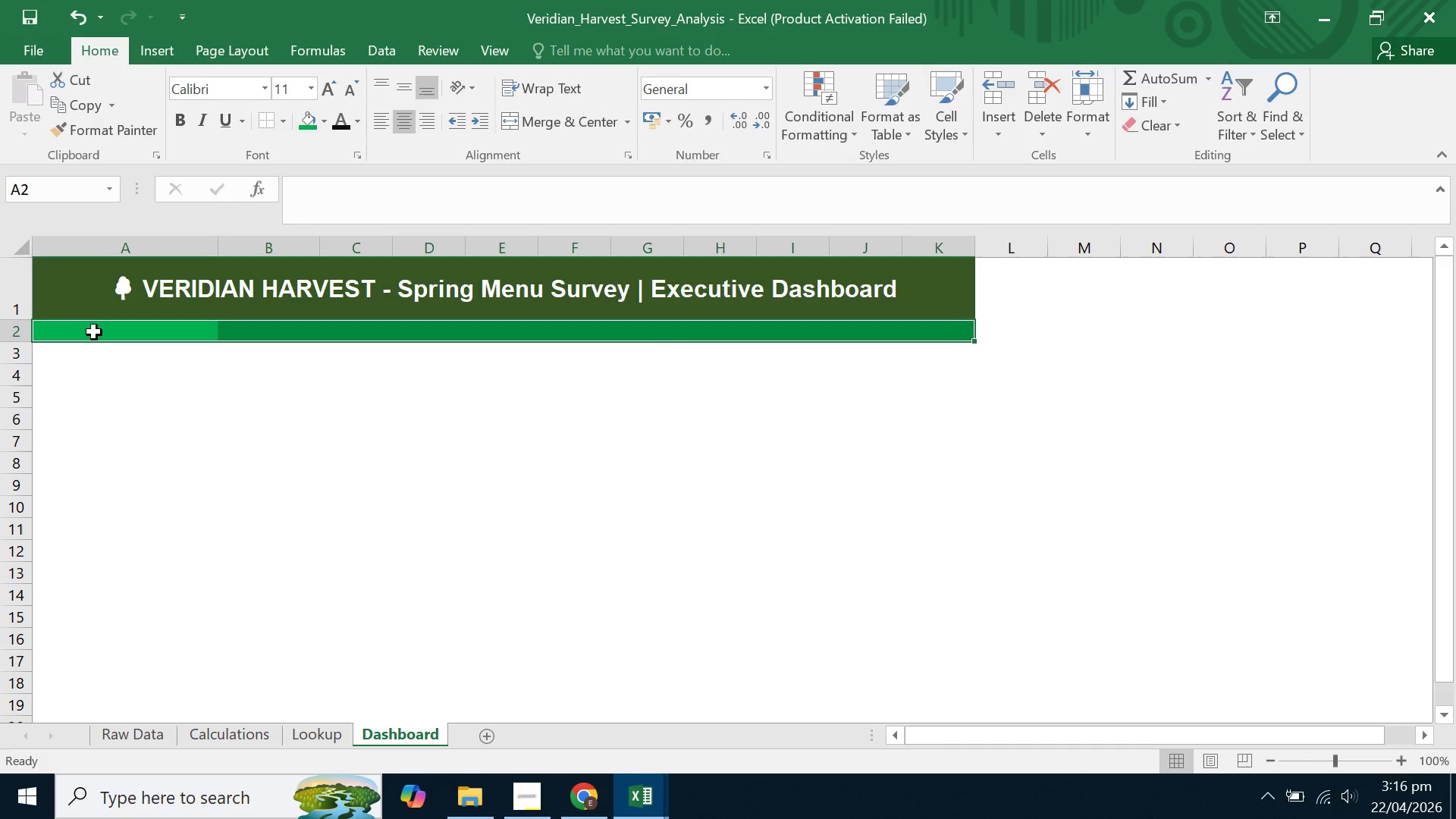 
left_click([94, 332])
 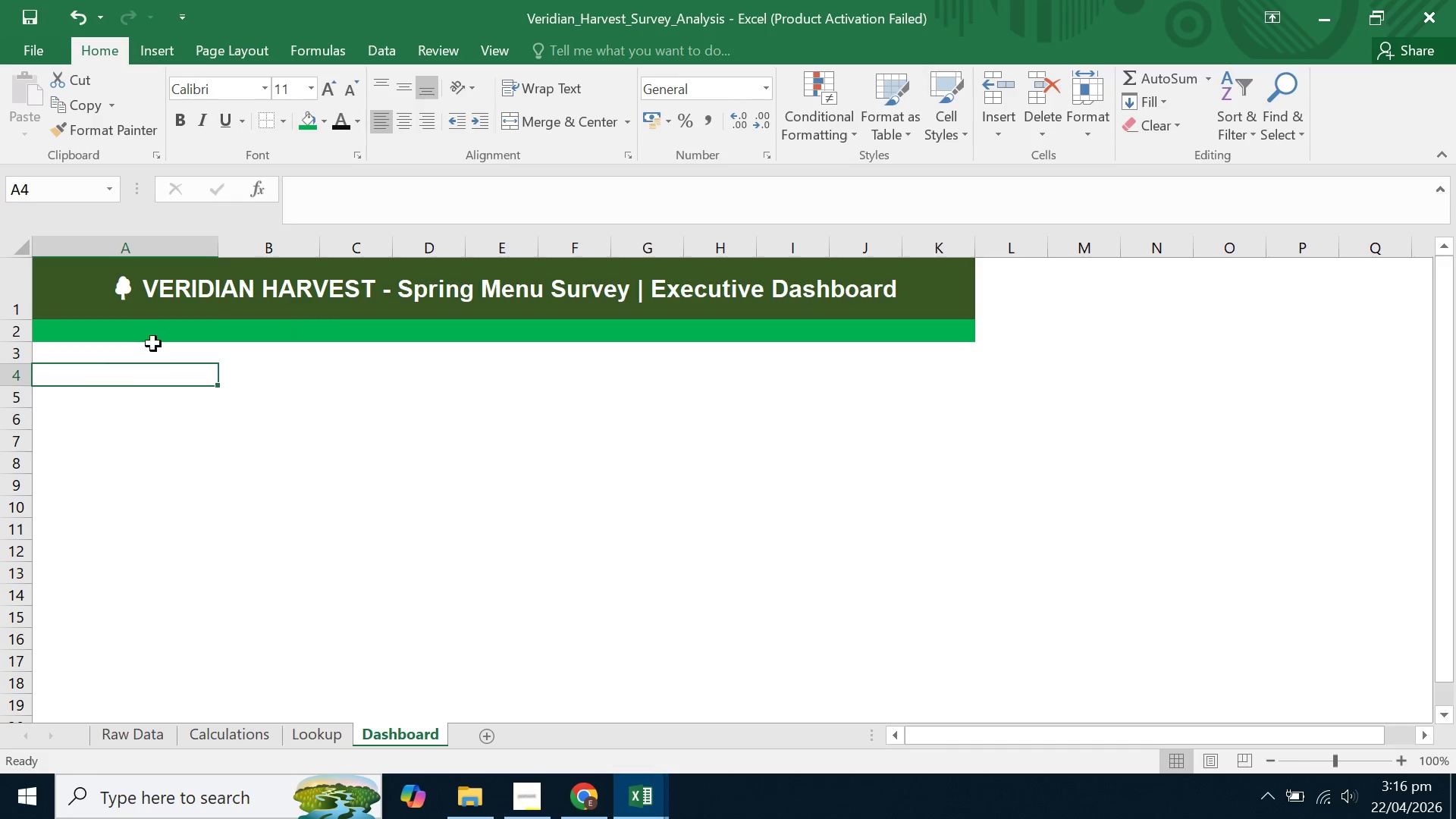 
left_click_drag(start_coordinate=[127, 325], to_coordinate=[936, 331])
 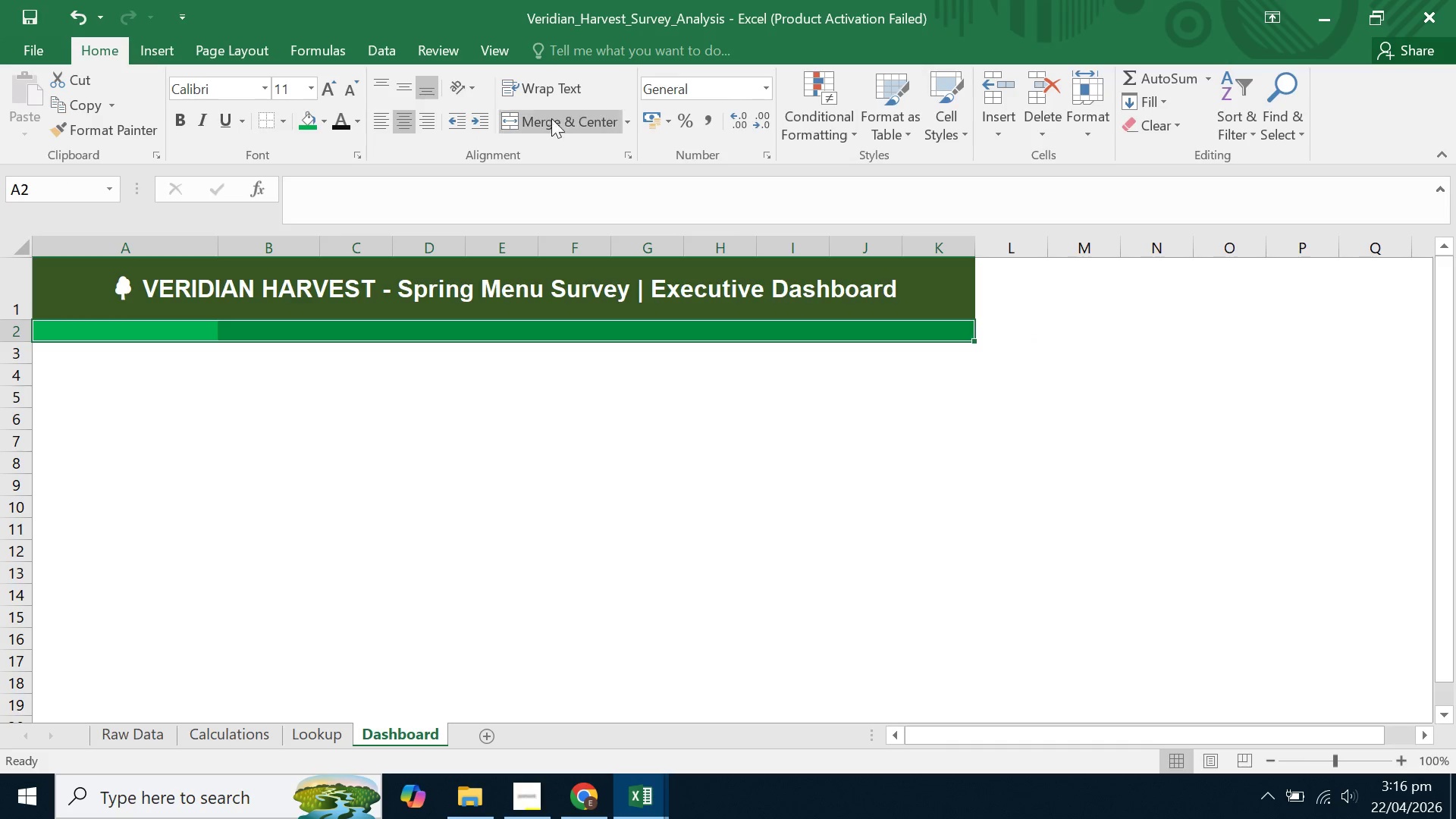 
left_click([557, 132])
 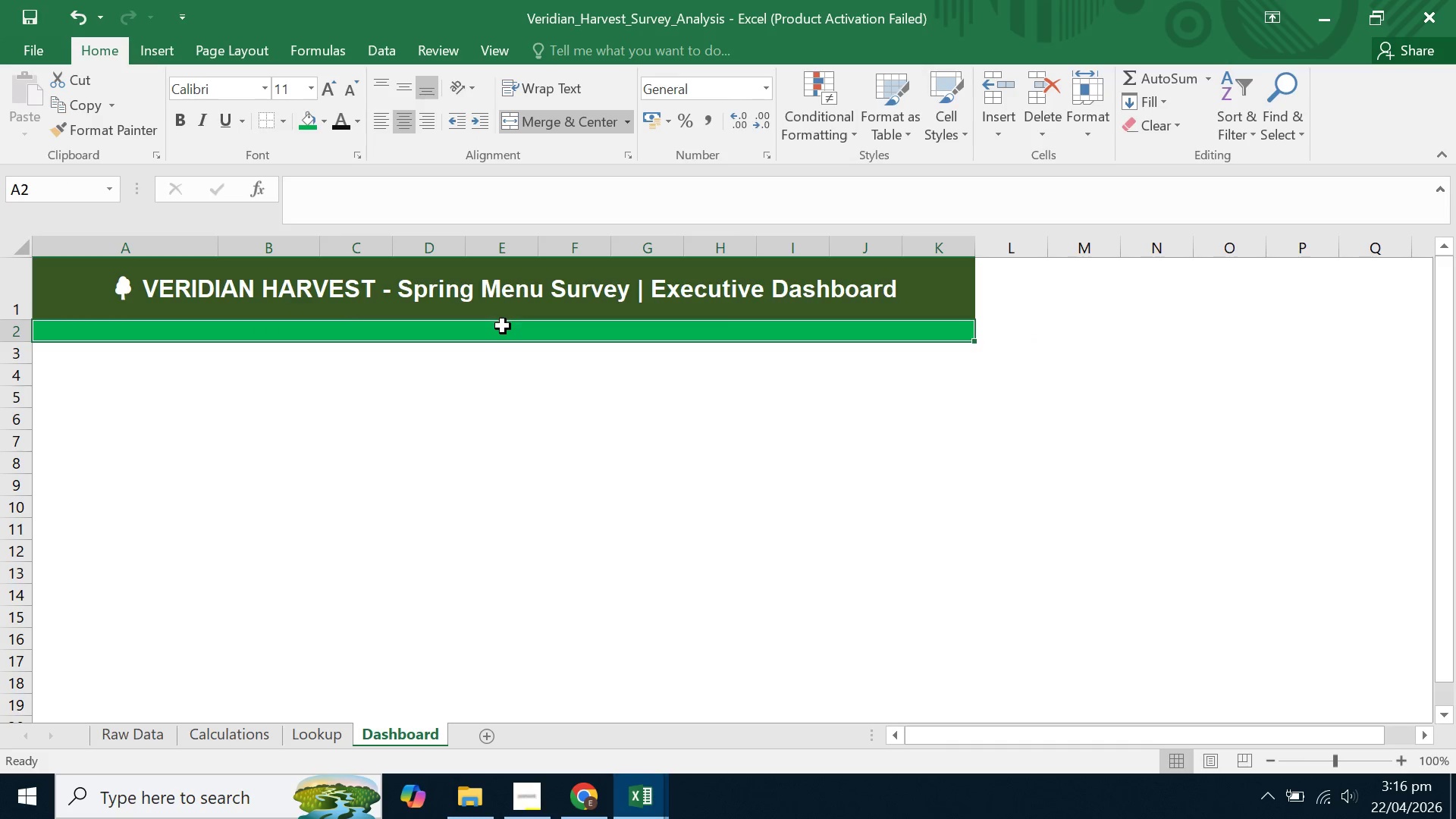 
left_click([502, 331])
 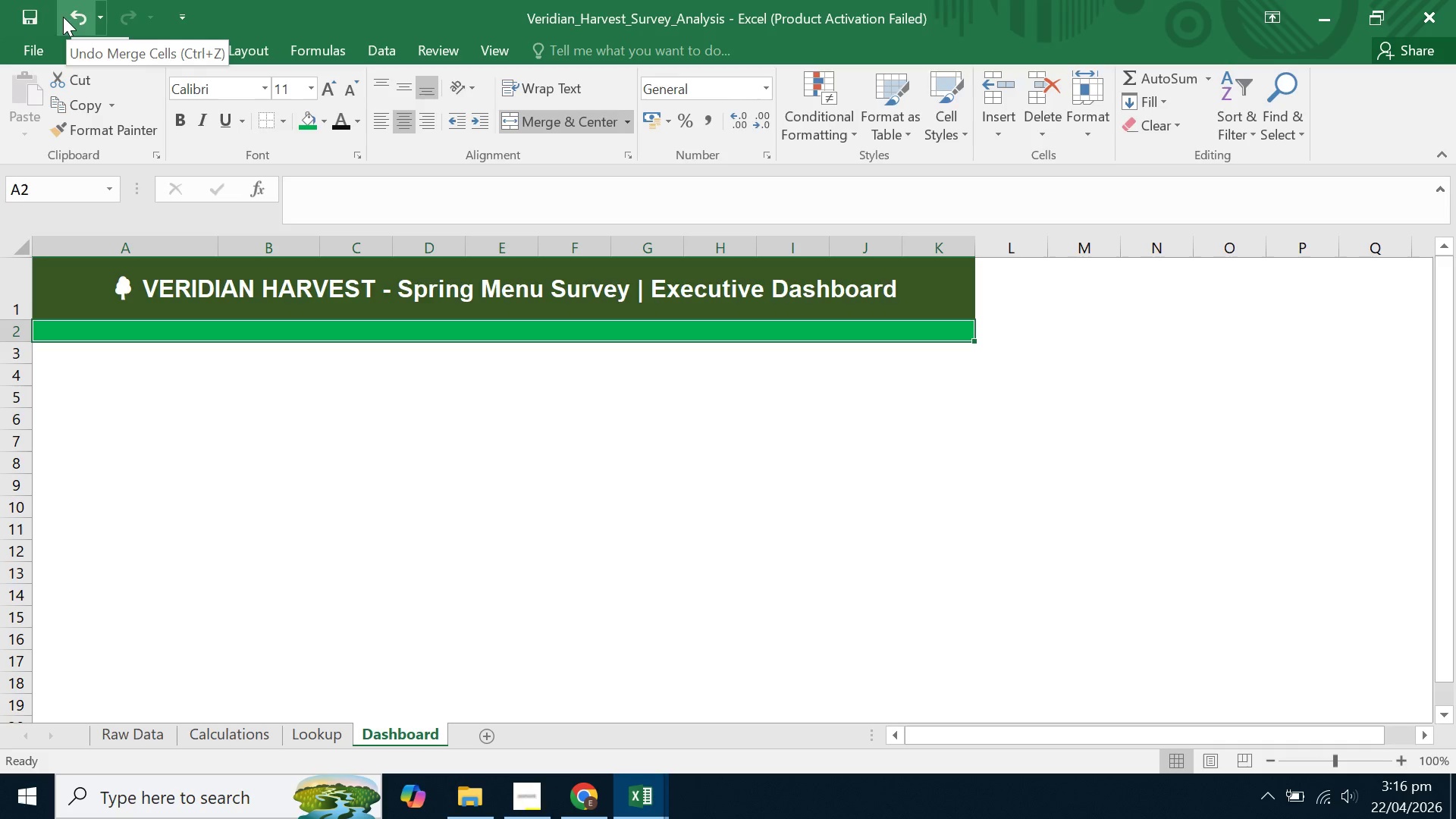 
left_click([55, 19])
 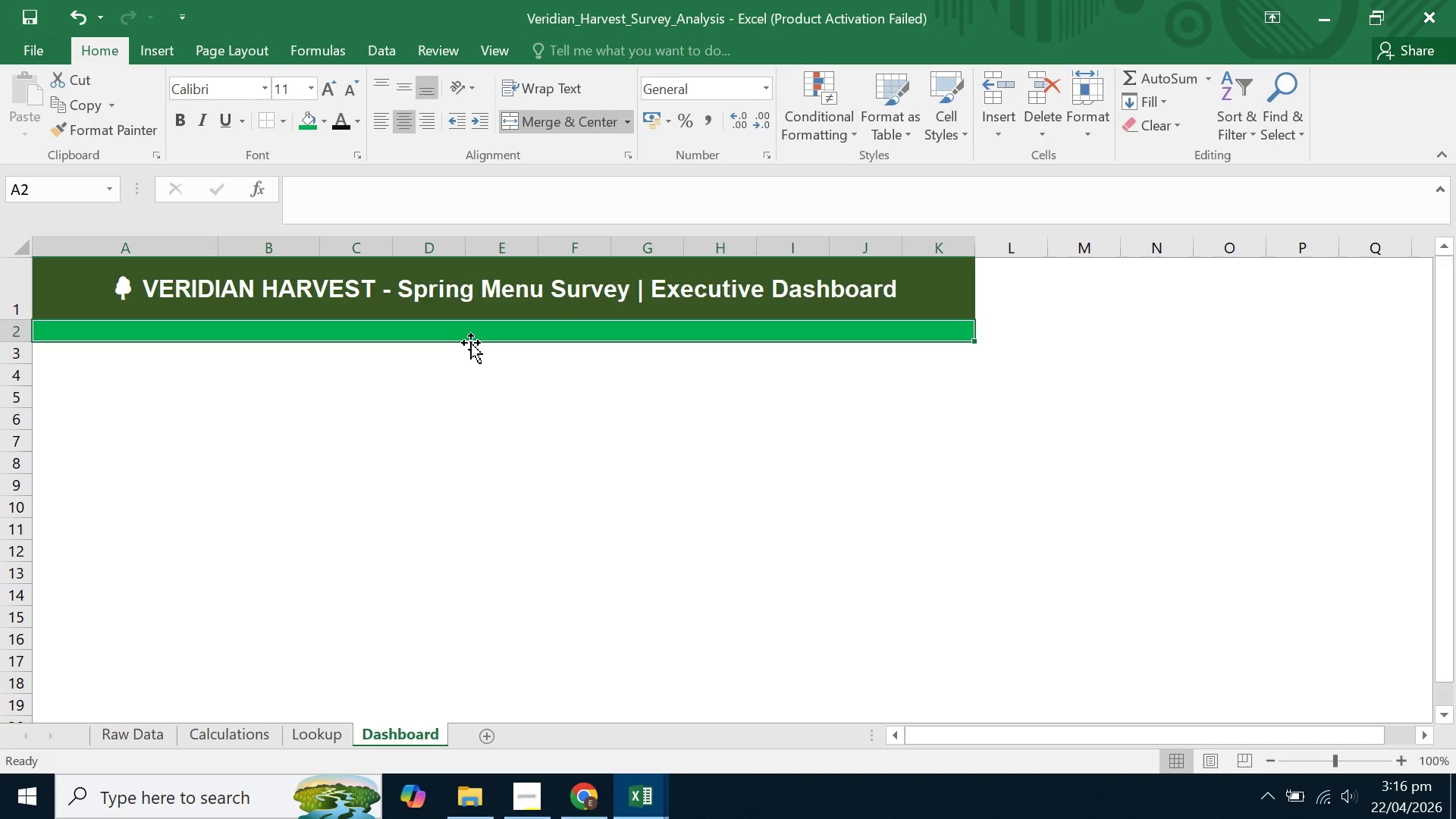 
left_click([482, 337])
 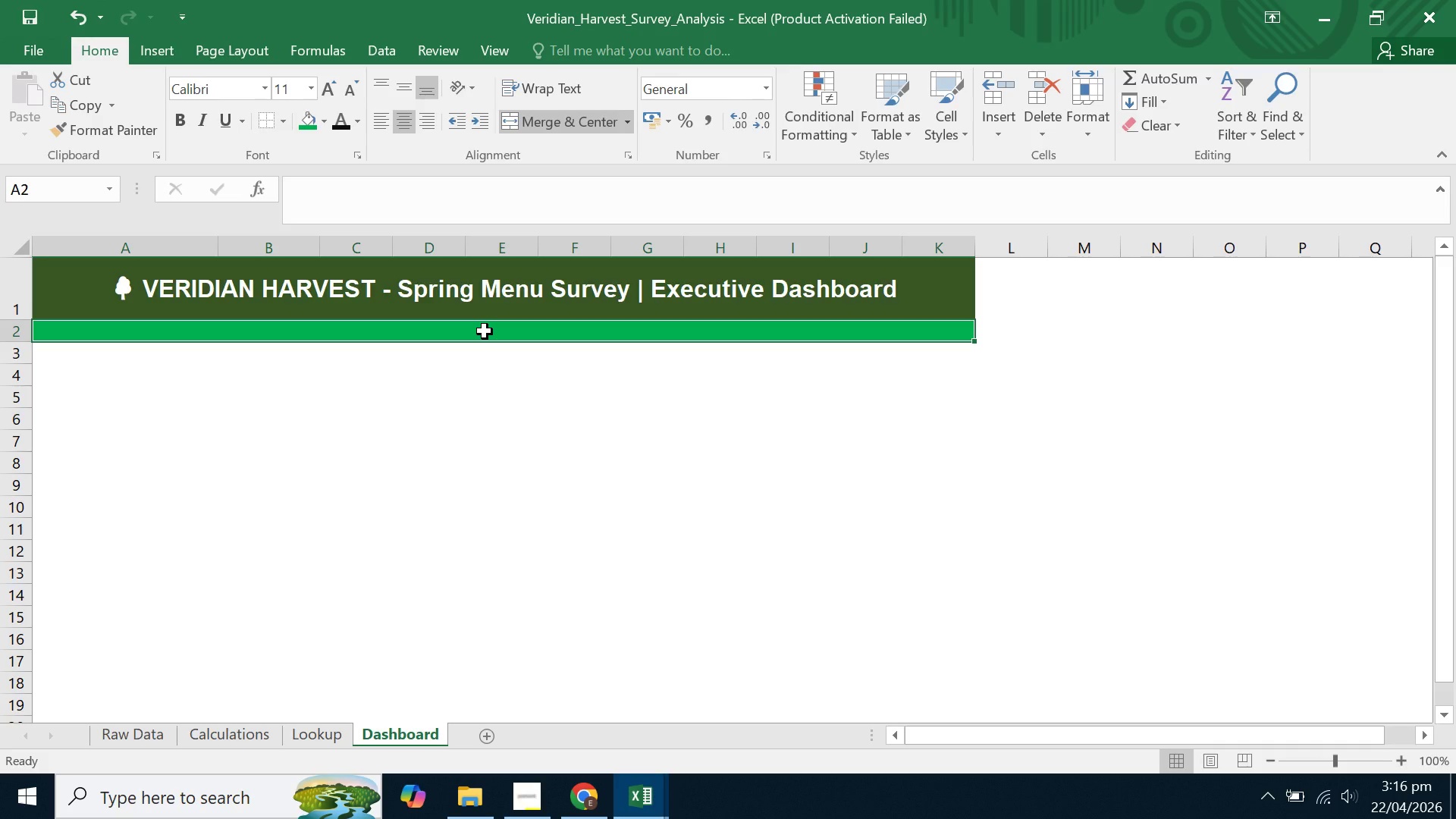 
type(Finance team - Survey Period: Mat)
key(Backspace)
type(rch - May 2024 - 150 responses)
key(Backspace)
key(Backspace)
type( R)
key(Backspace)
key(Backspace)
type(Responses - All nme)
key(Backspace)
key(Backspace)
key(Backspace)
type(ne)
key(Backspace)
key(Backspace)
type(metrics based on )
key(Backspace)
key(Backspace)
key(Backspace)
type(from Raw Data)
 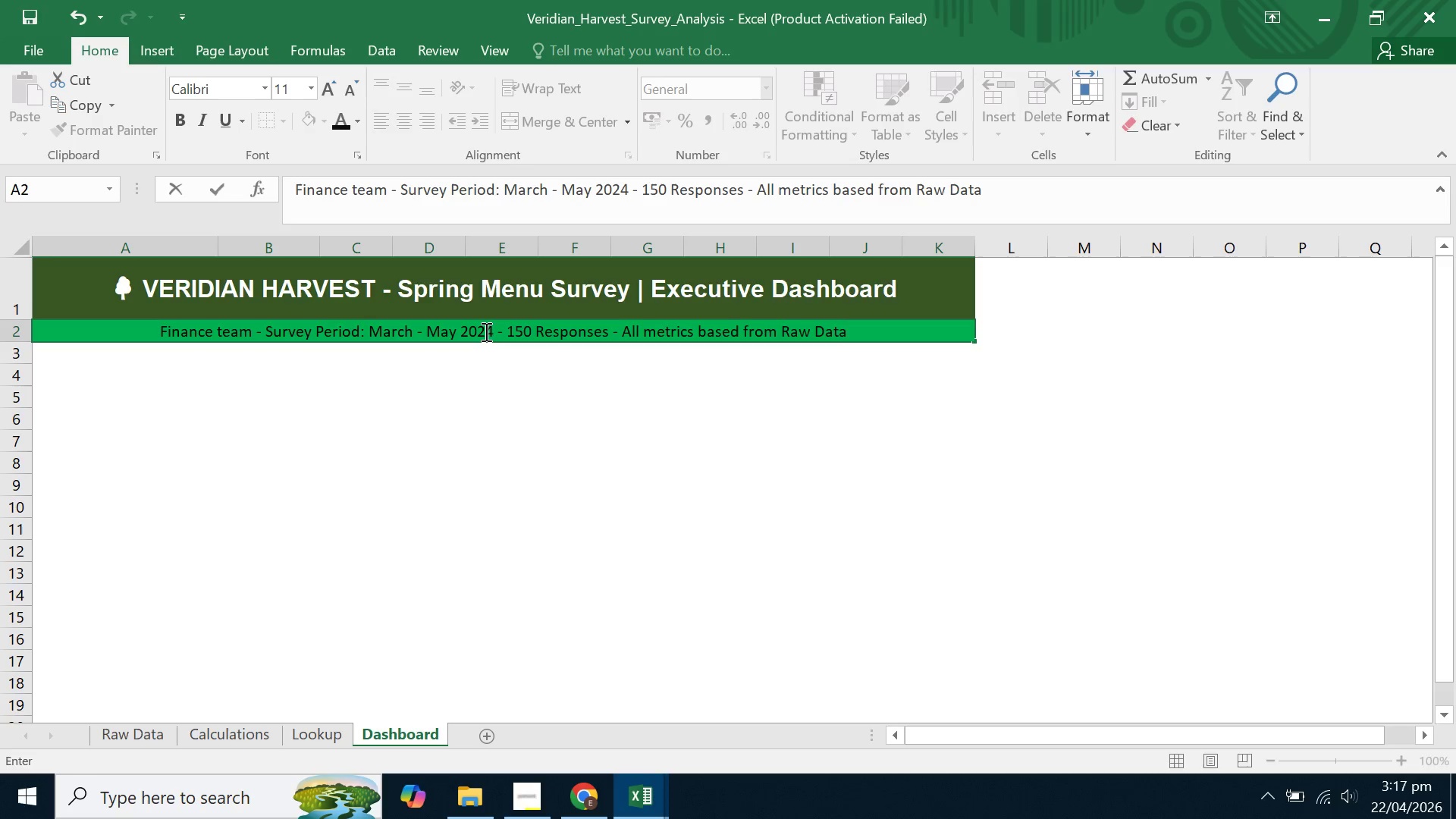 
key(Enter)
 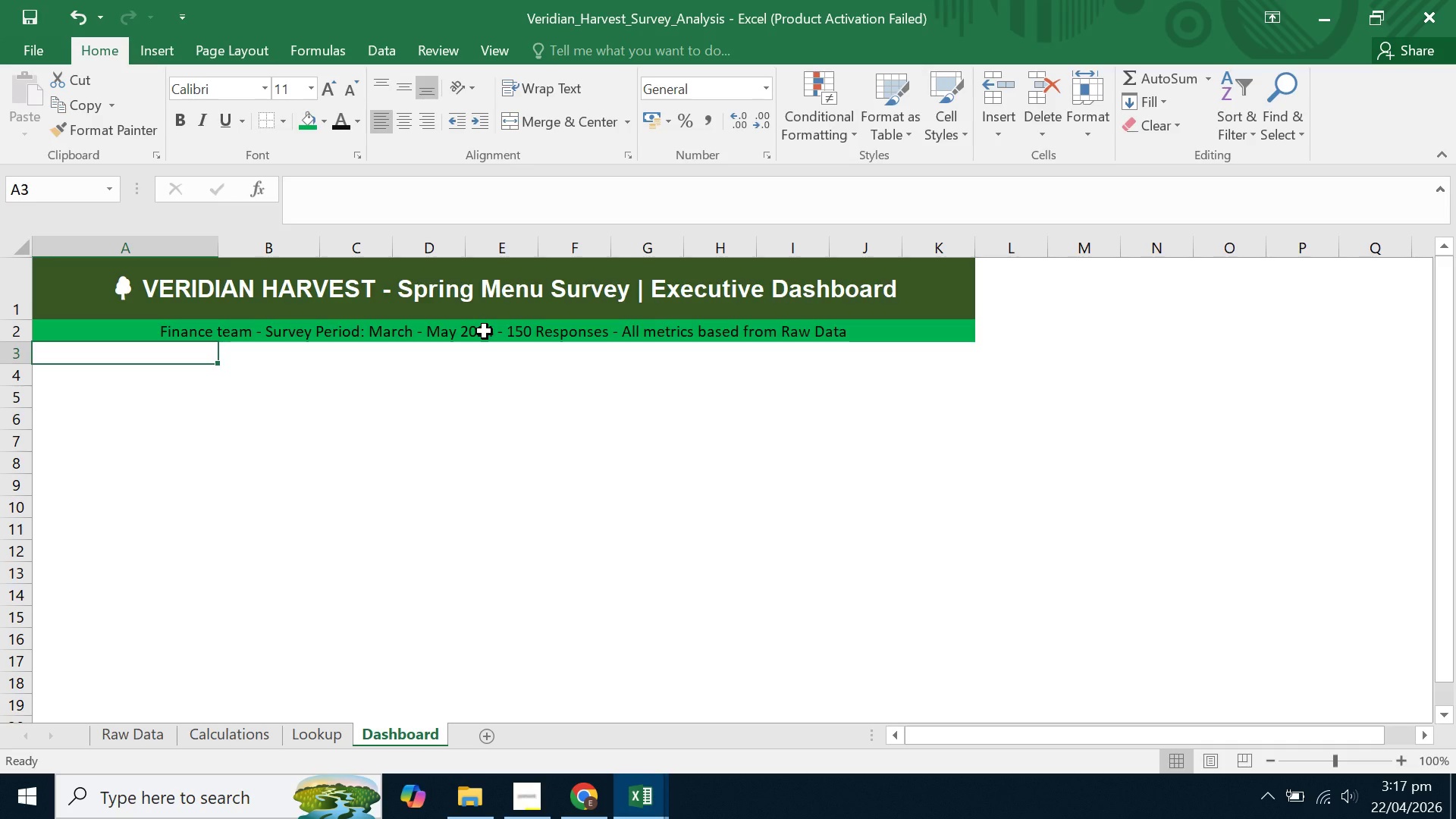 
left_click([485, 331])
 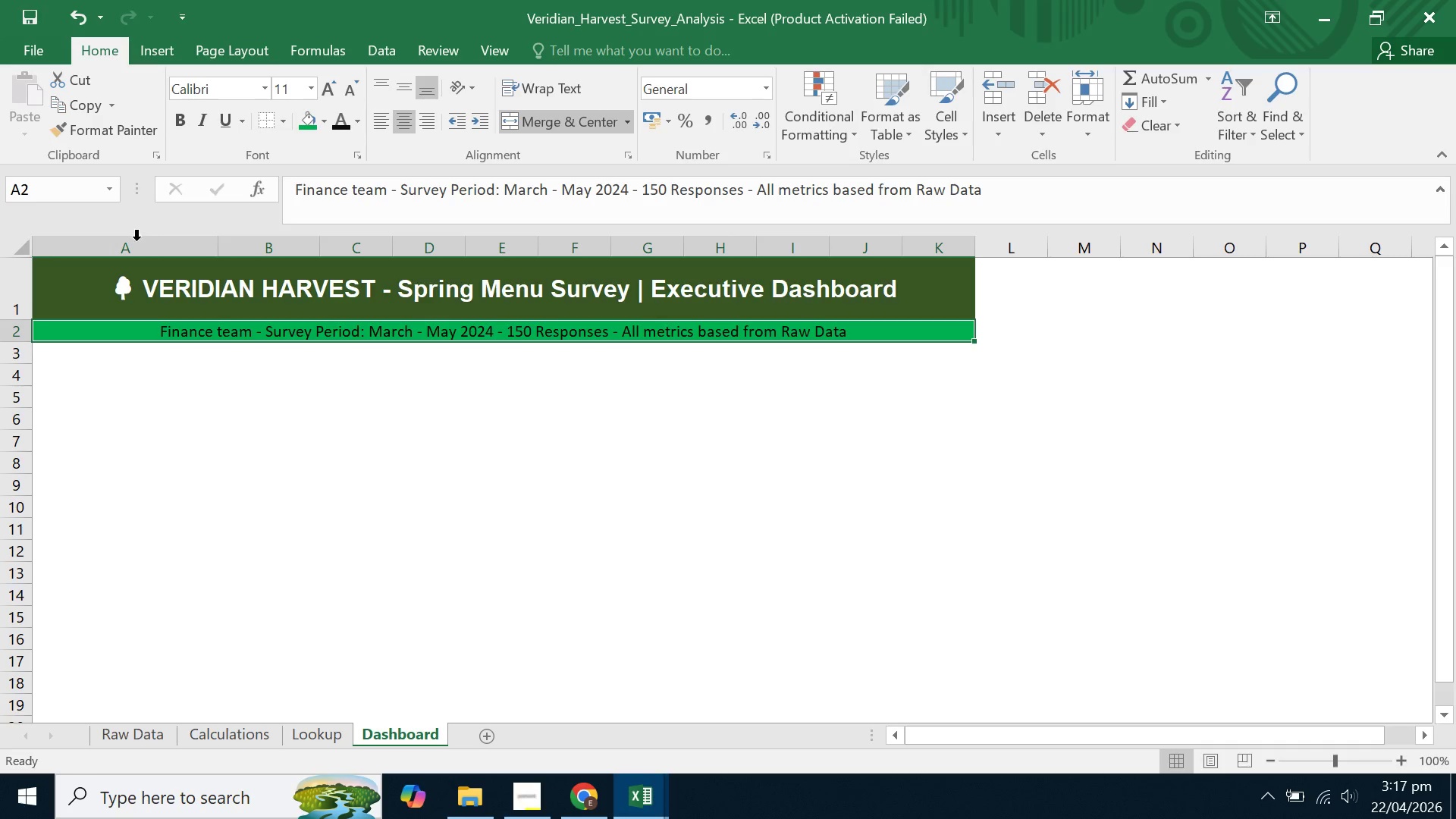 
left_click_drag(start_coordinate=[136, 246], to_coordinate=[972, 270])
 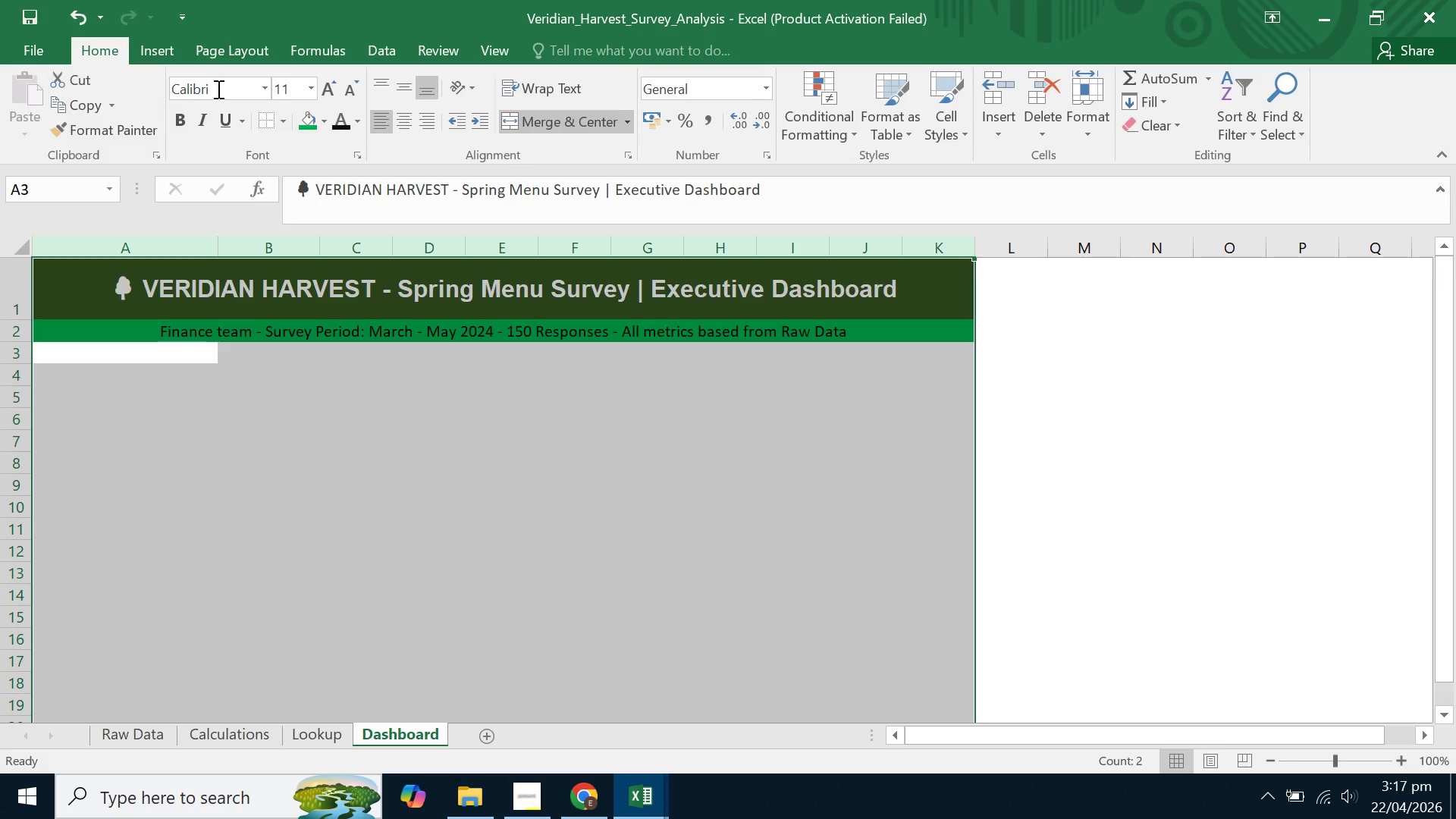 
left_click([246, 89])
 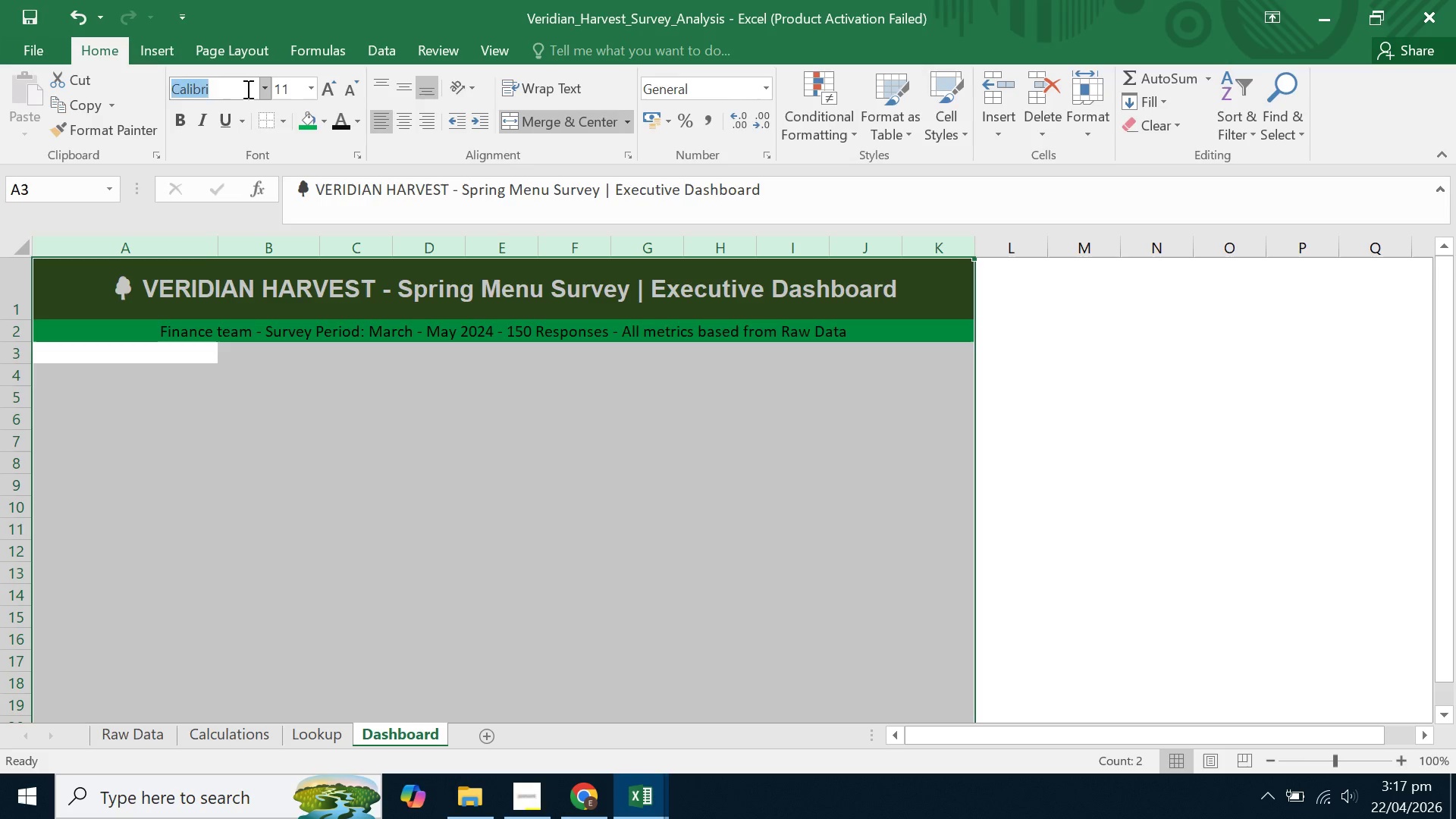 
type(ar)
 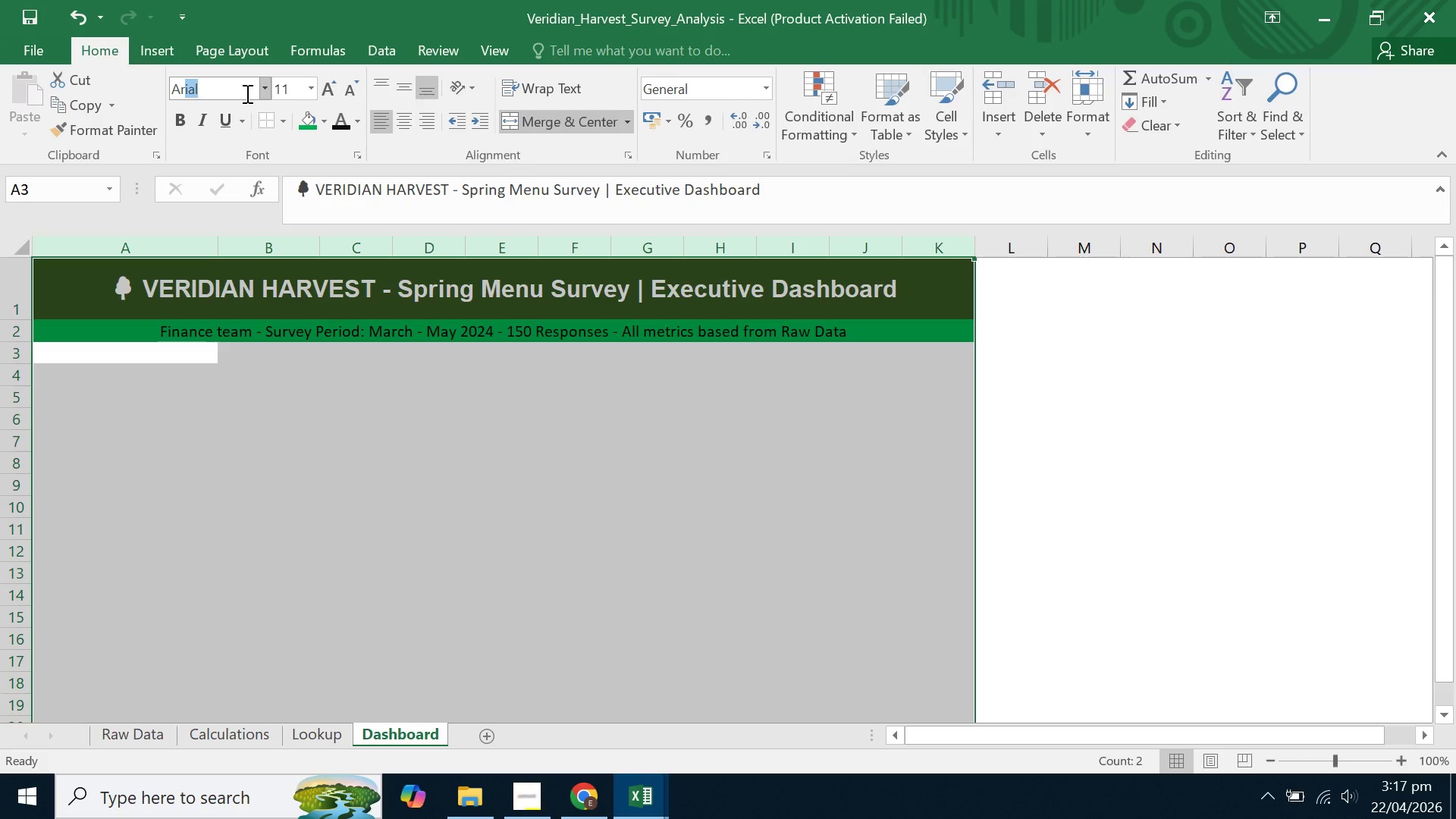 
left_click([246, 93])
 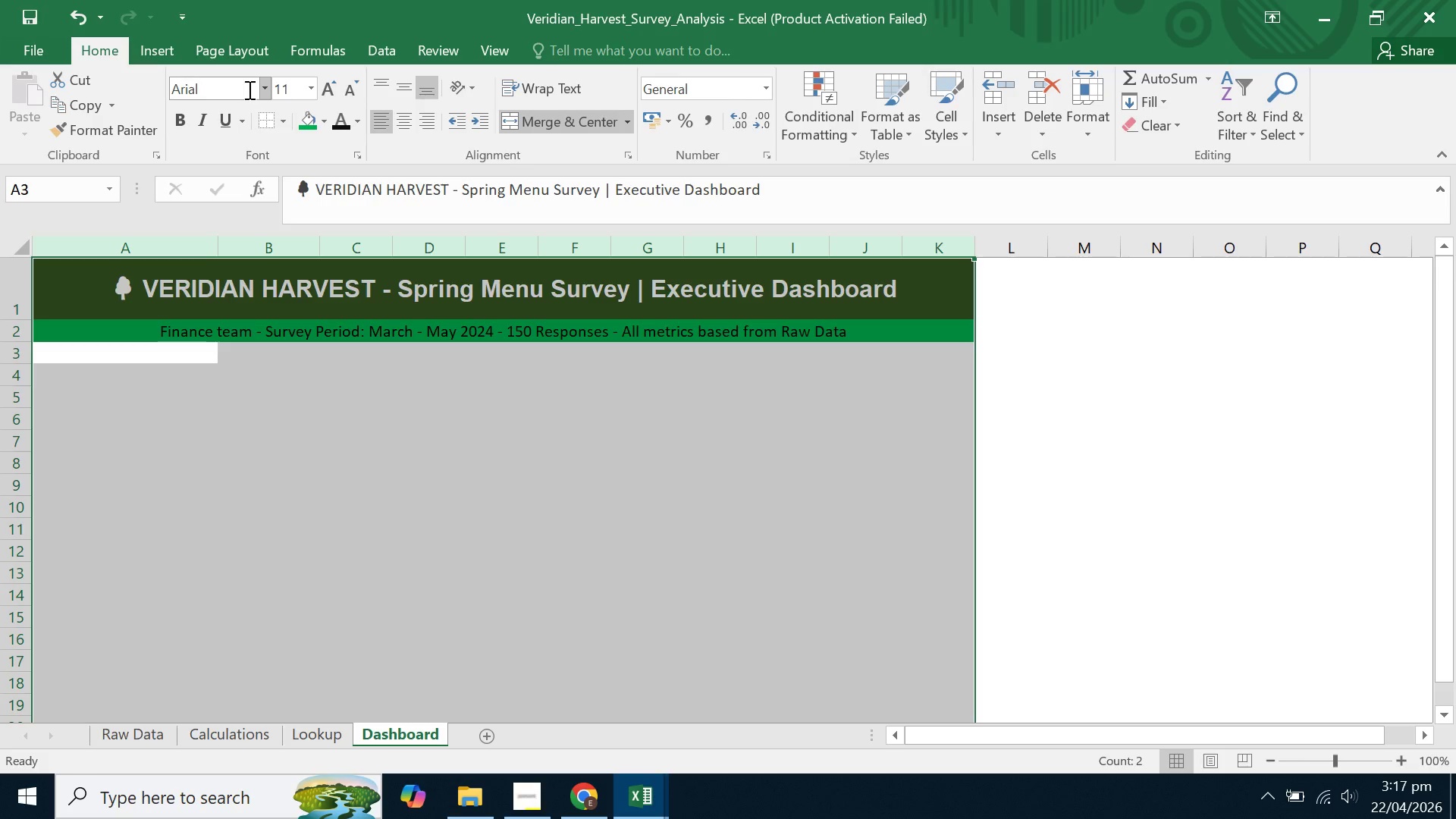 
key(Enter)
 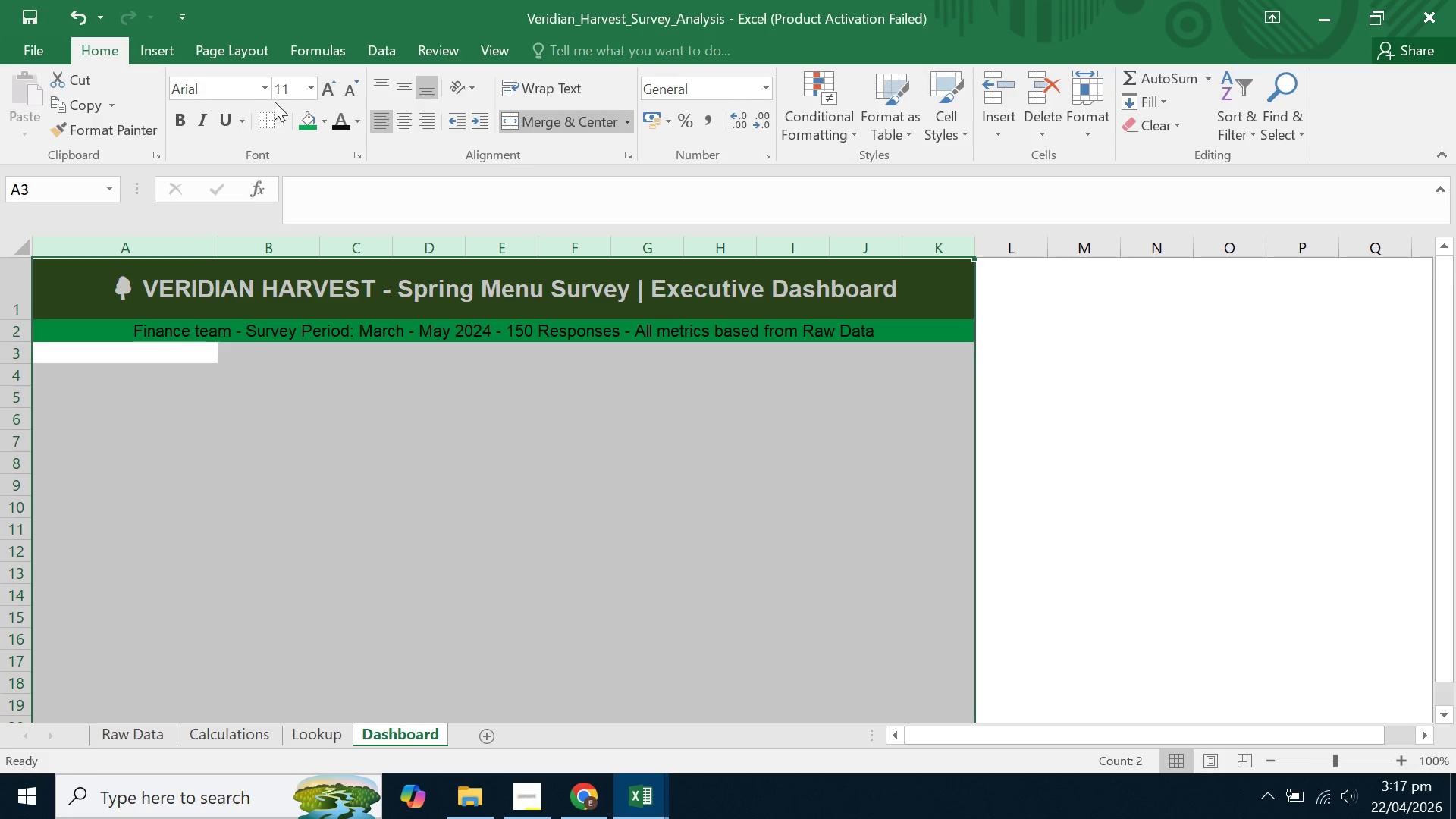 
mouse_move([301, 108])
 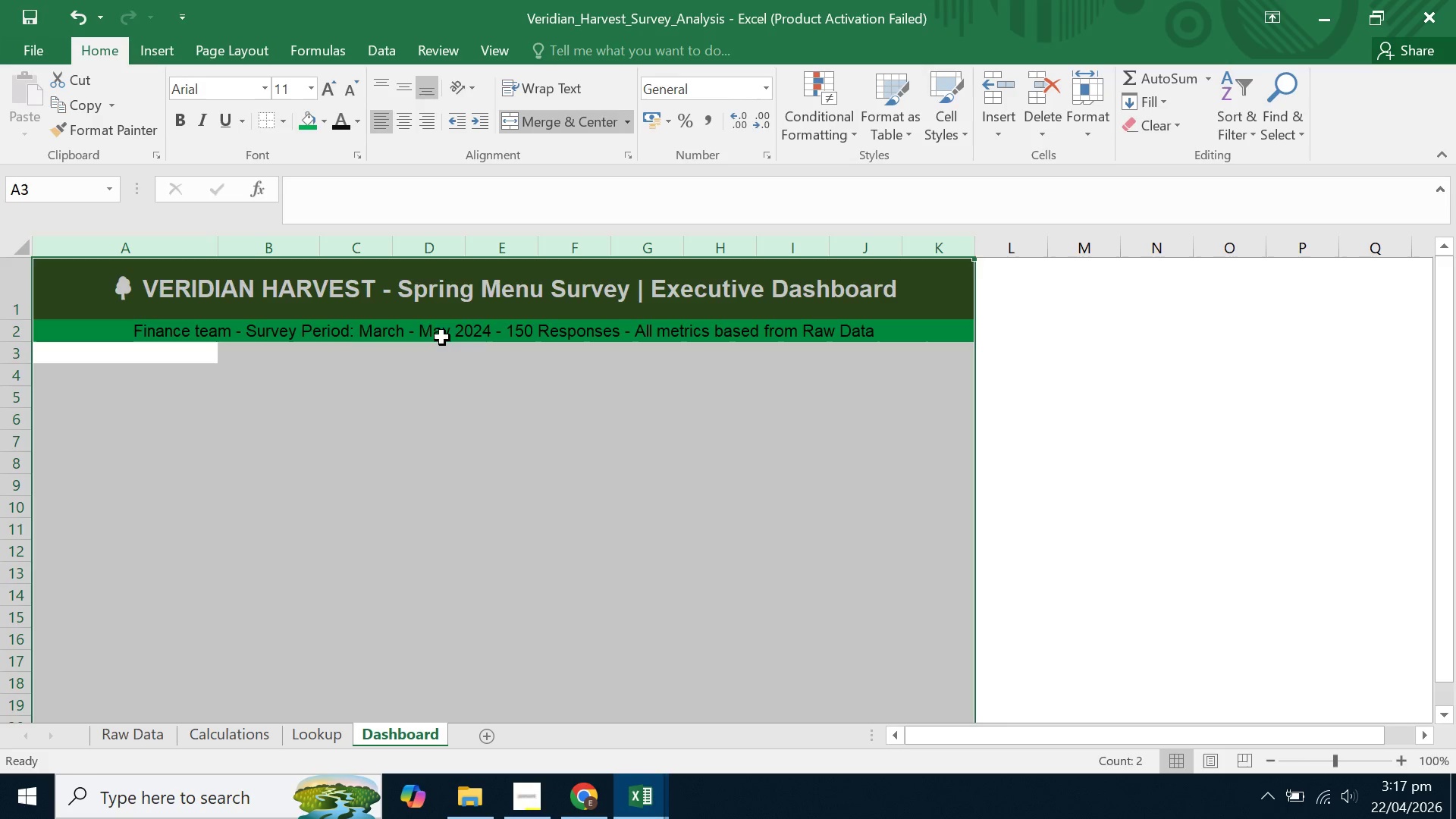 
left_click([442, 329])
 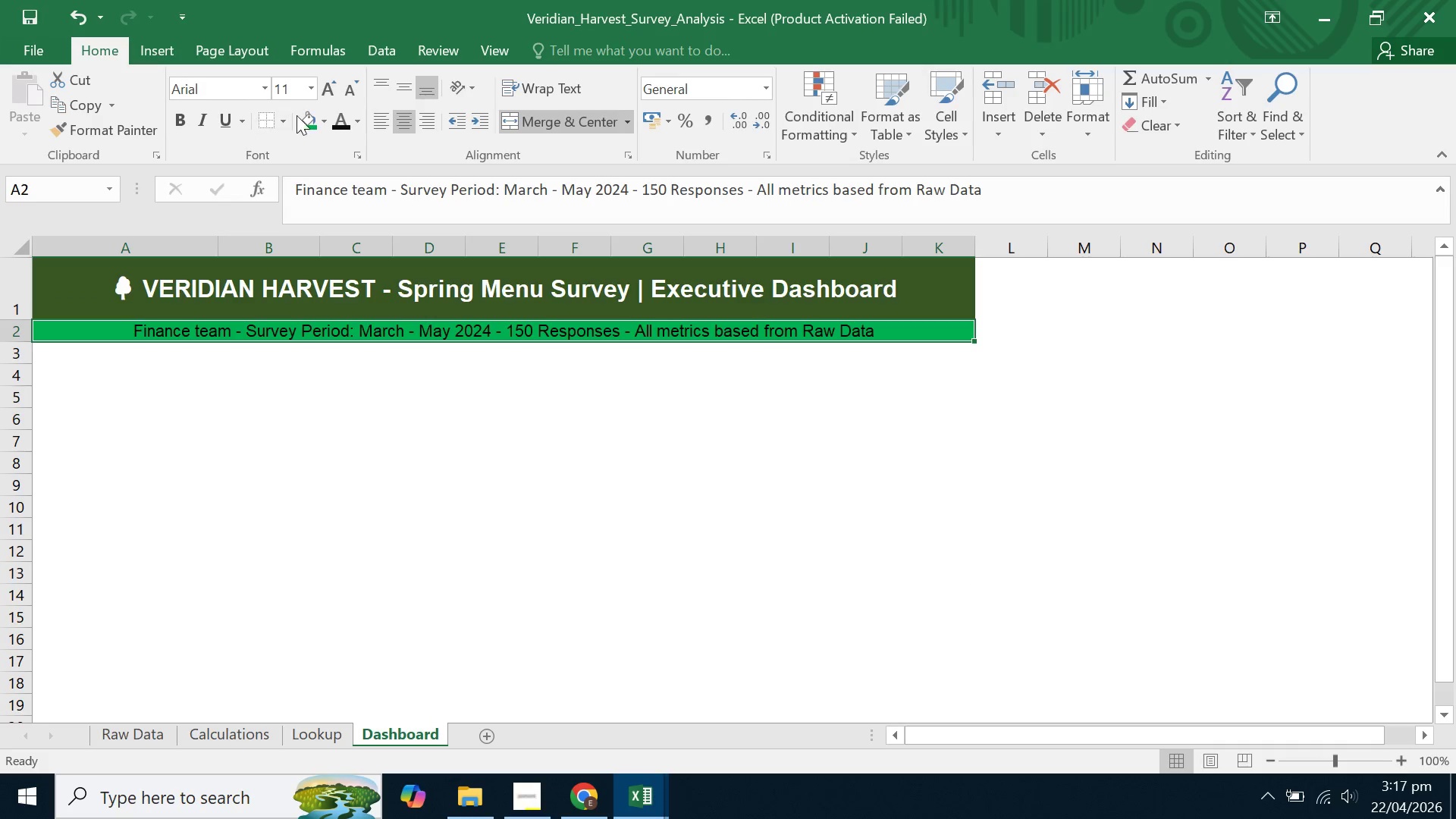 
left_click([354, 120])
 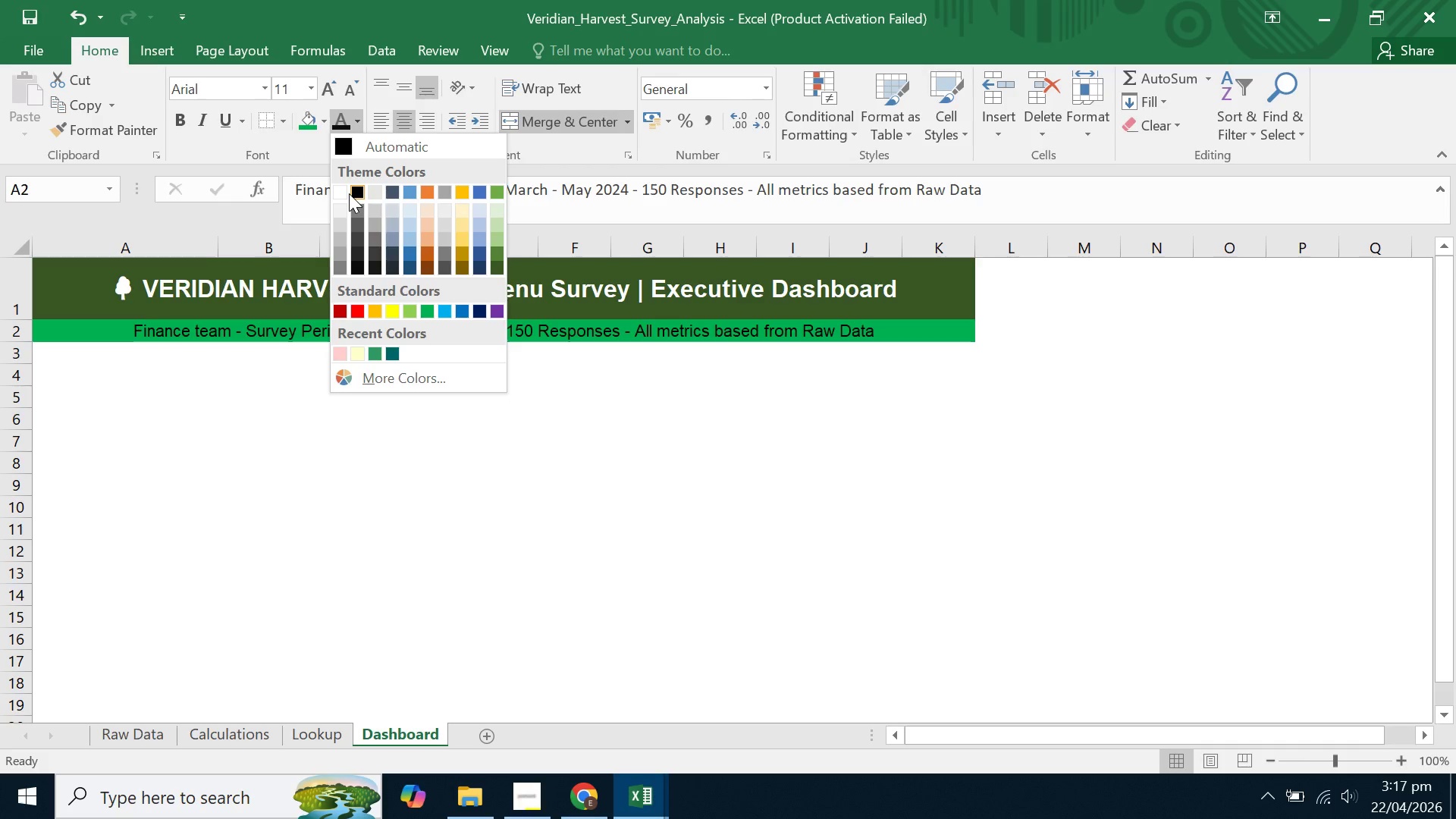 
left_click([343, 193])
 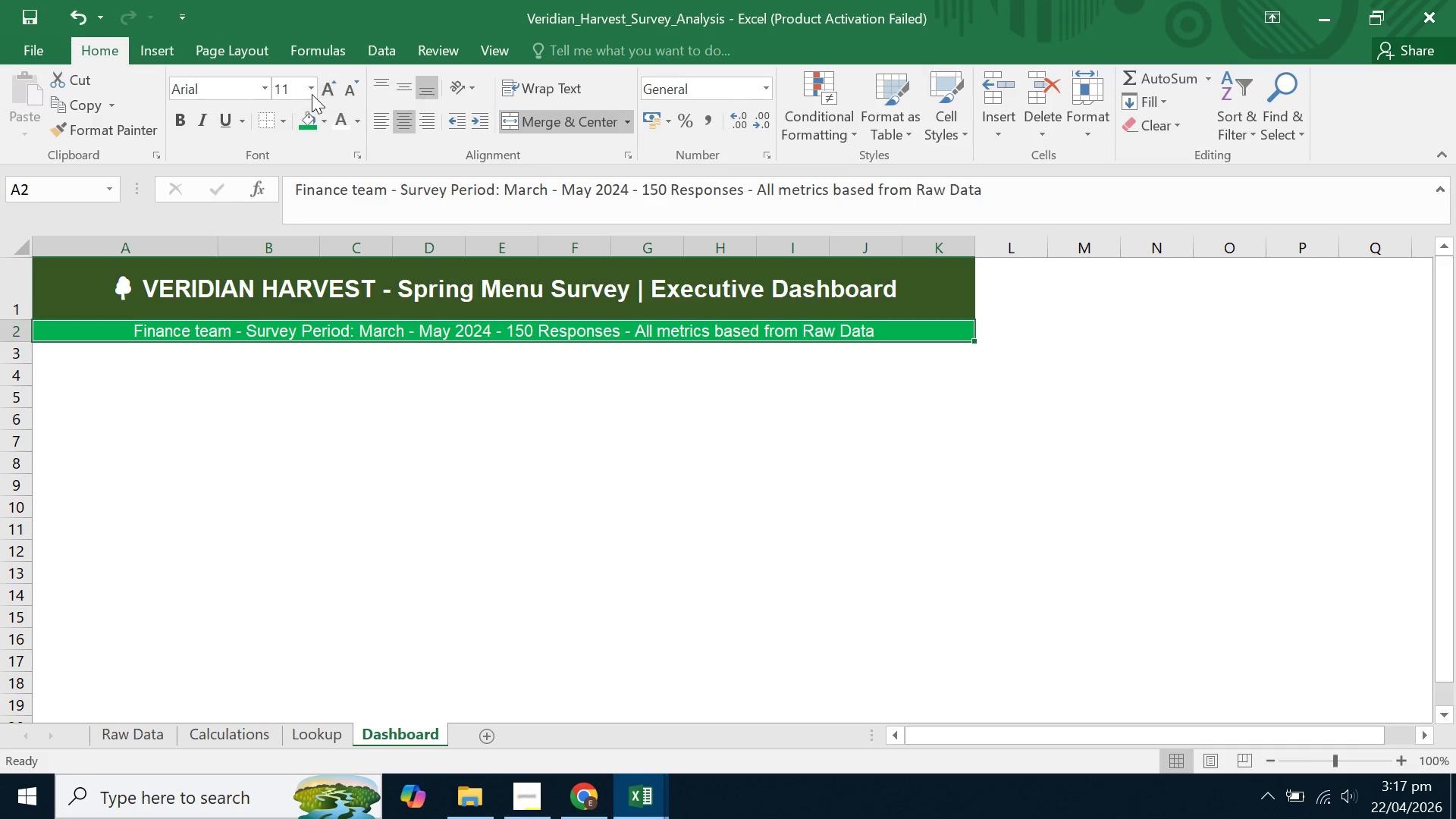 
double_click([300, 97])
 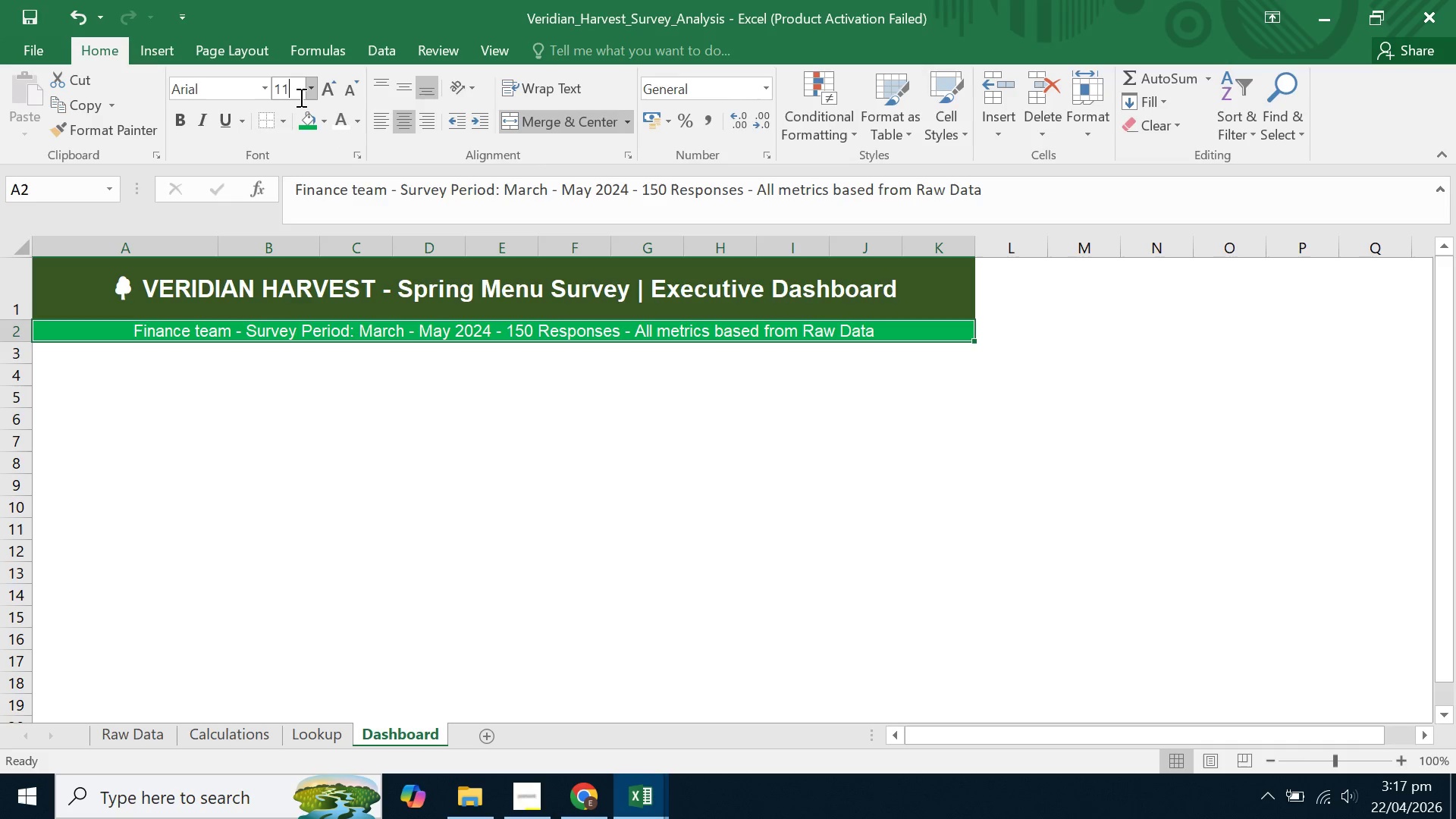 
double_click([300, 97])
 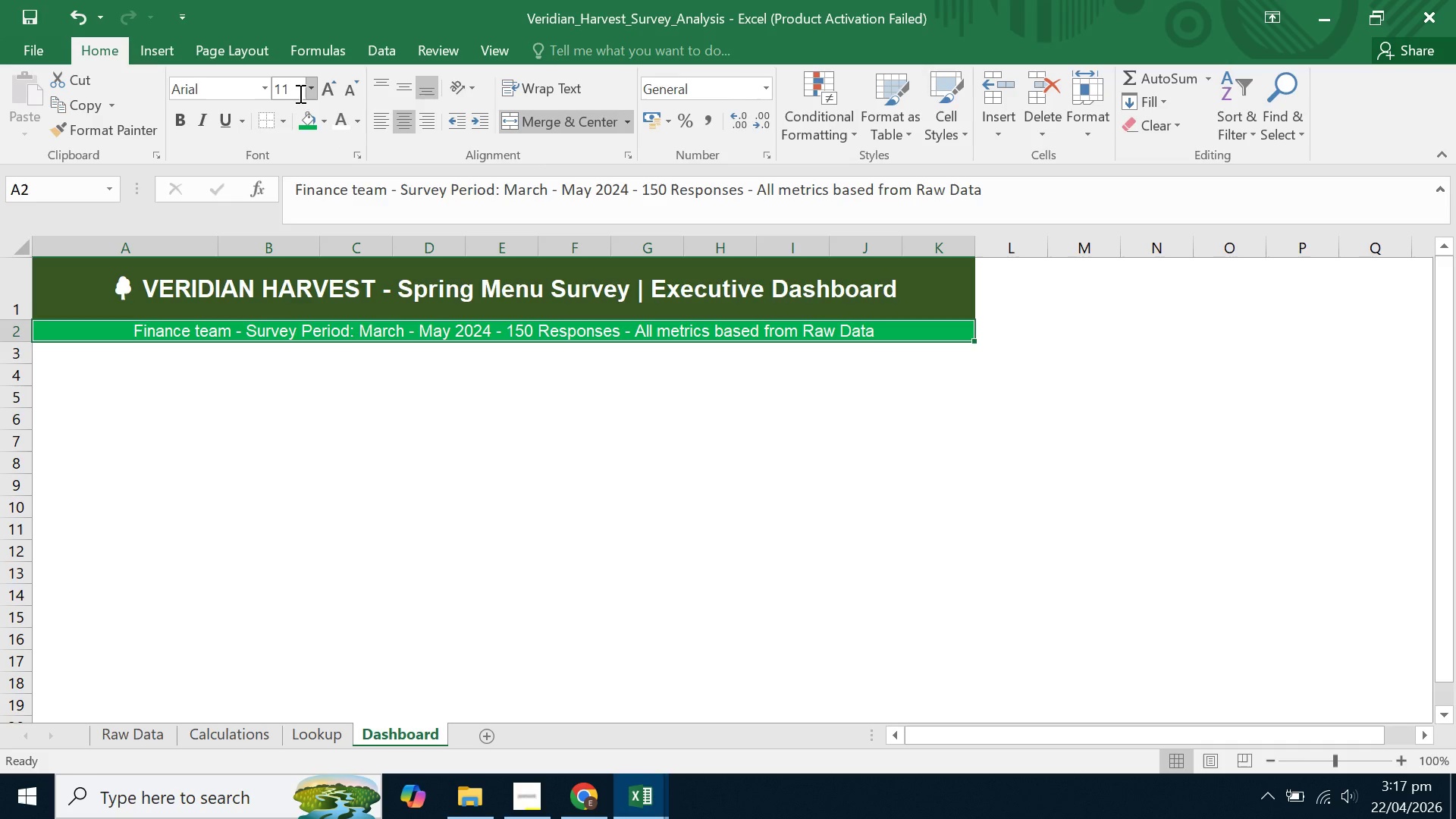 
left_click_drag(start_coordinate=[299, 93], to_coordinate=[266, 96])
 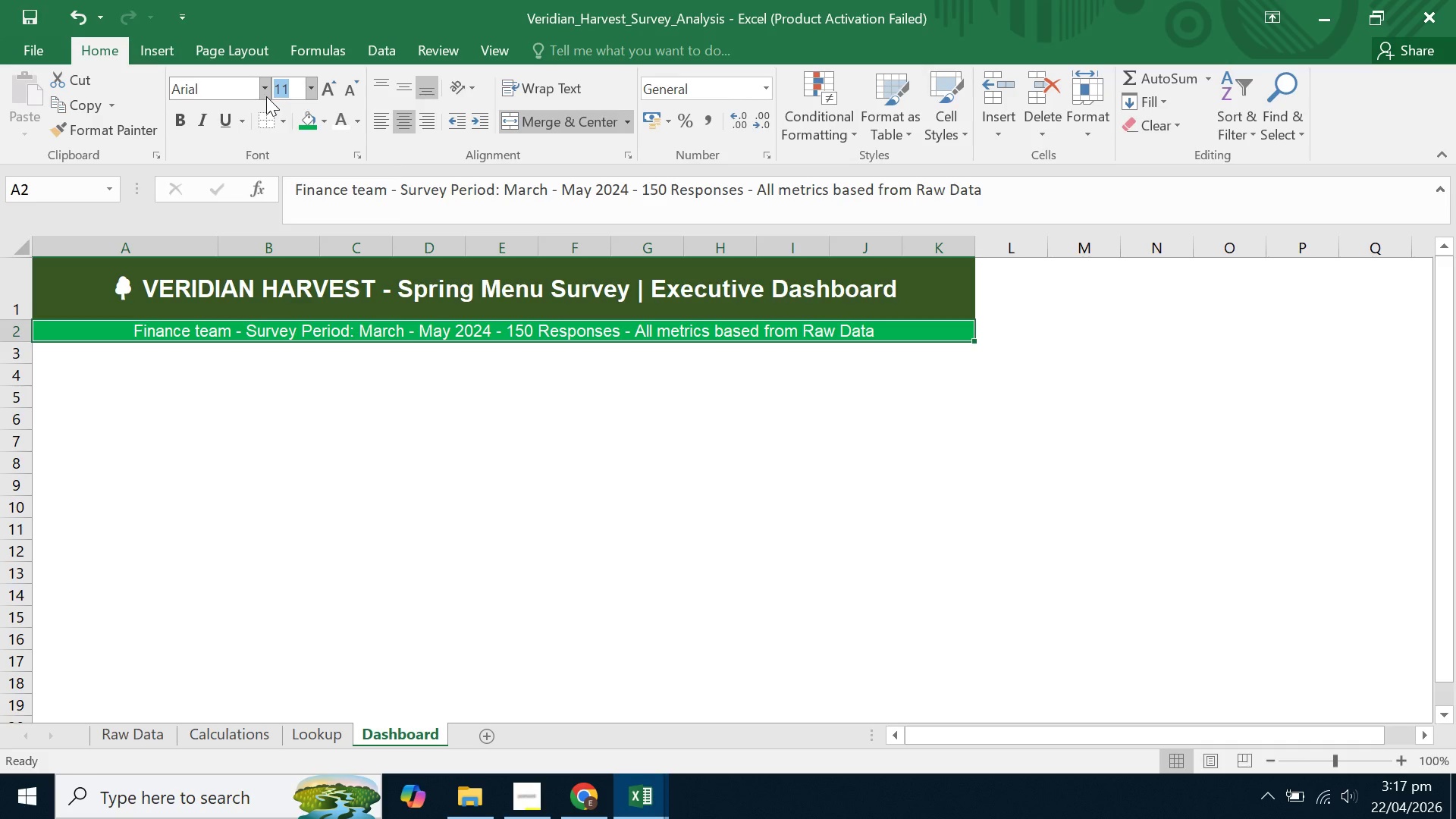 
key(7)
 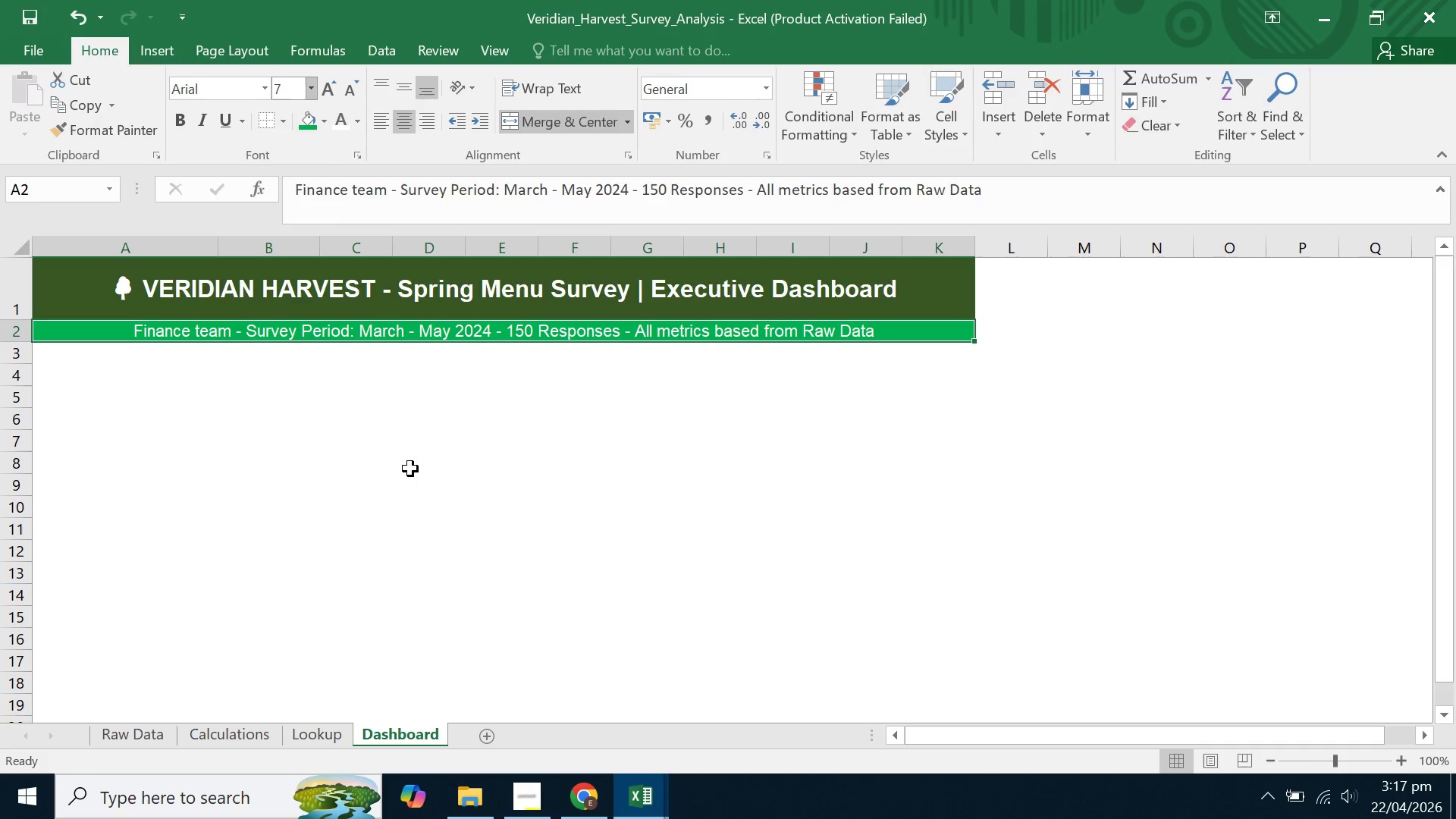 
left_click([406, 500])
 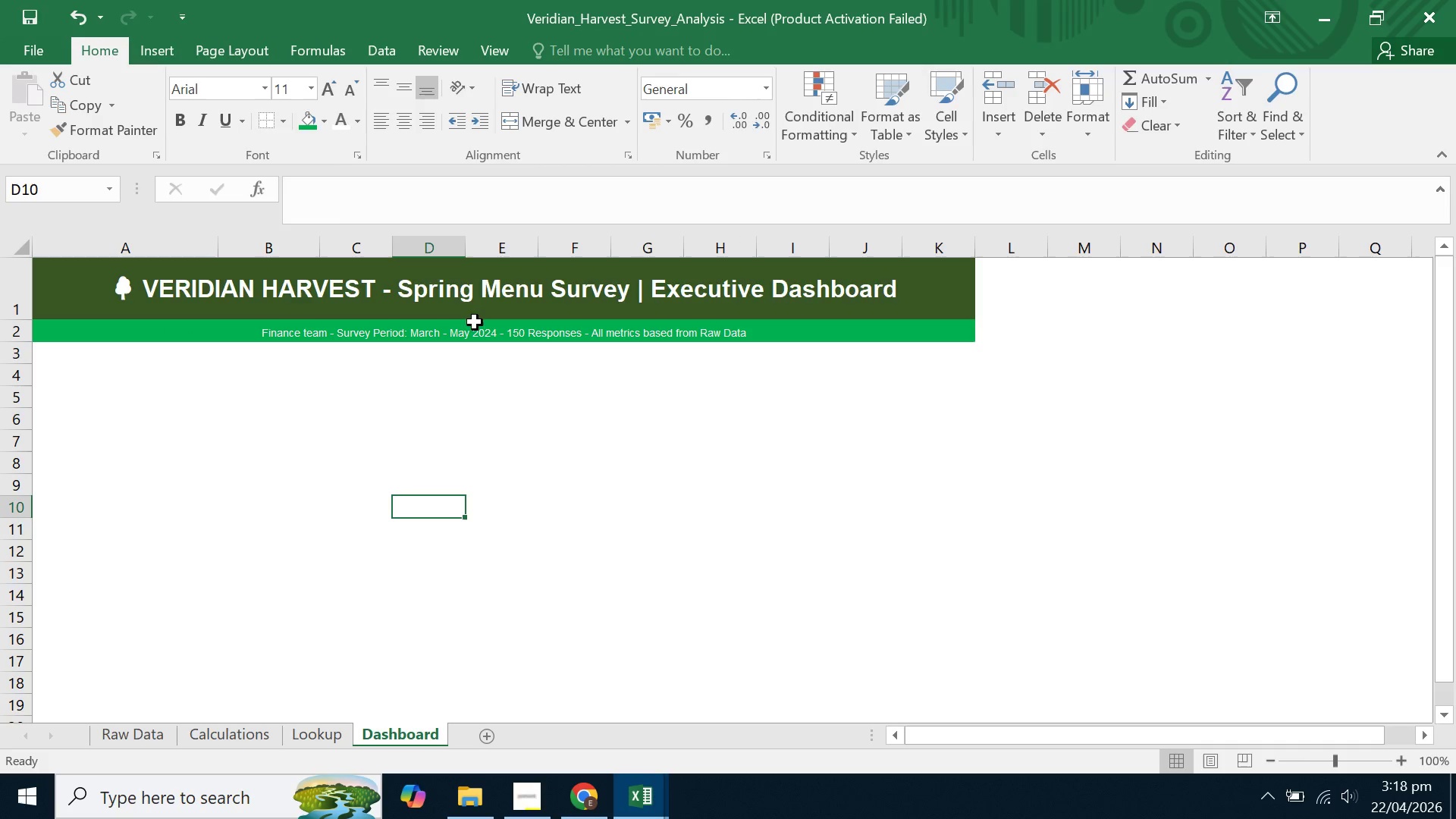 
left_click([472, 332])
 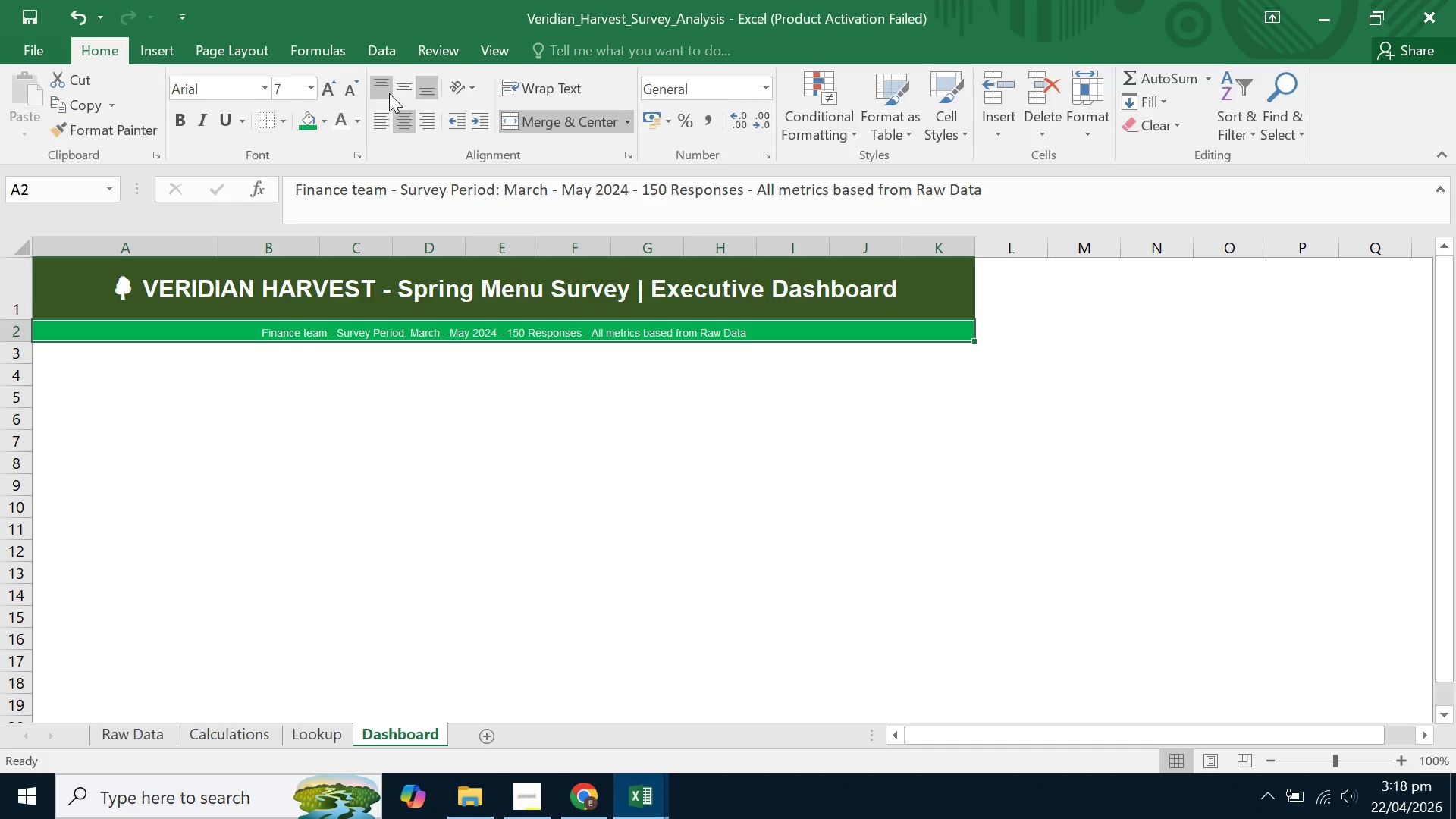 
left_click([394, 93])
 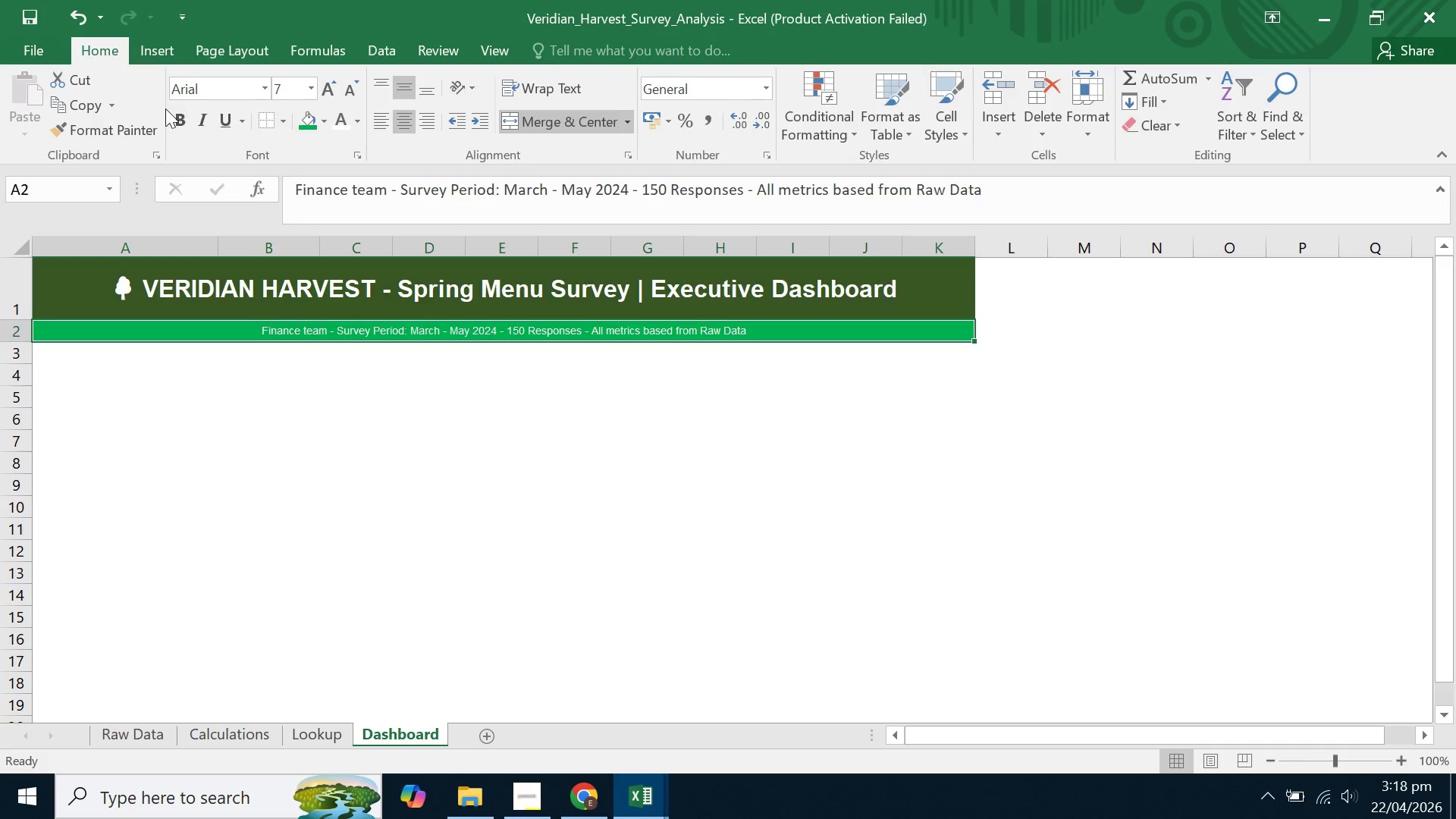 
left_click([206, 123])
 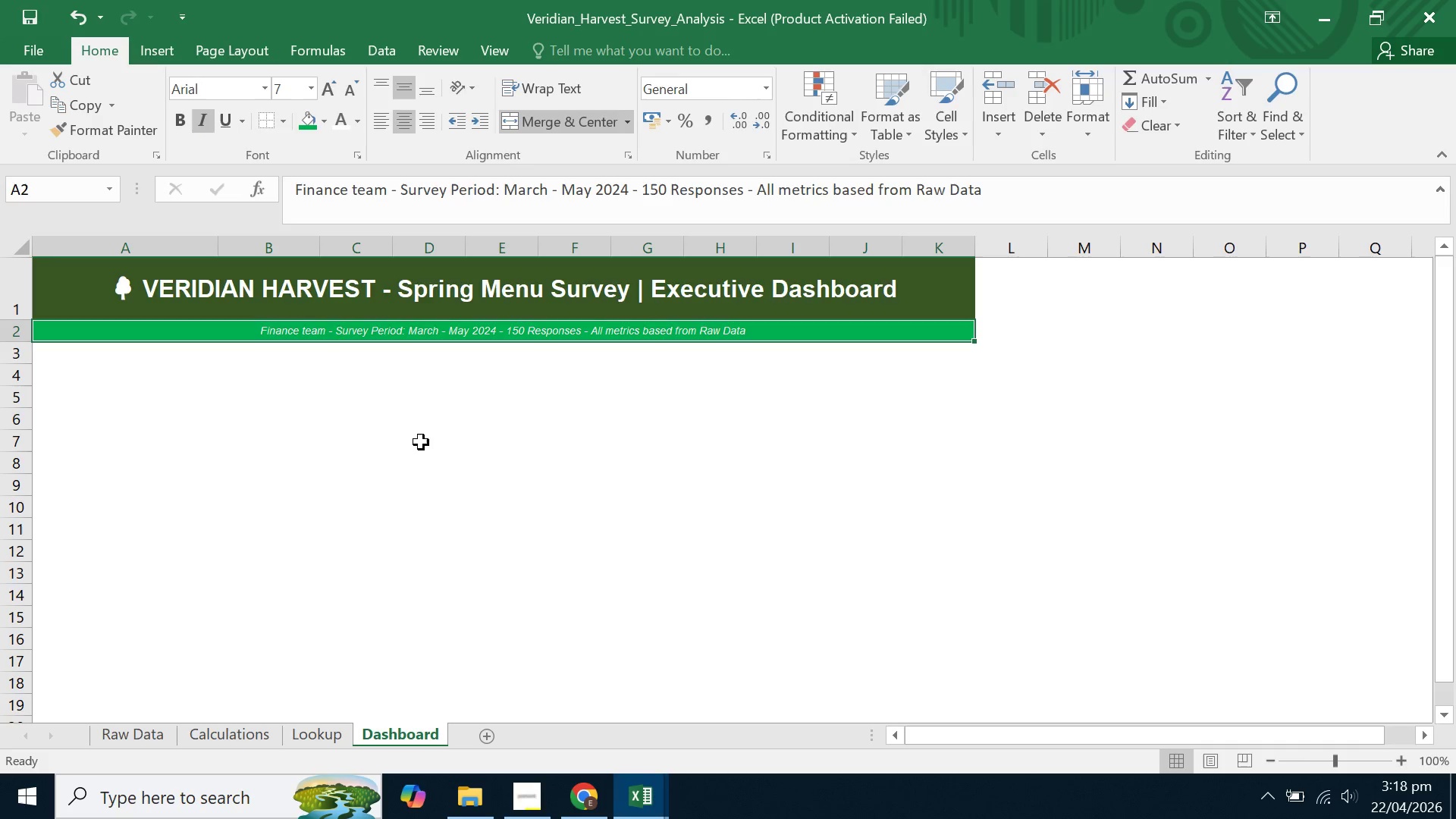 
left_click([415, 480])
 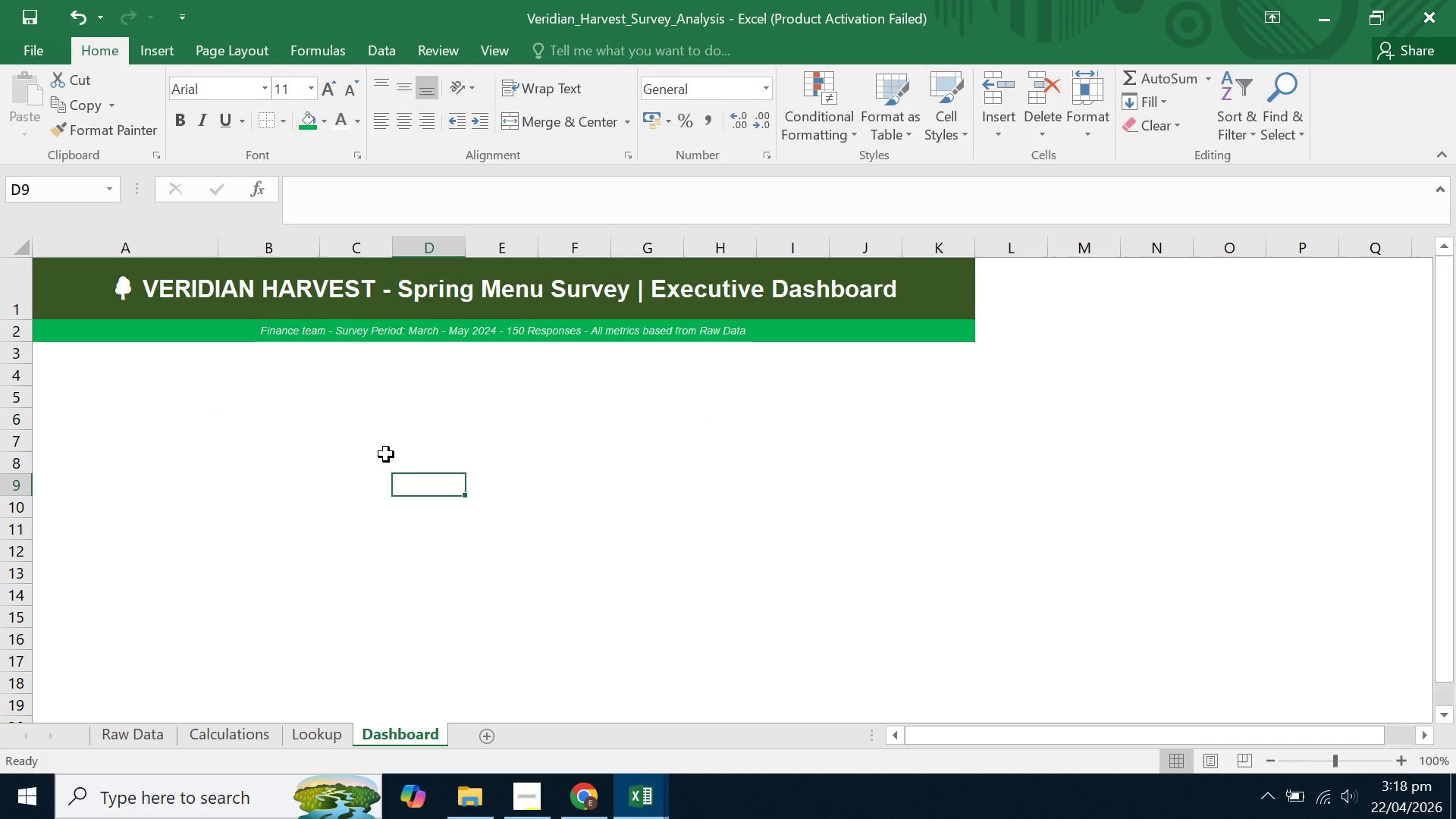 
wait(9.45)
 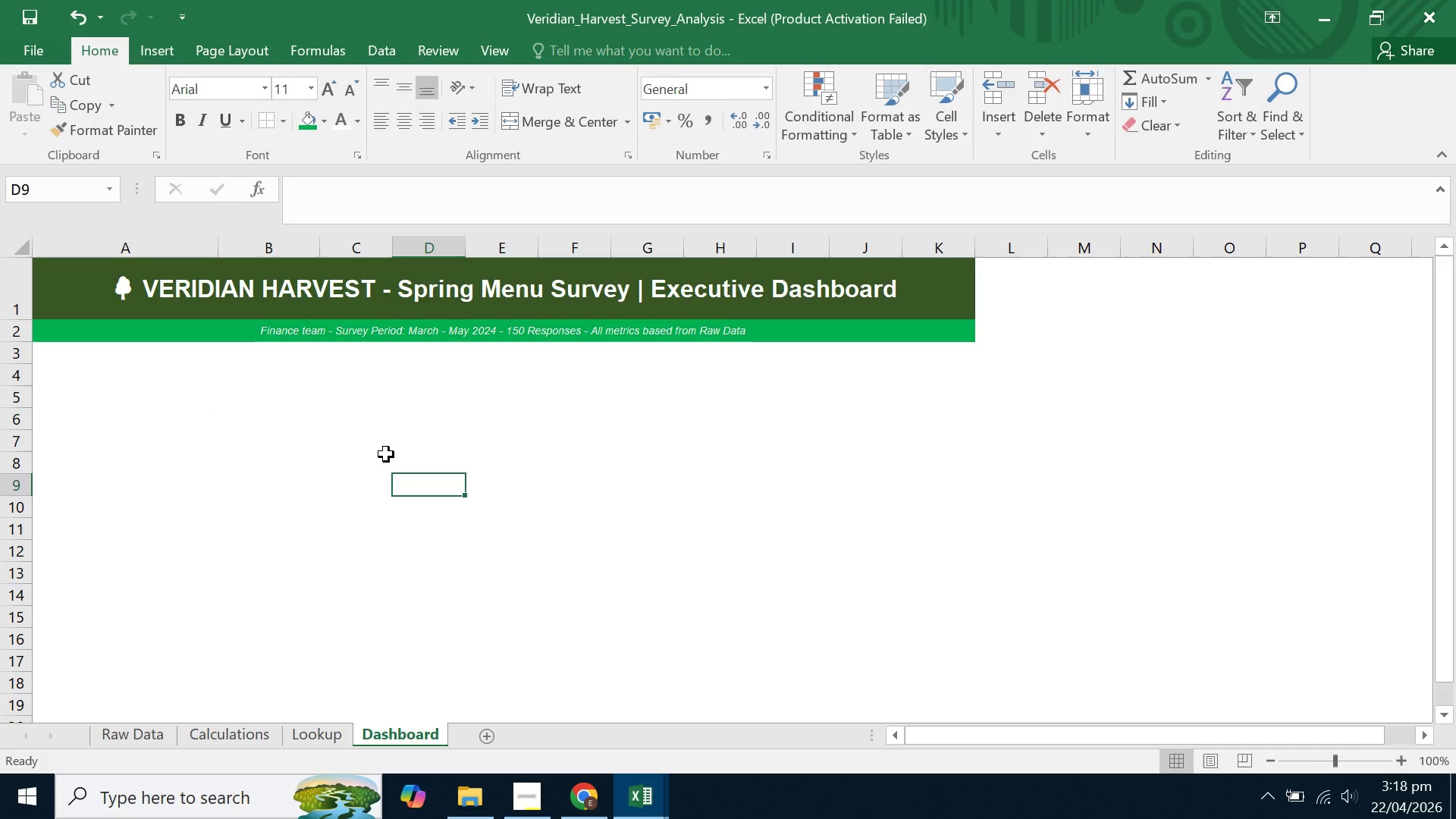 
left_click([475, 328])
 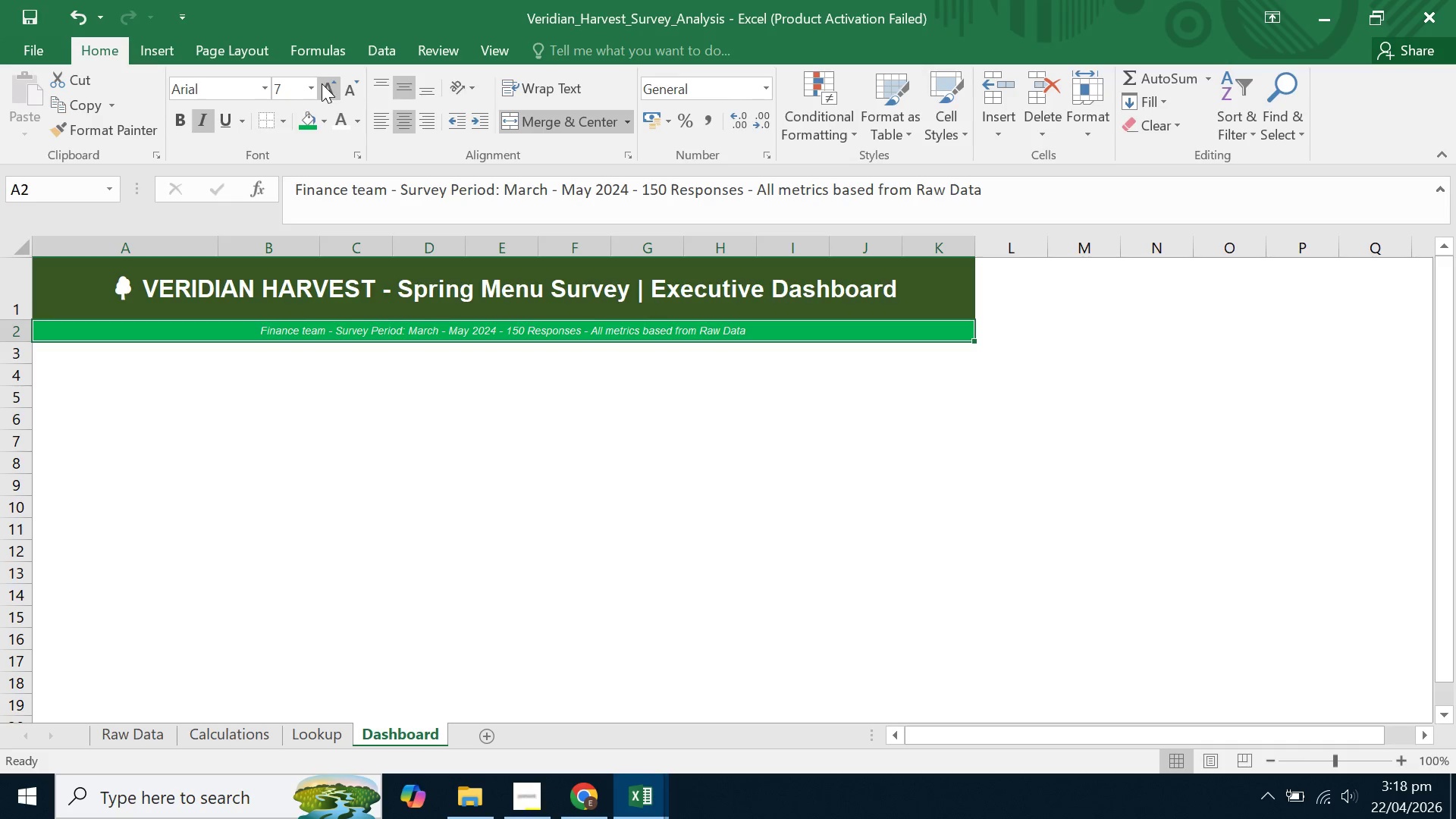 
left_click([307, 86])
 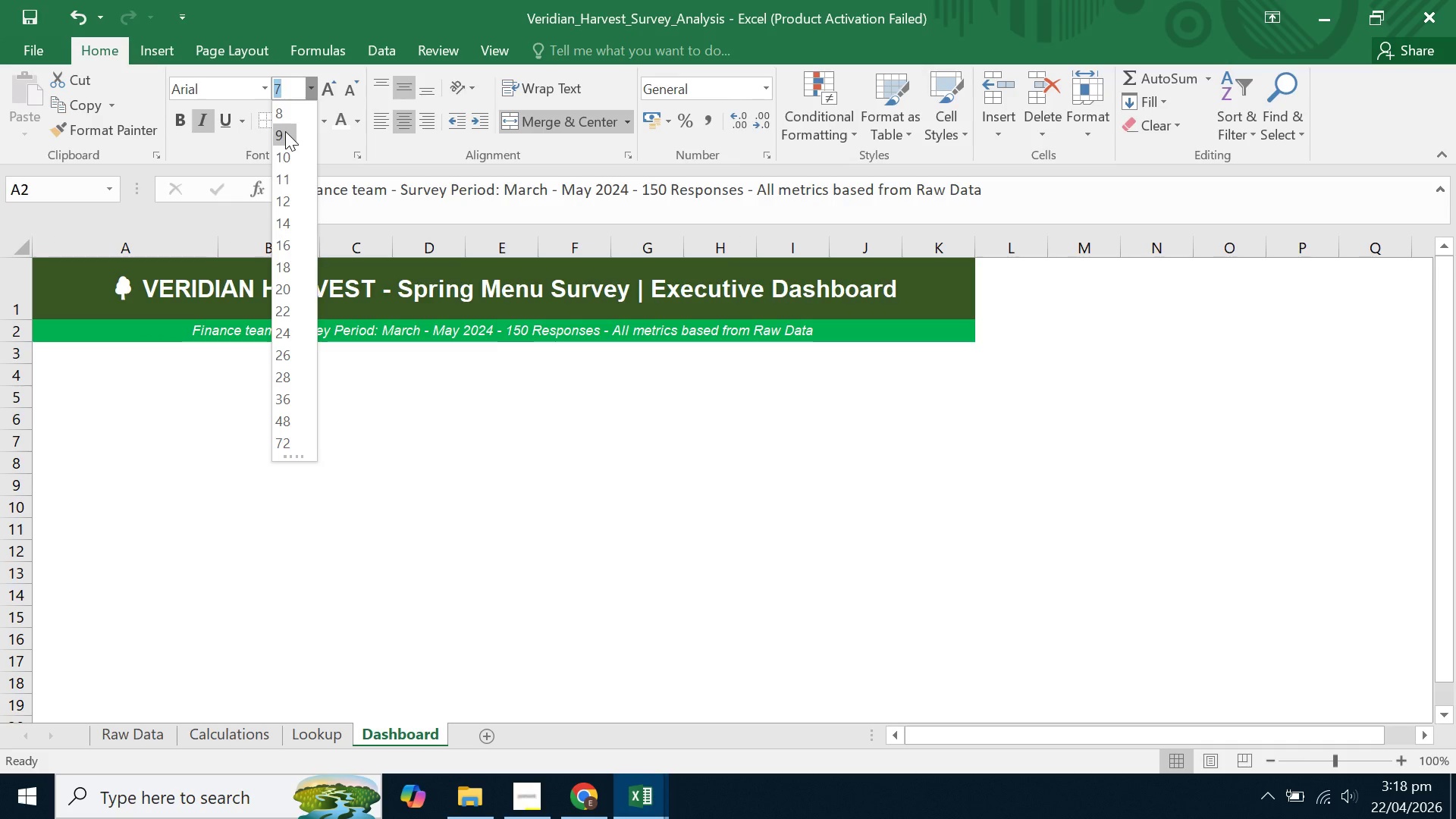 
left_click([284, 114])
 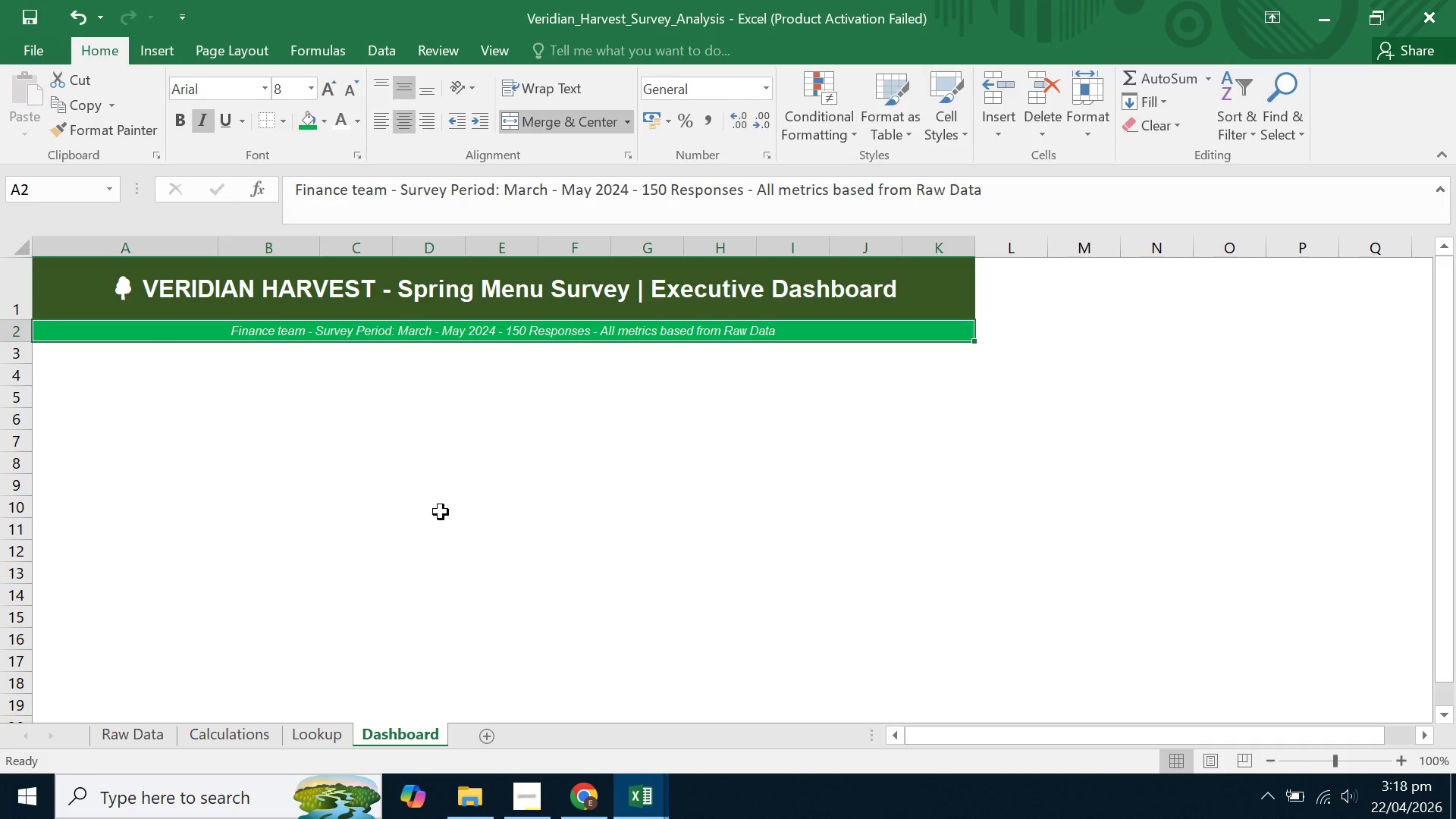 
left_click([442, 504])
 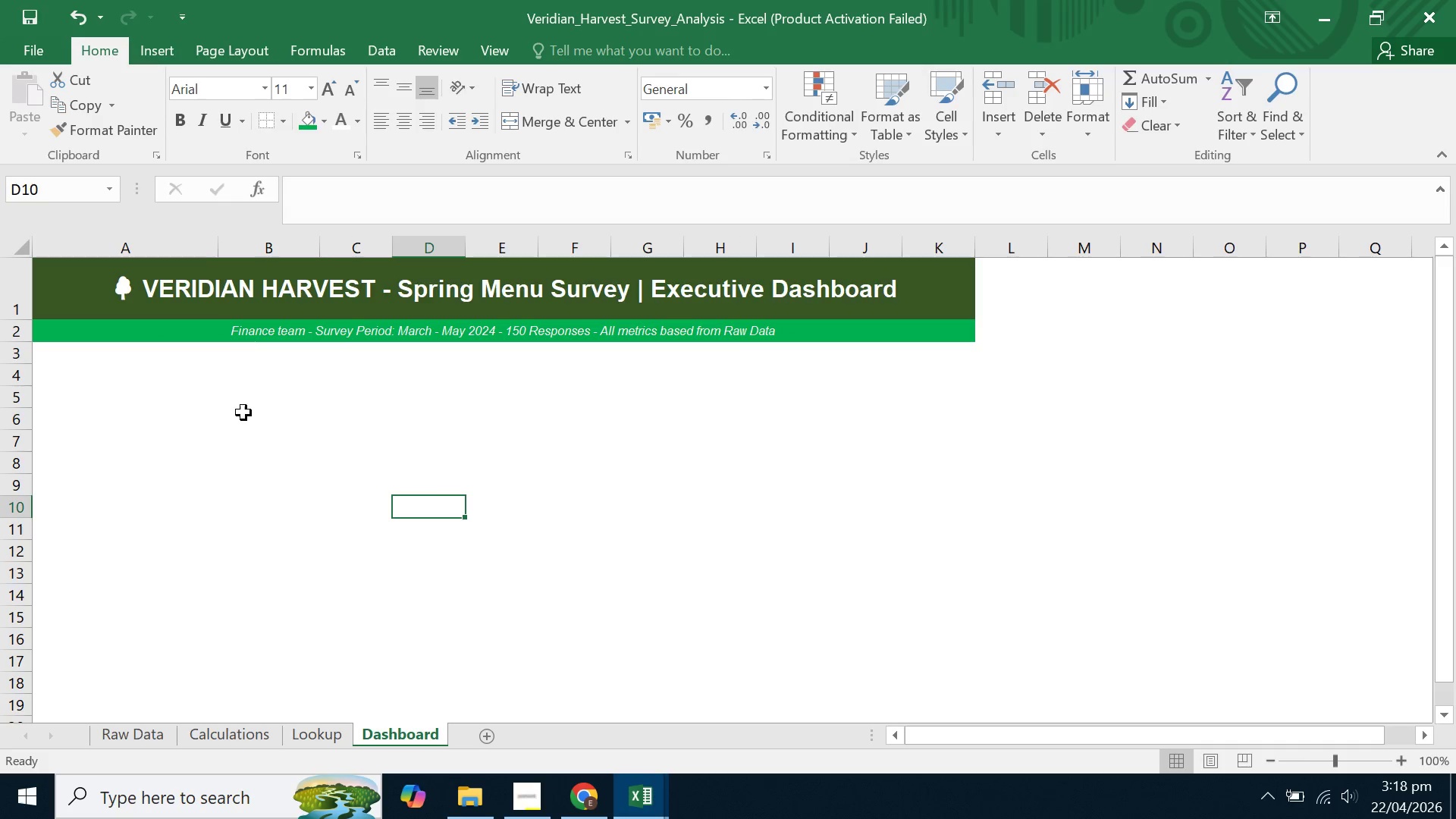 
left_click_drag(start_coordinate=[57, 382], to_coordinate=[422, 378])
 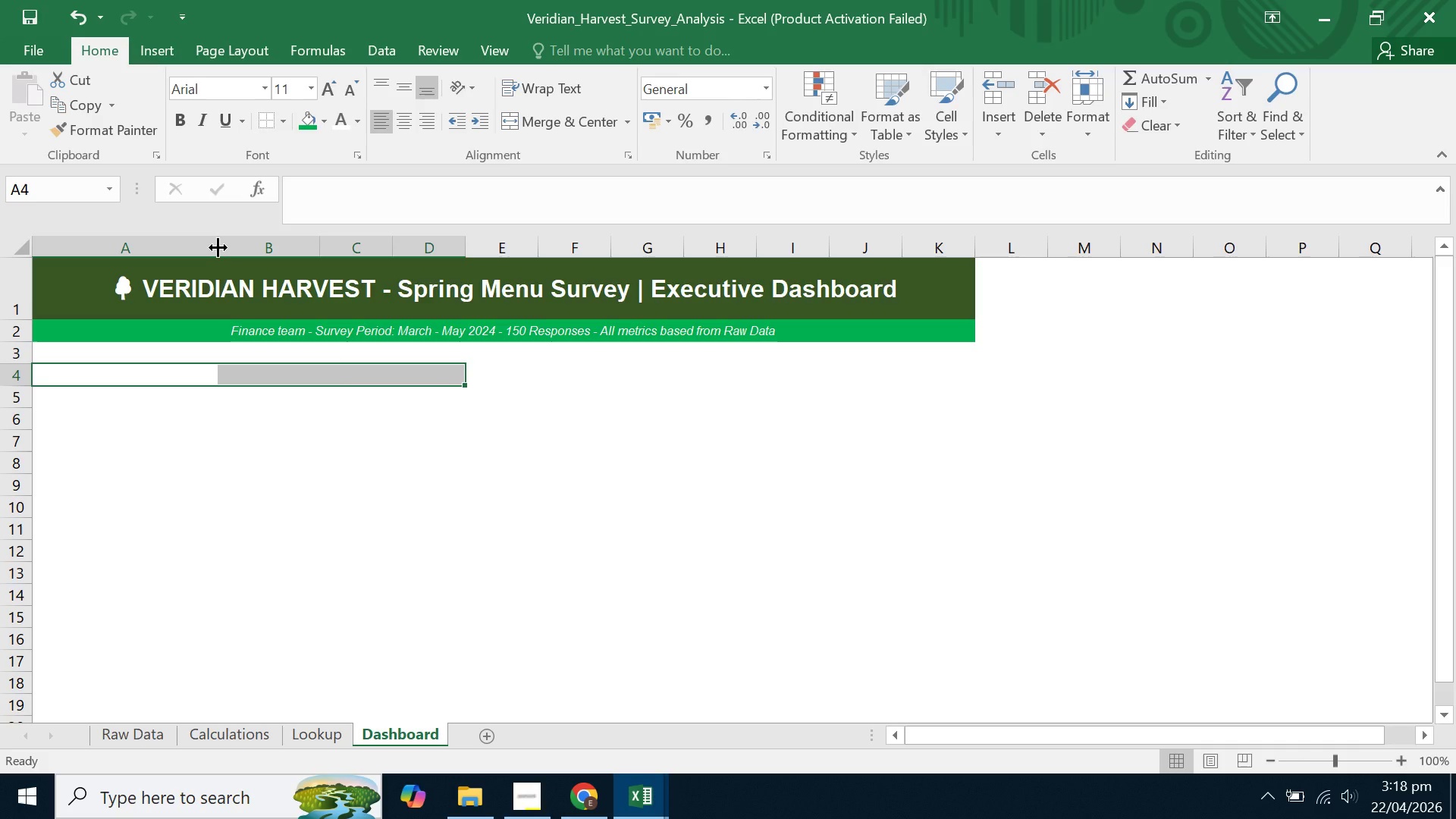 
wait(7.92)
 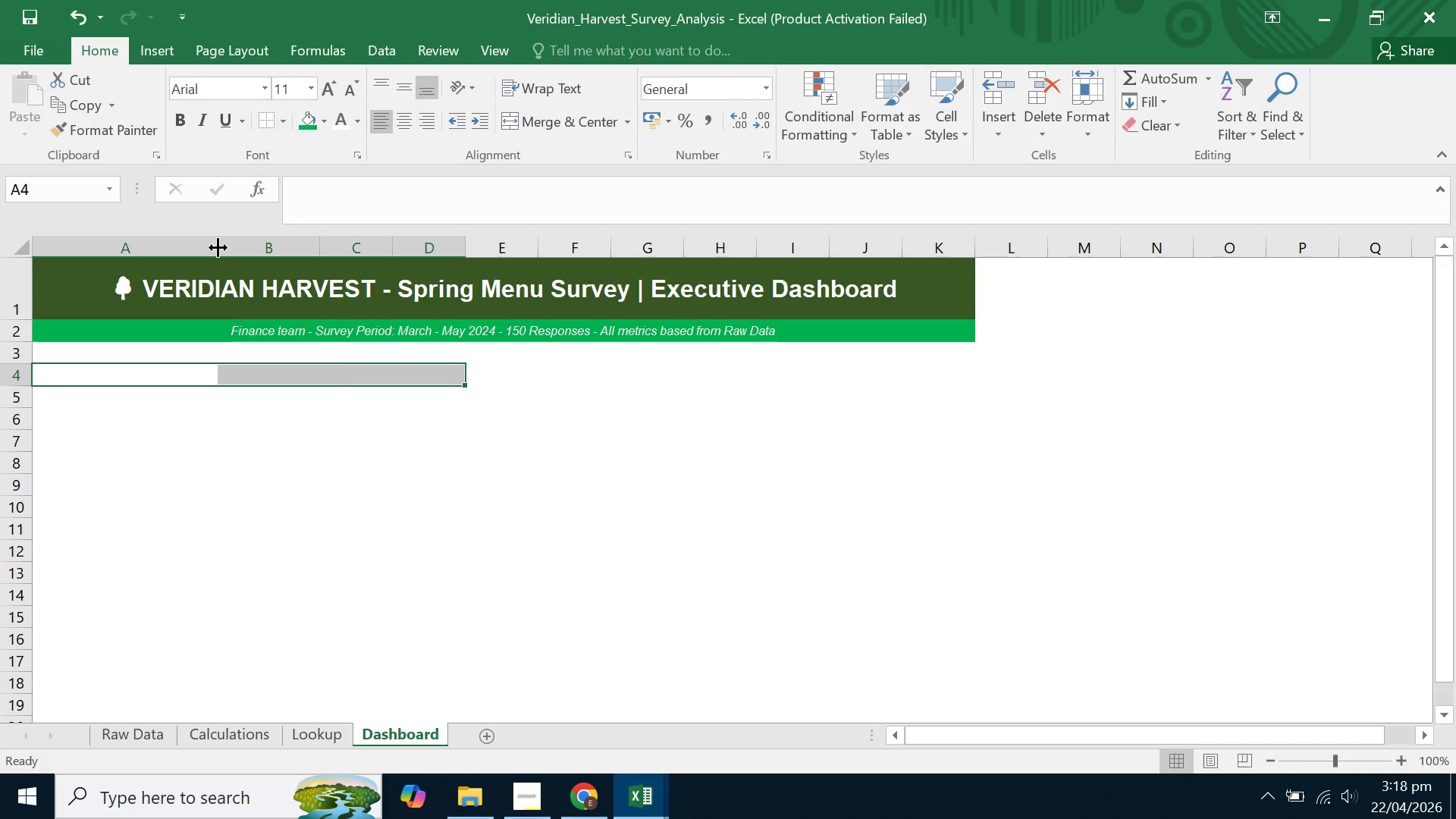 
left_click([121, 381])
 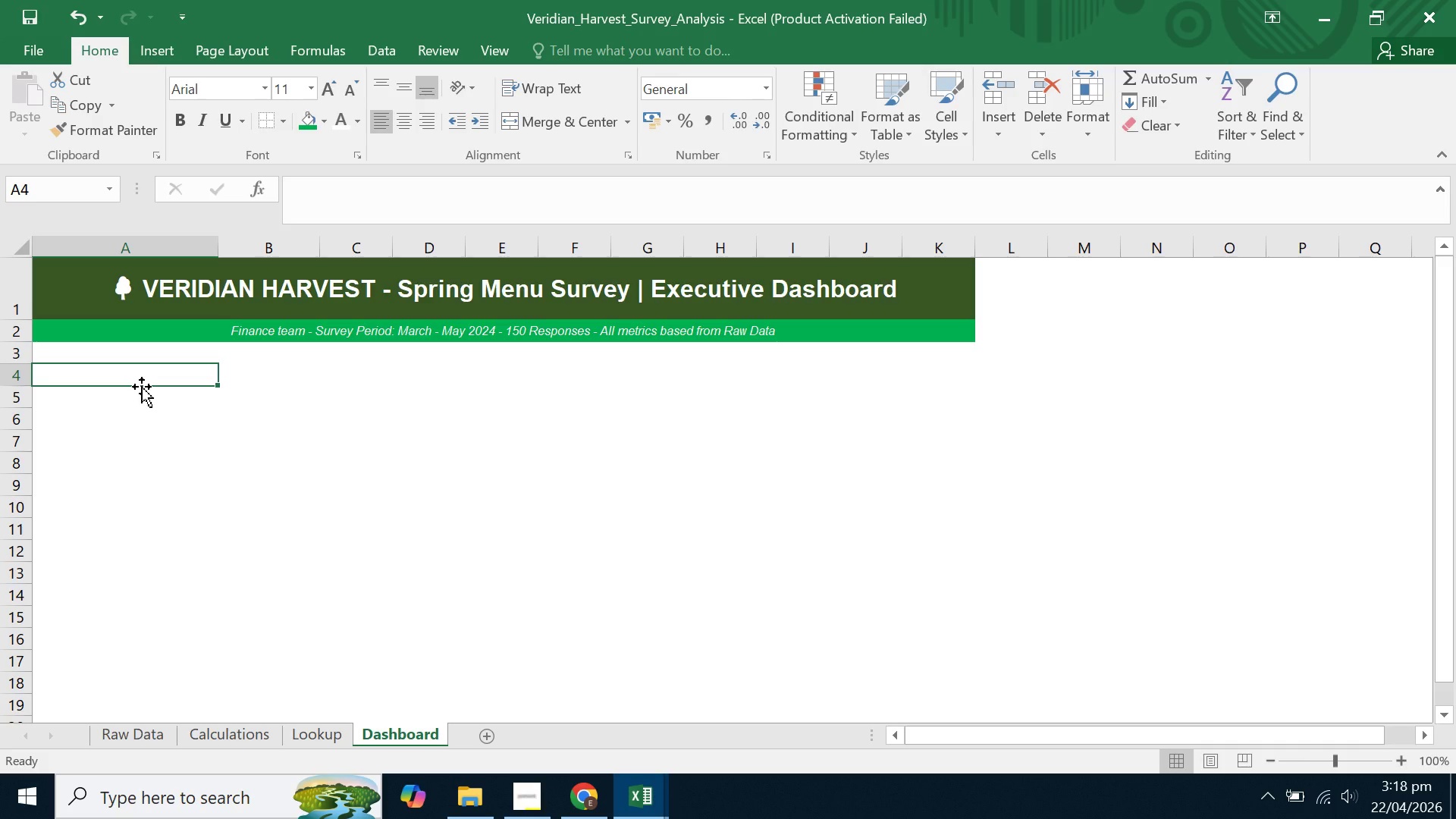 
type(Total va)
key(Backspace)
key(Backspace)
type(Responses)
key(Tab)
type(Avg Value Rating)
key(Tab)
 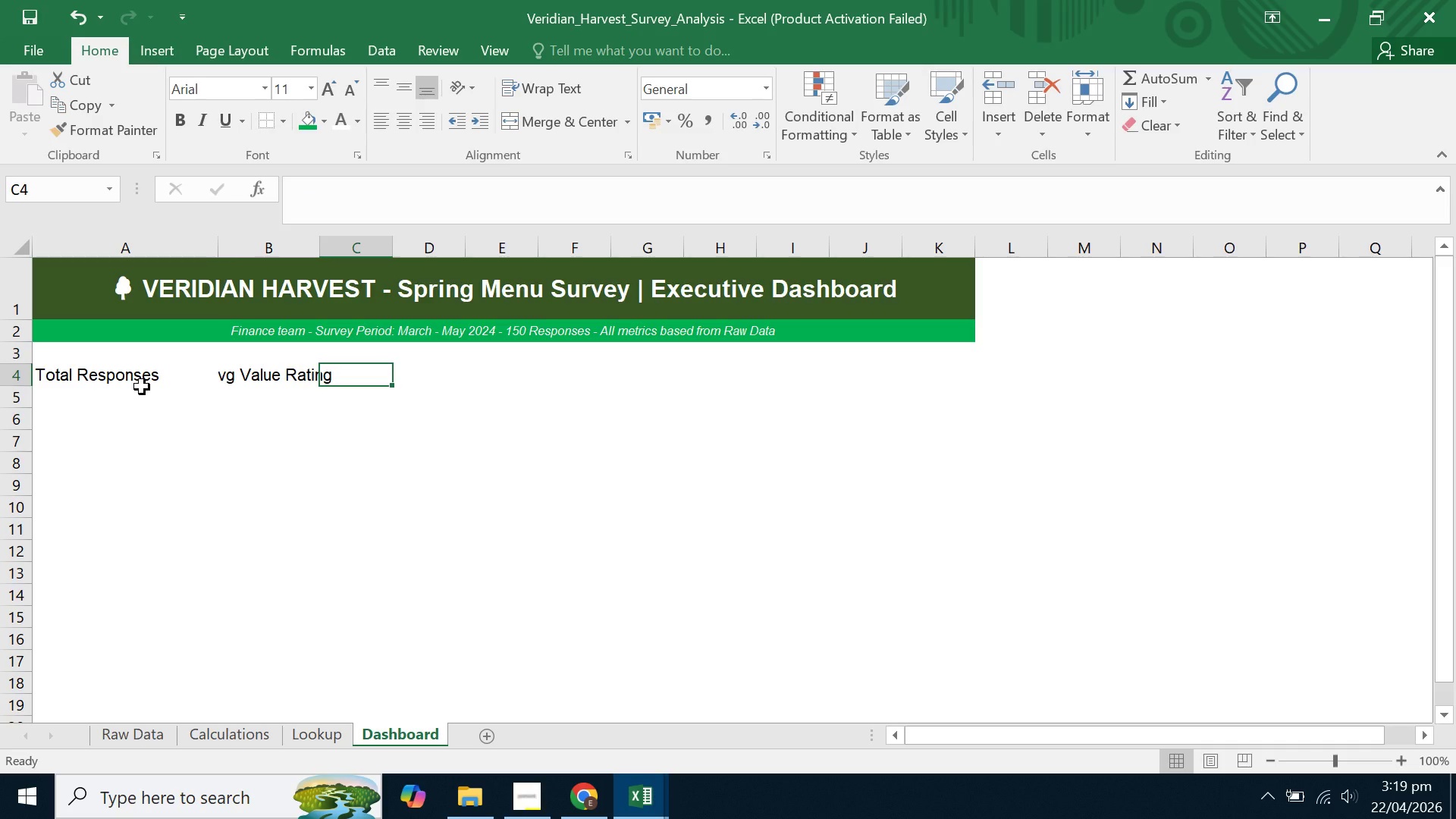 
hold_key(key=ShiftLeft, duration=1.52)
 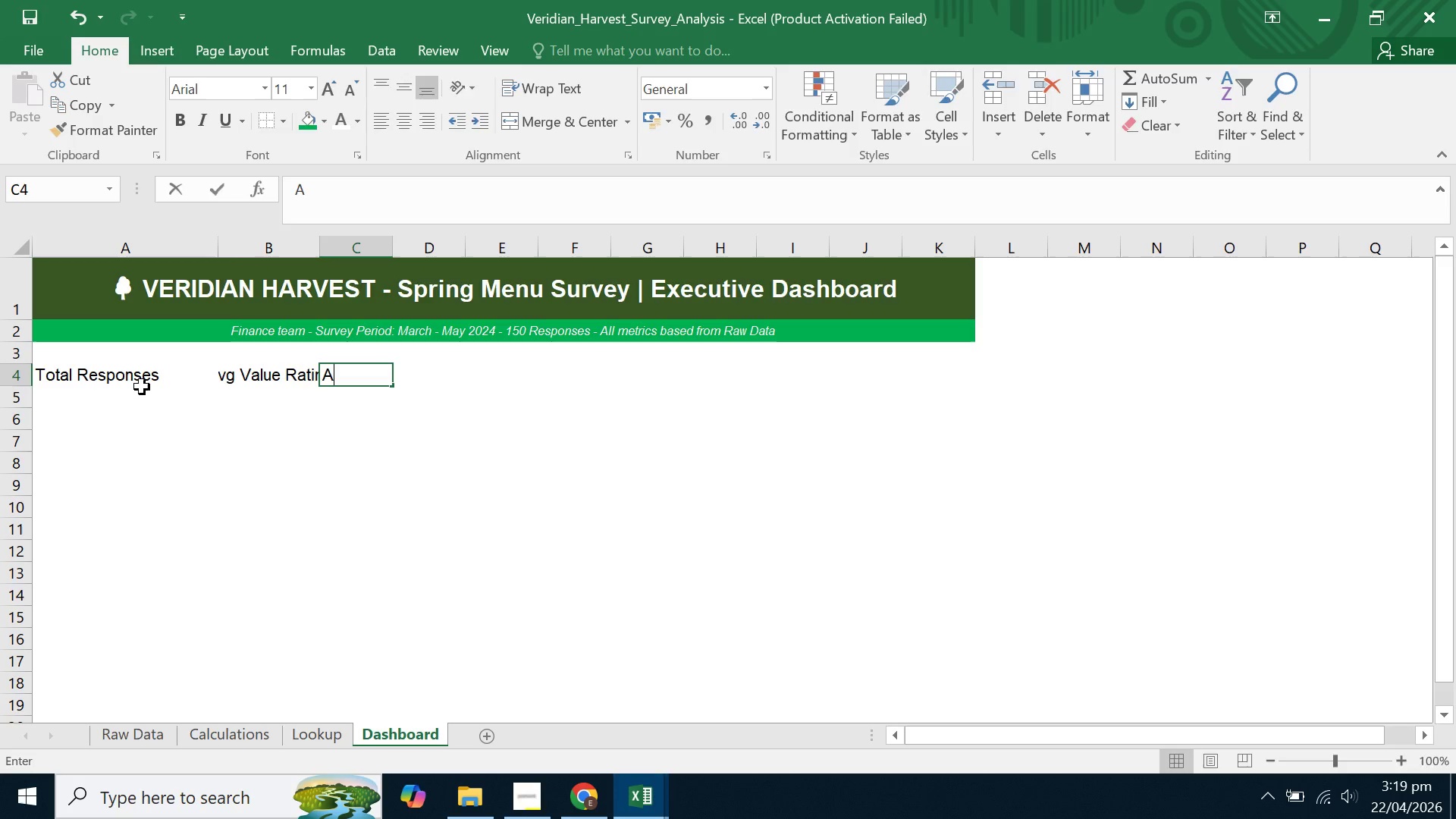 
type(Avg Taste Rating)
 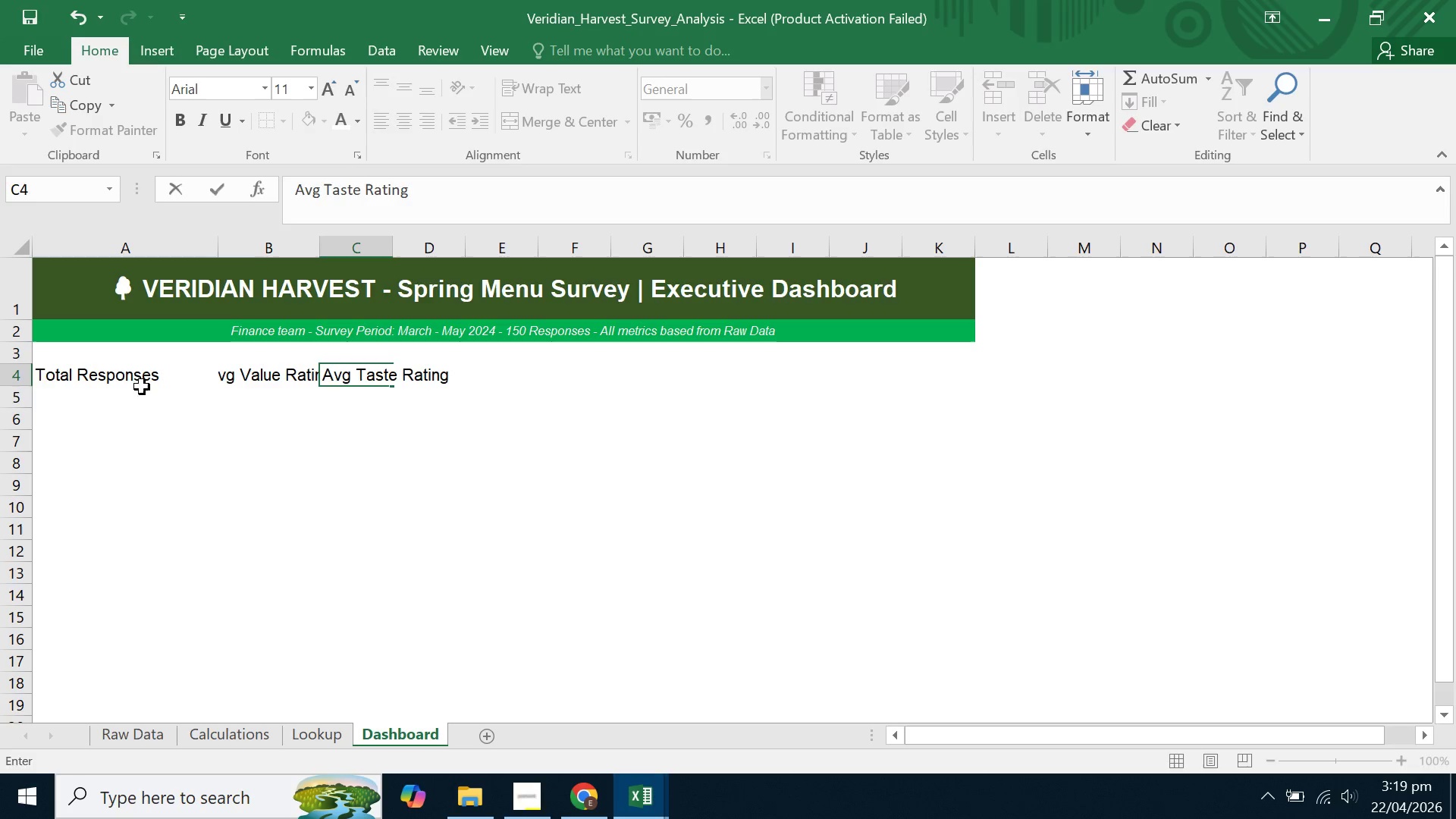 
 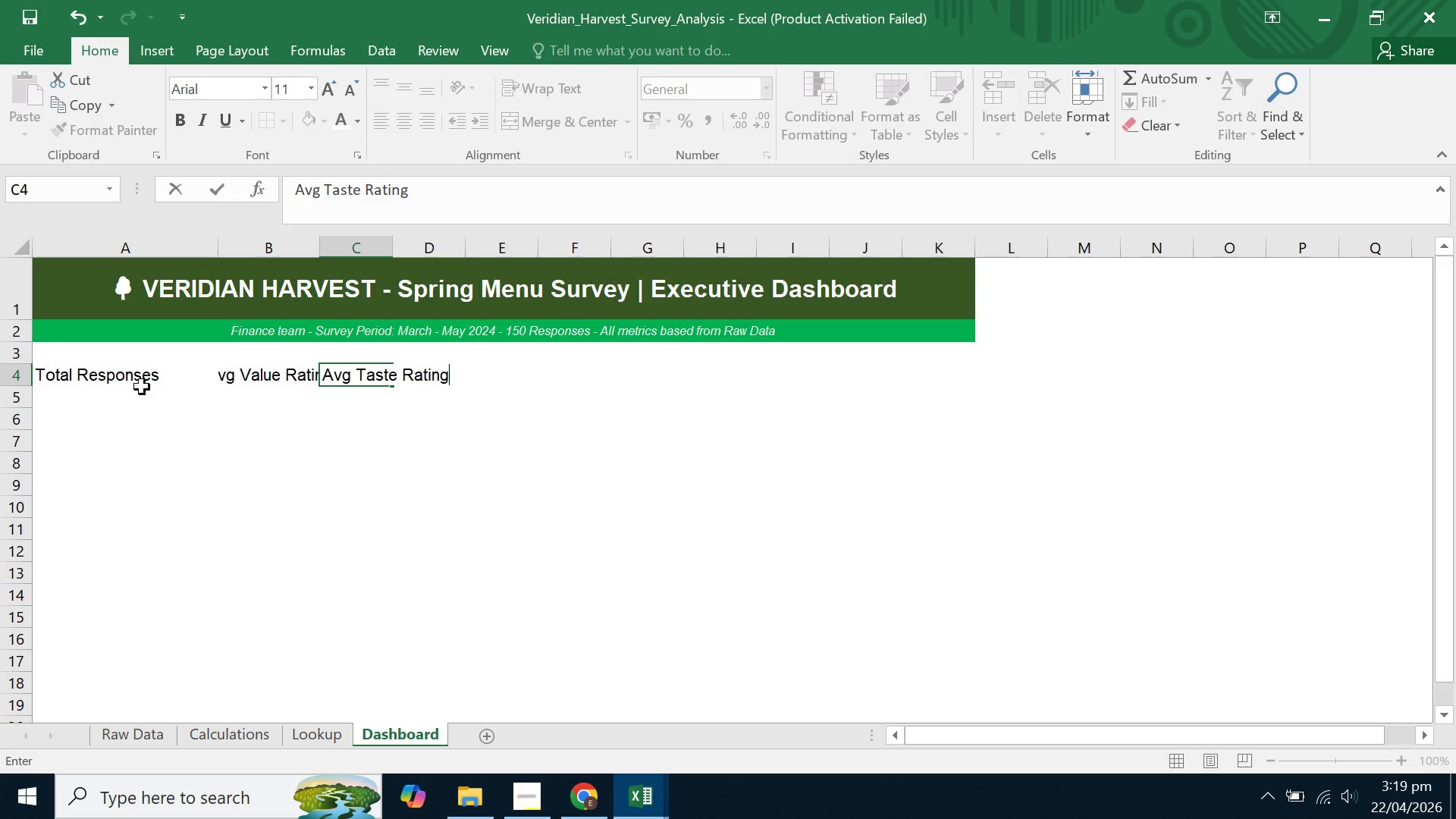 
key(Enter)
 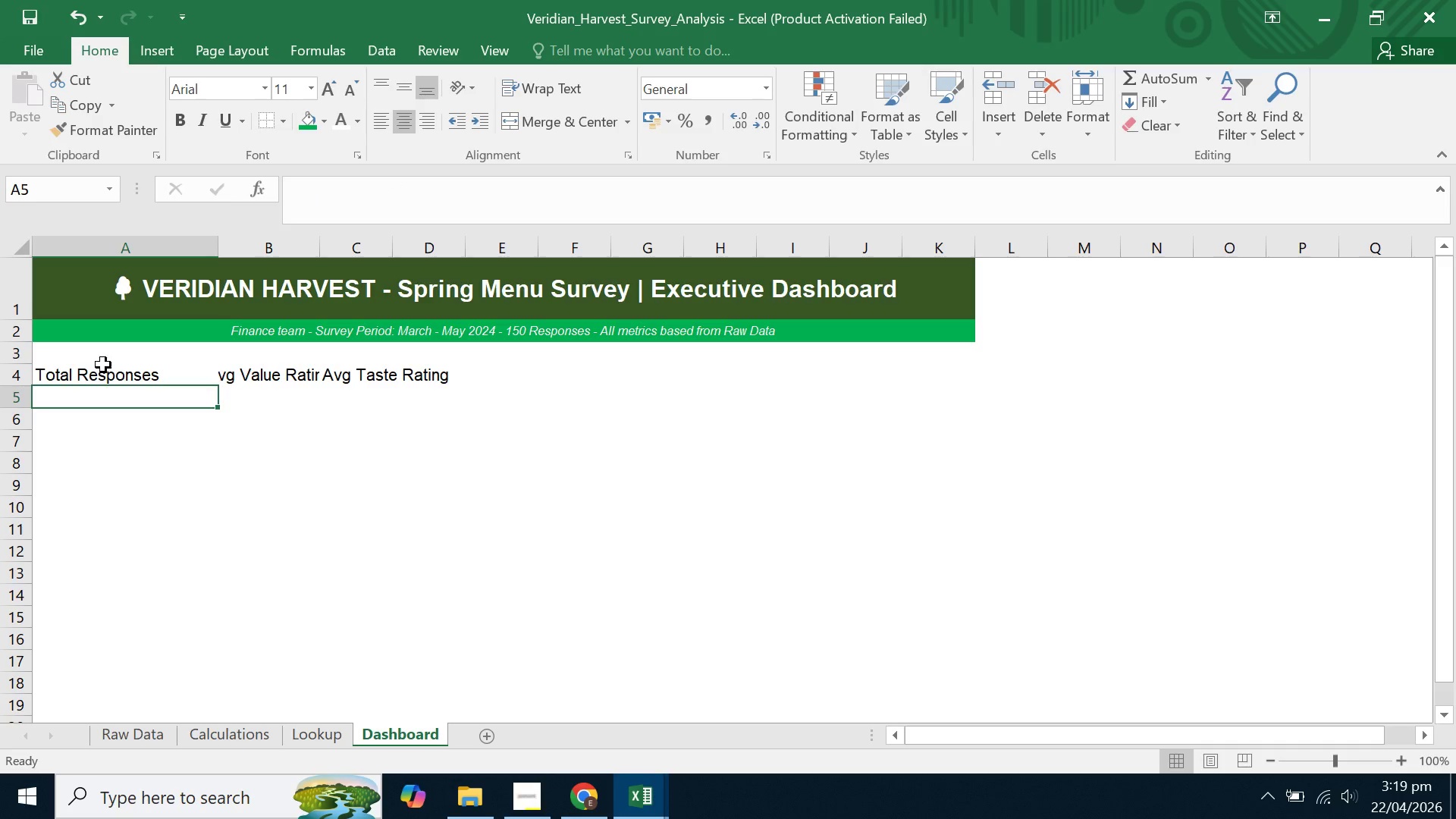 
left_click_drag(start_coordinate=[102, 375], to_coordinate=[411, 379])
 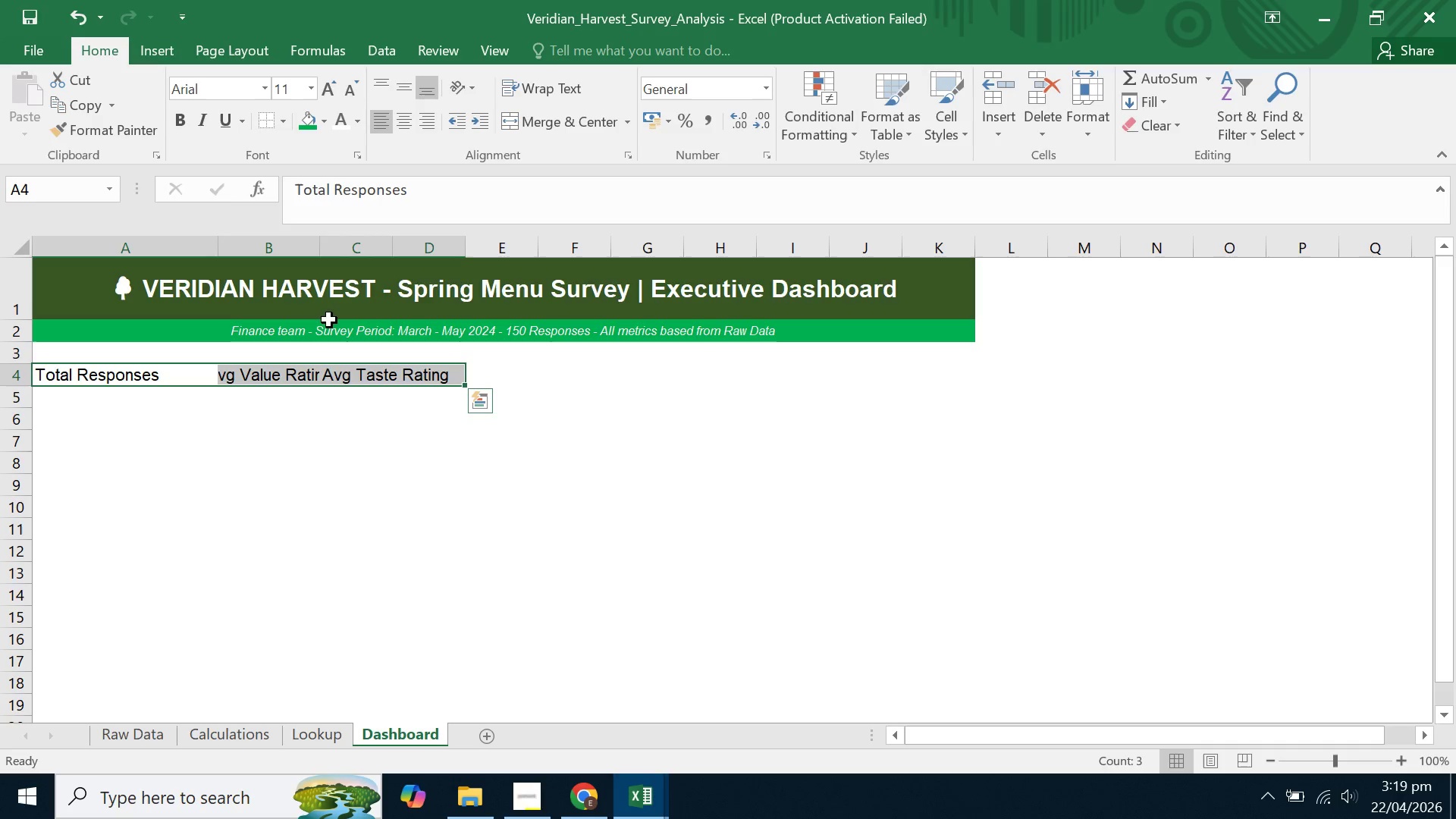 
wait(6.06)
 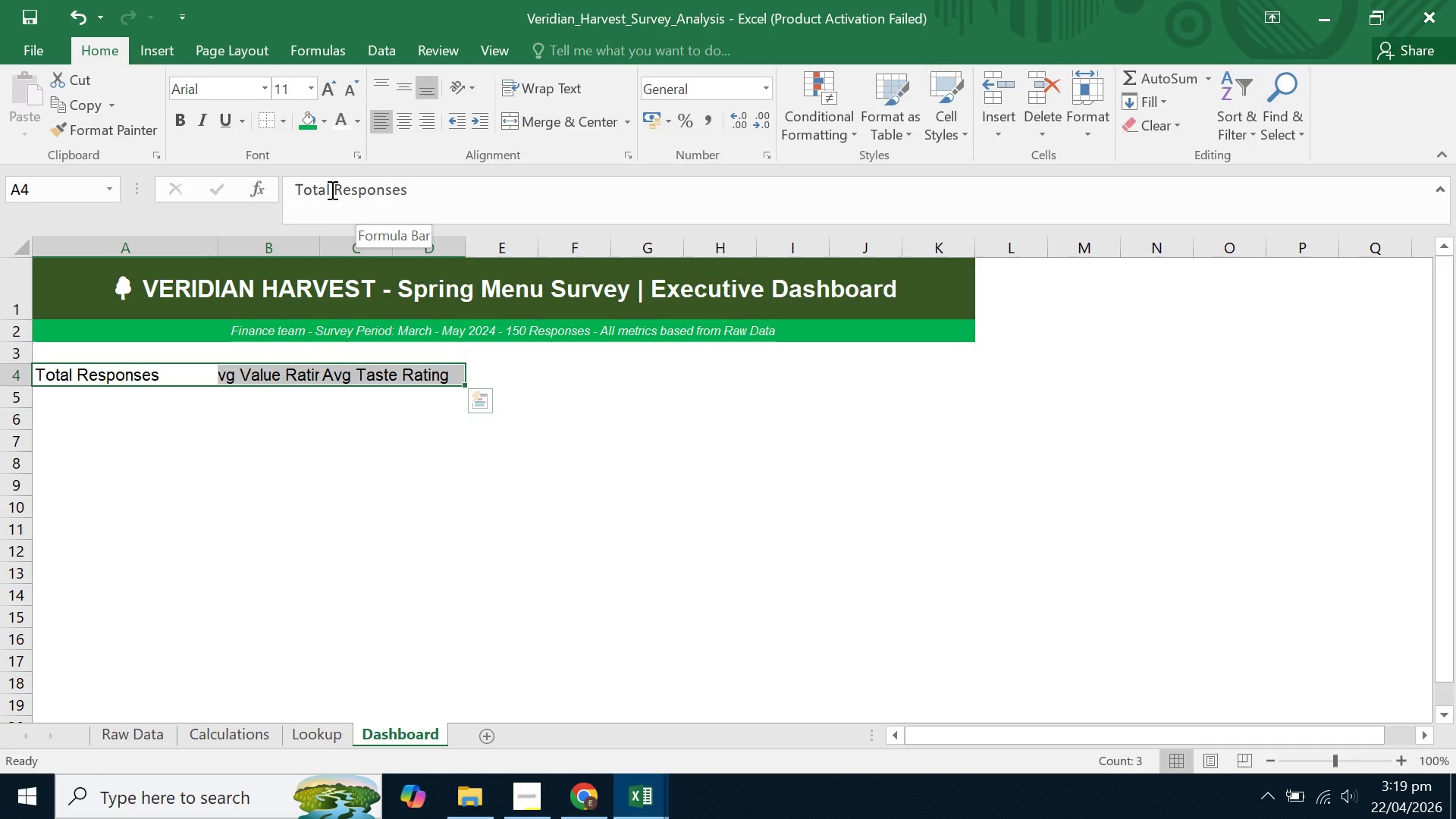 
left_click([314, 80])
 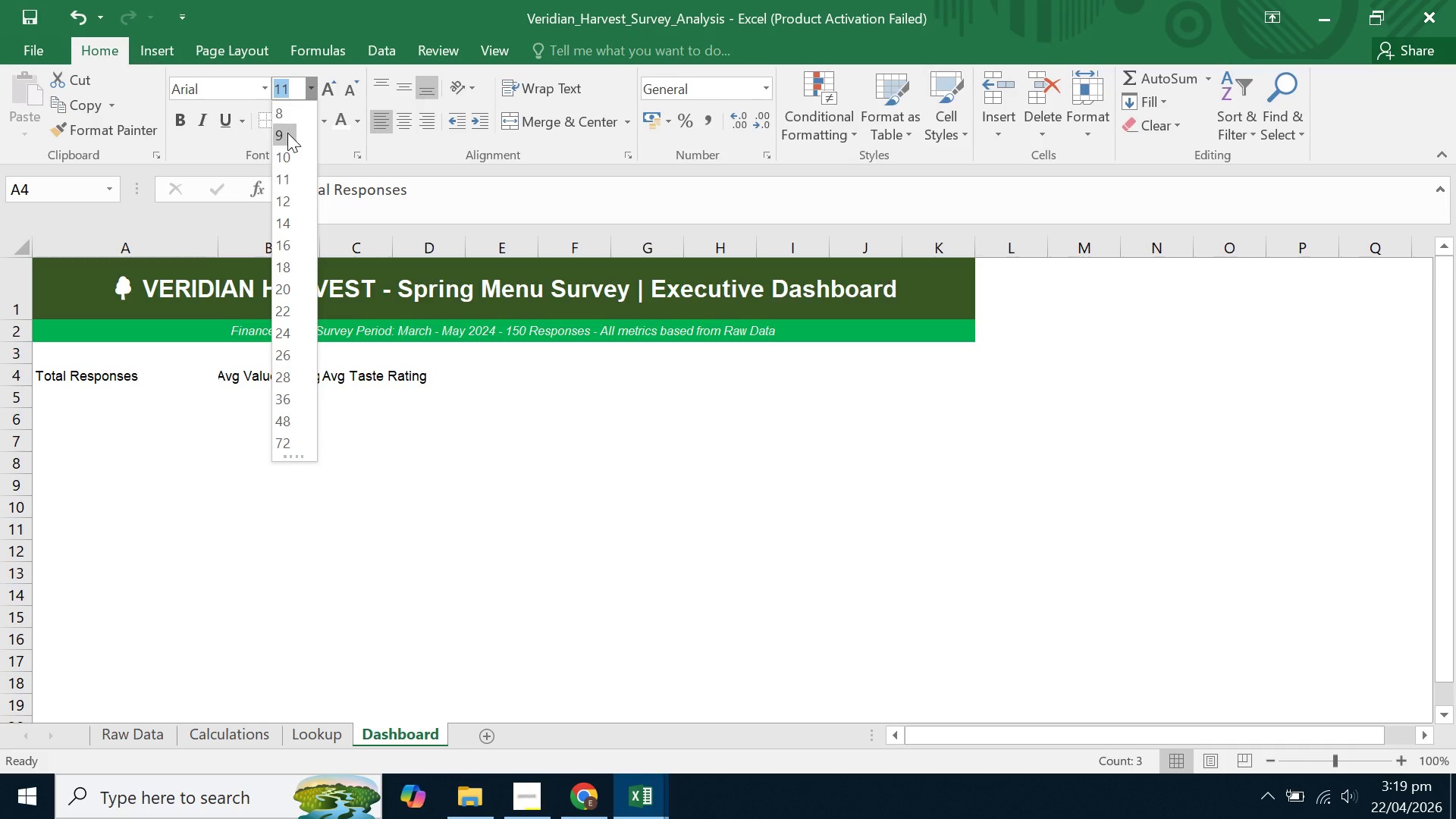 
left_click([287, 135])
 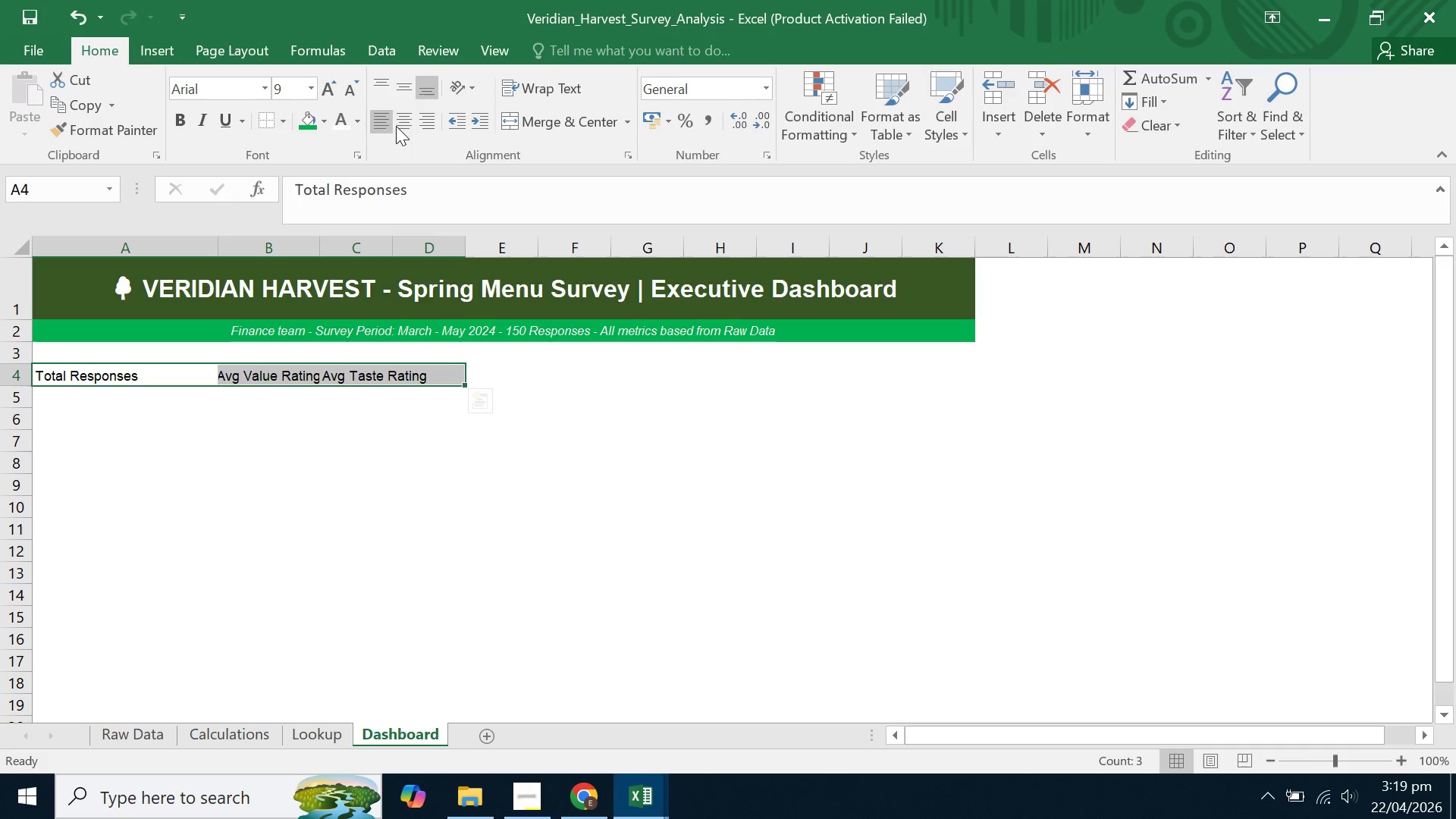 
left_click([398, 125])
 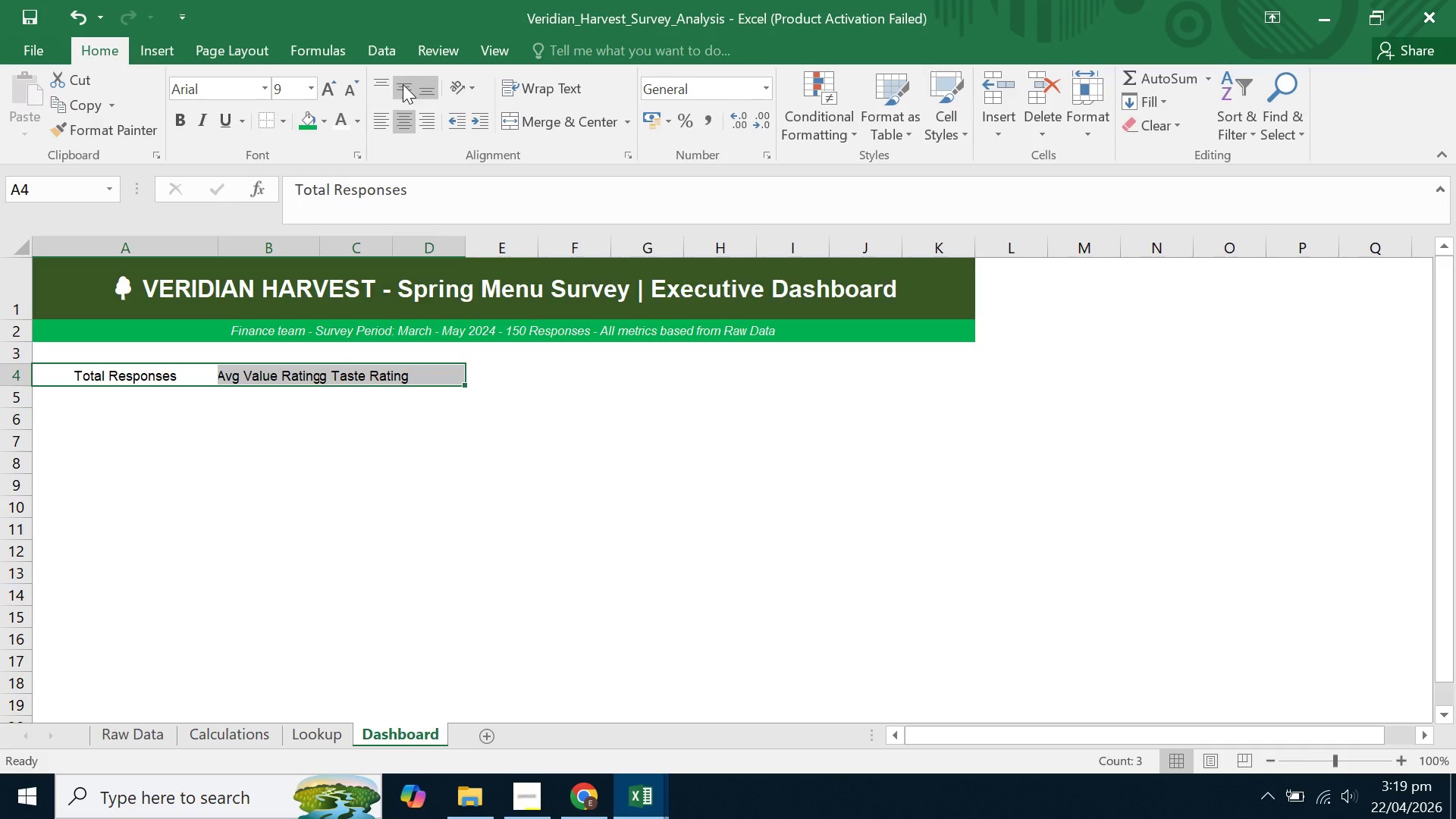 
left_click([403, 84])
 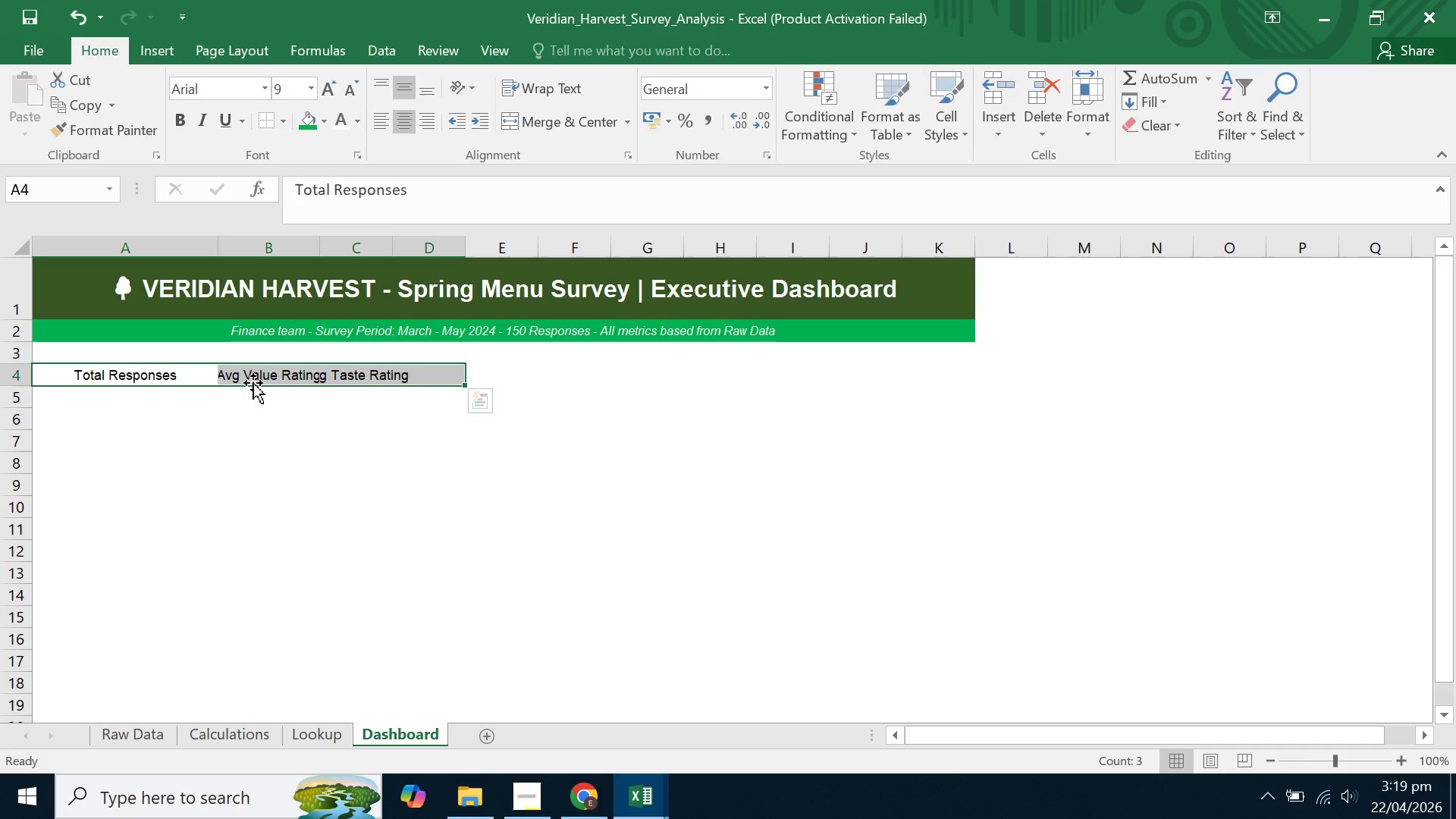 
left_click([309, 384])
 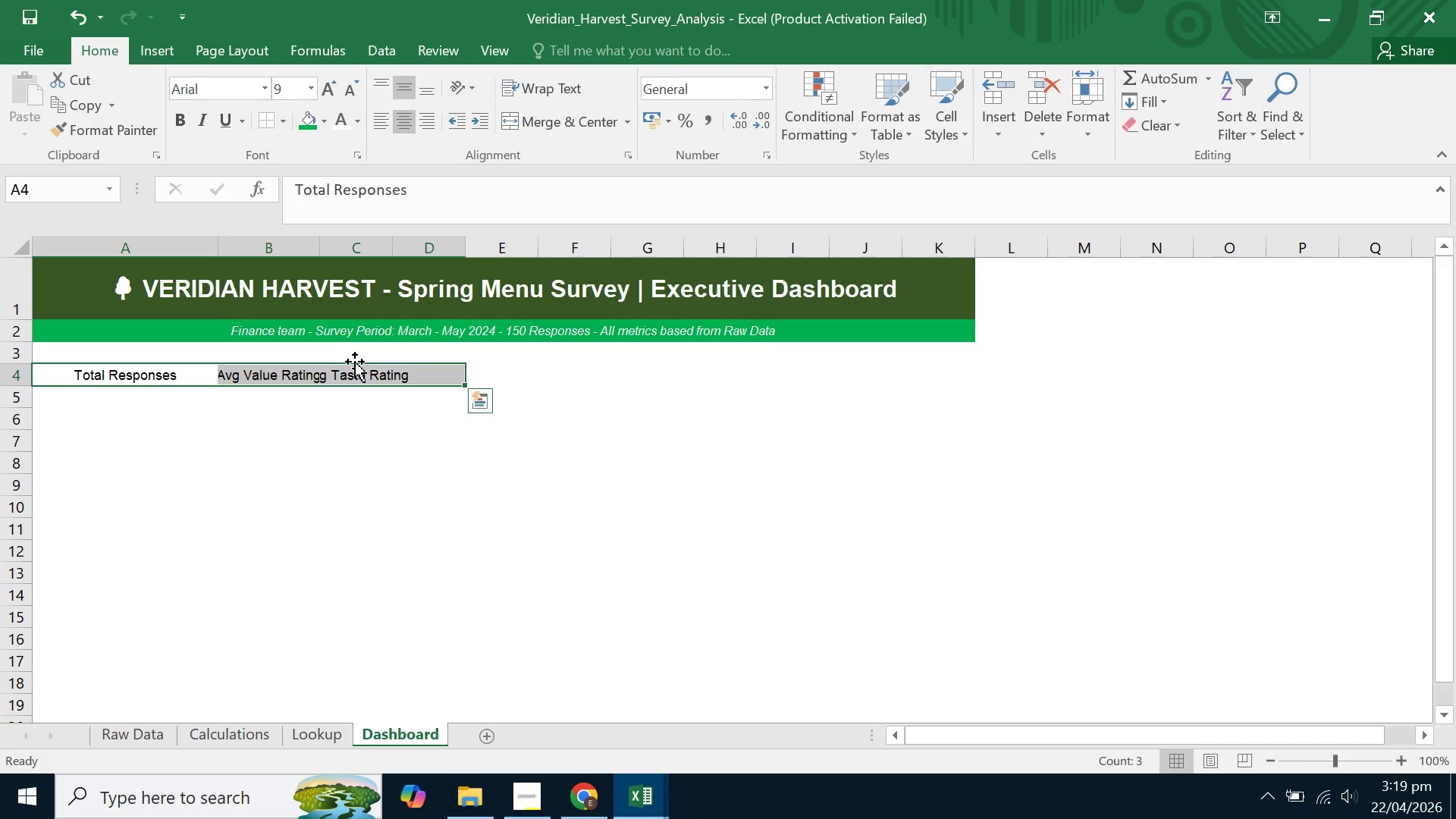 
left_click([359, 372])
 